 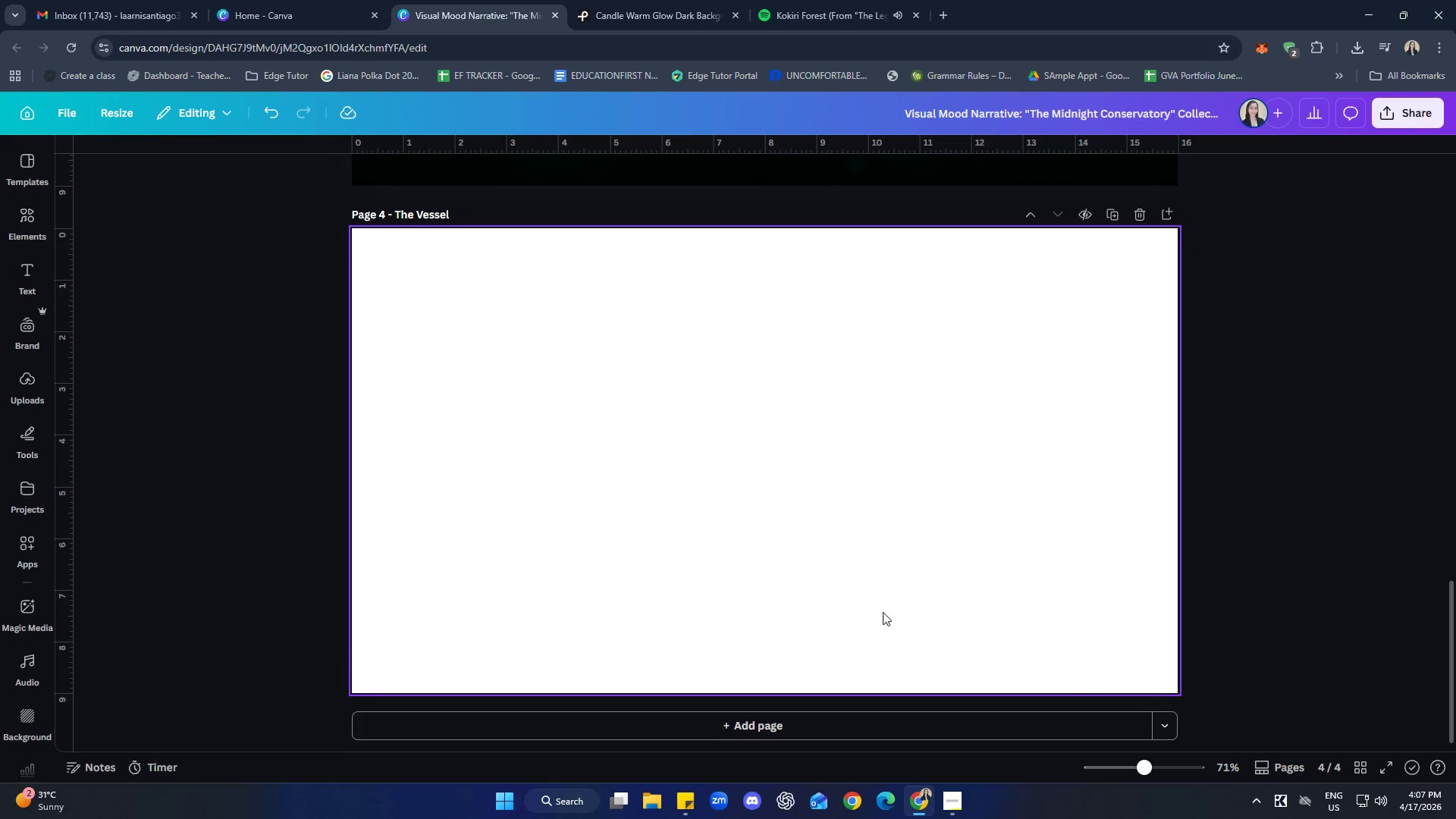 
left_click([11, 219])
 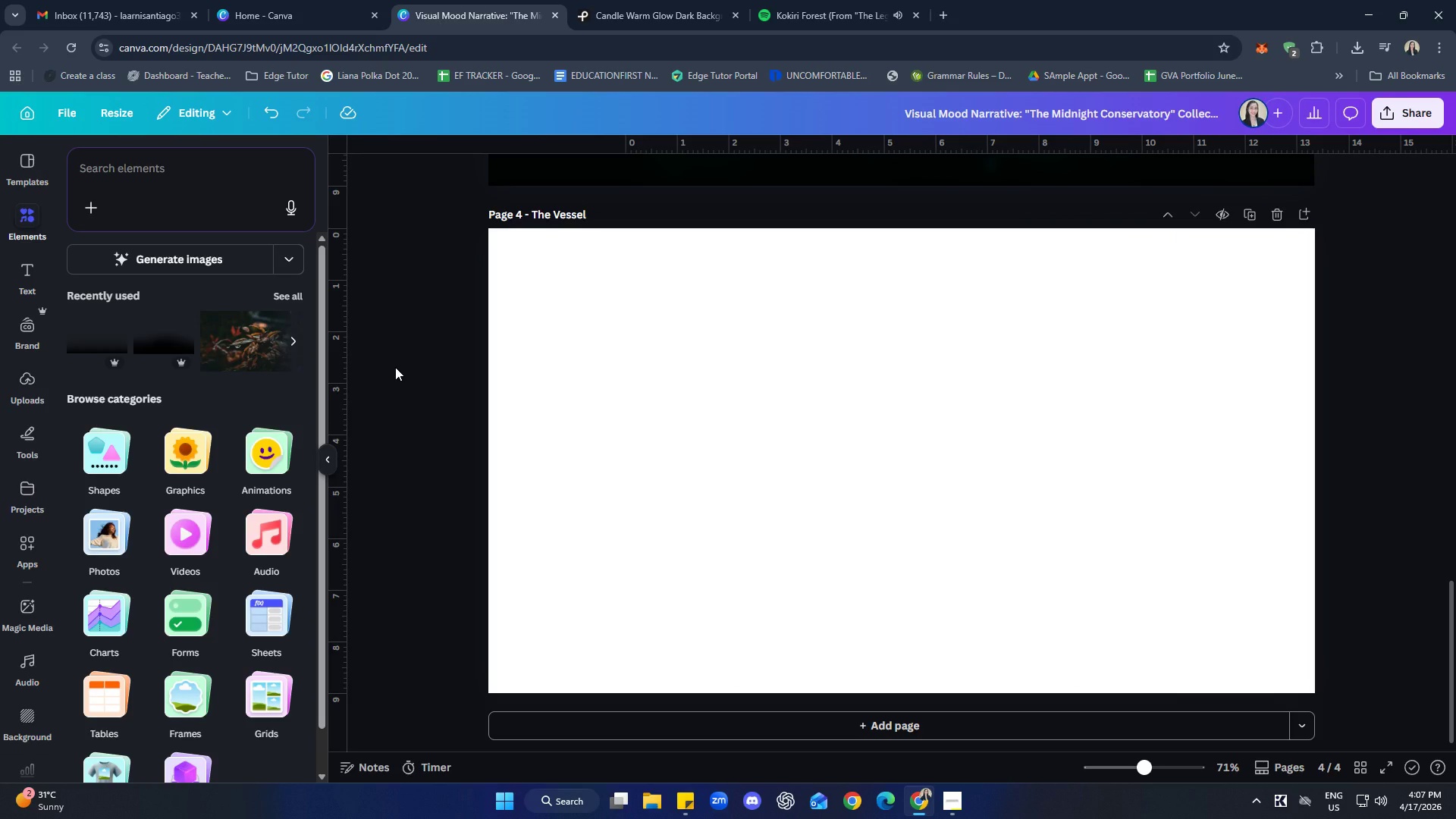 
wait(13.38)
 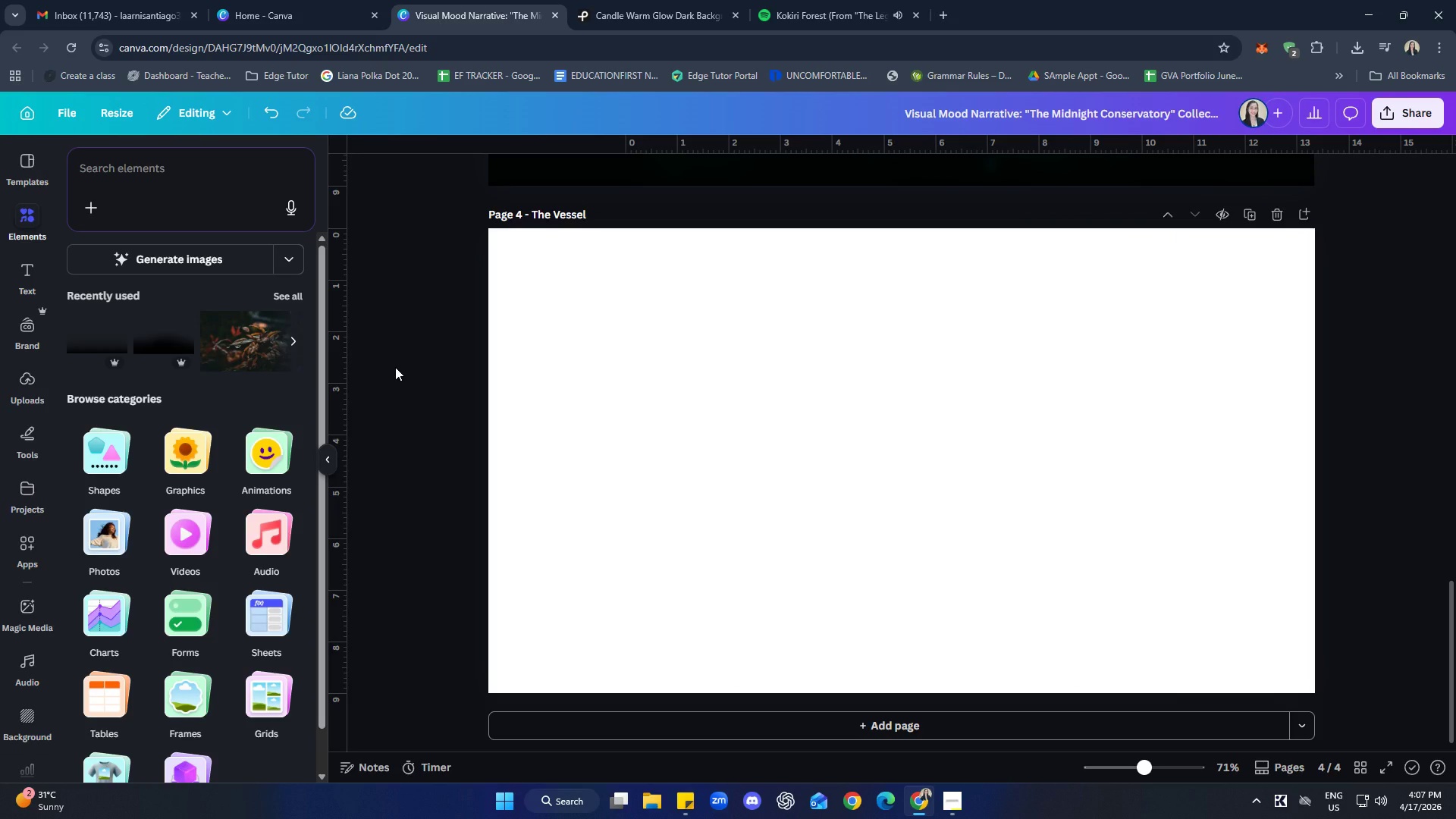 
left_click([171, 180])
 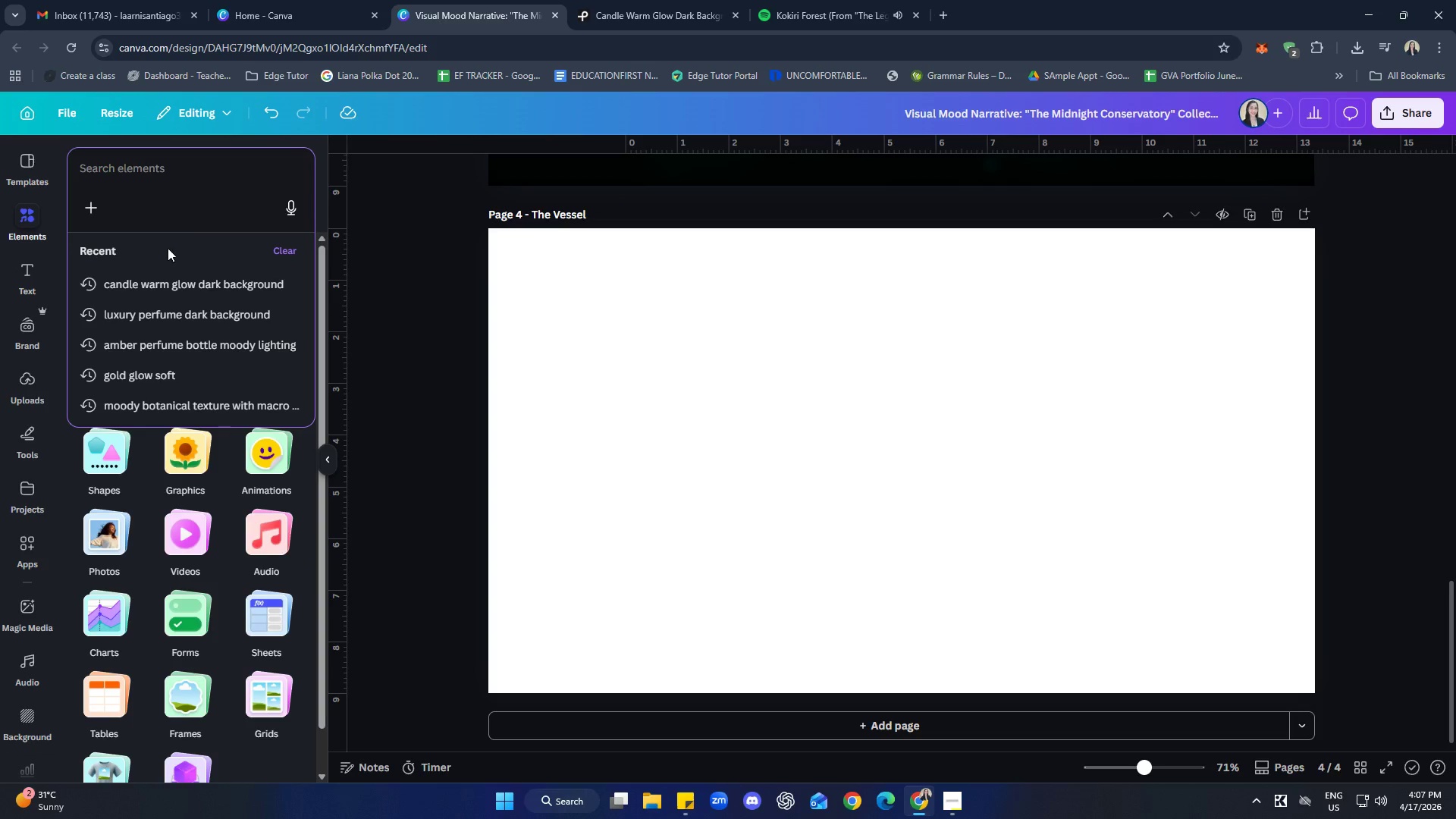 
left_click([162, 281])
 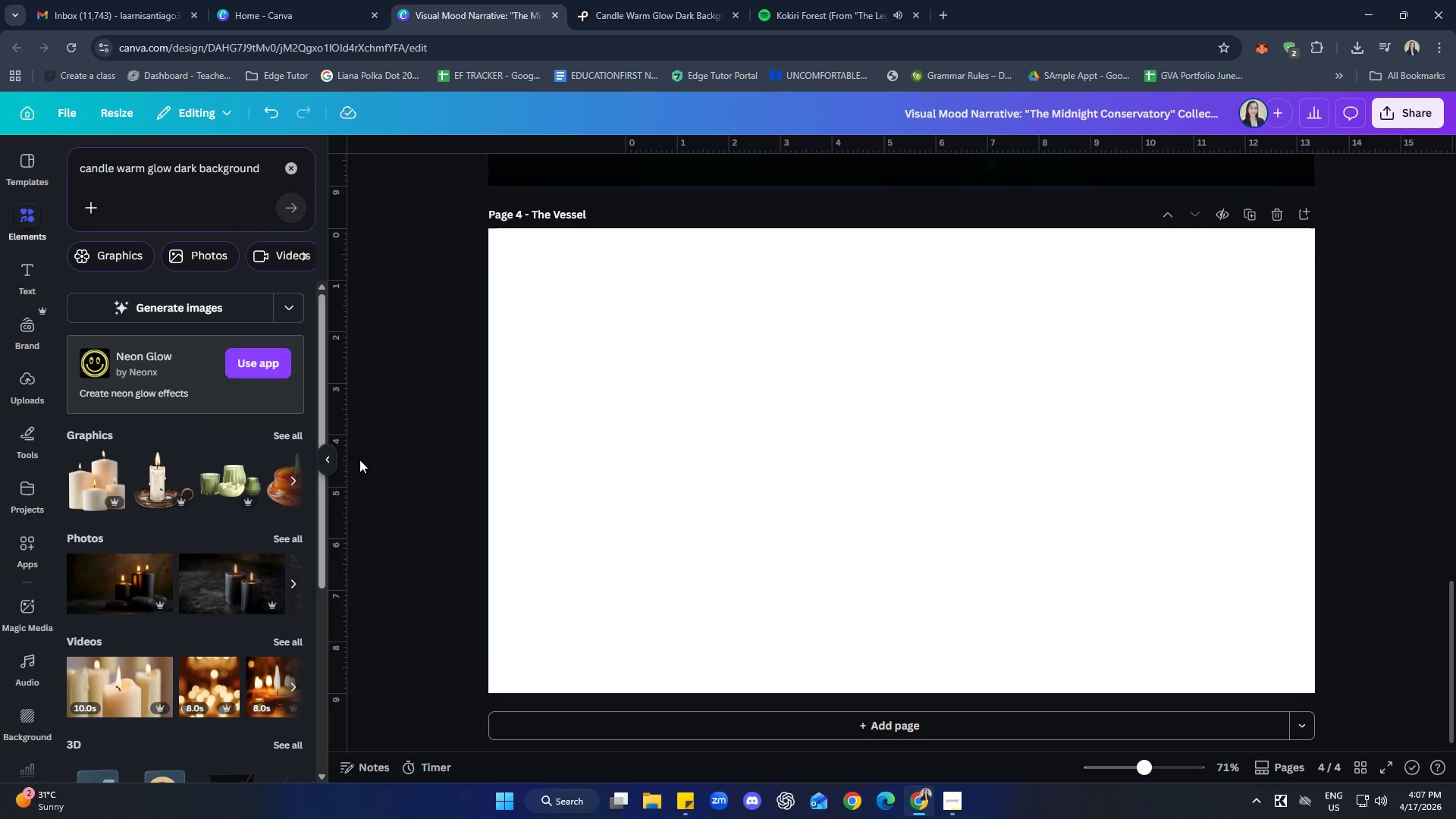 
left_click([638, 0])
 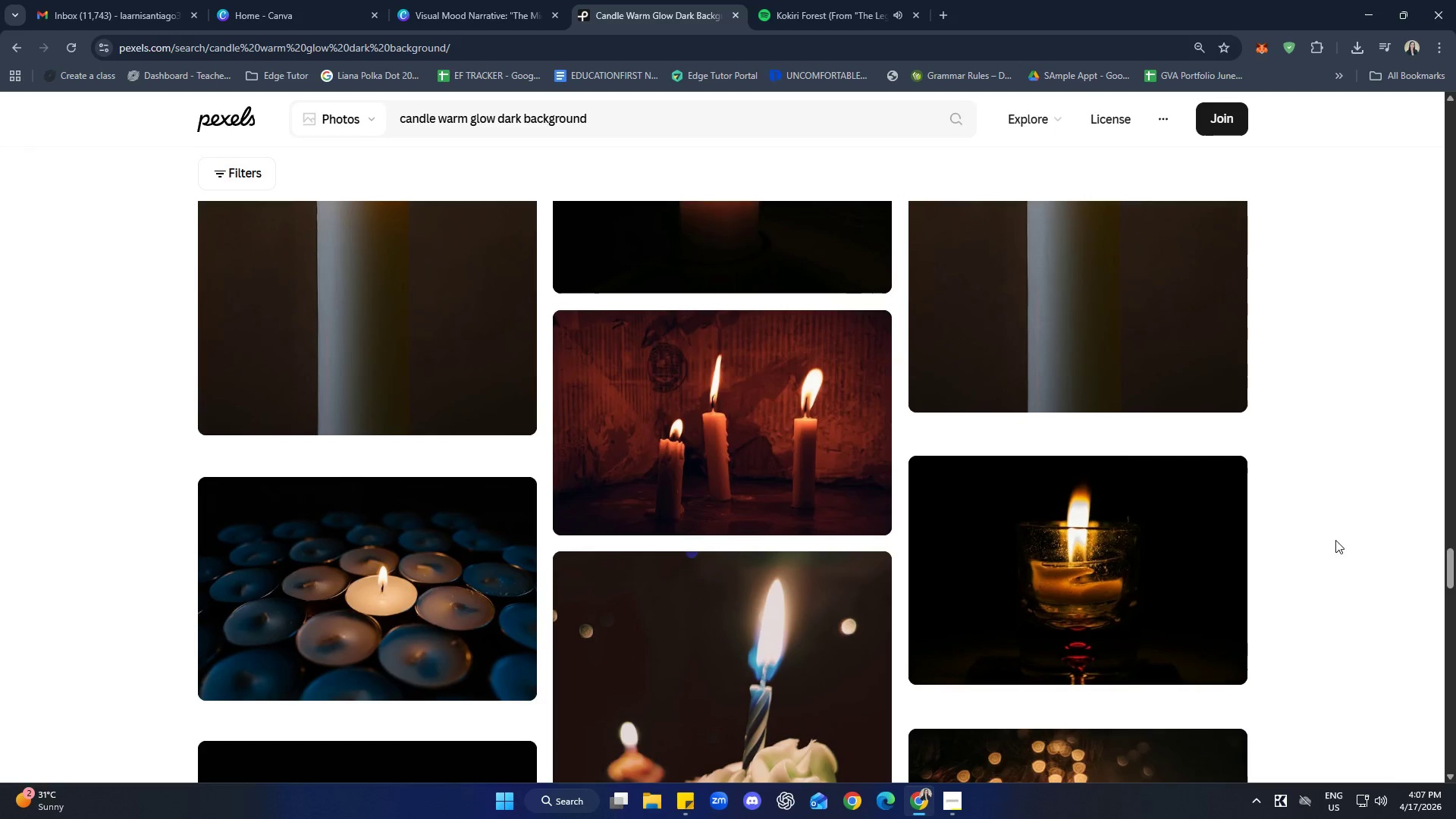 
scroll: coordinate [1333, 481], scroll_direction: down, amount: 12.0
 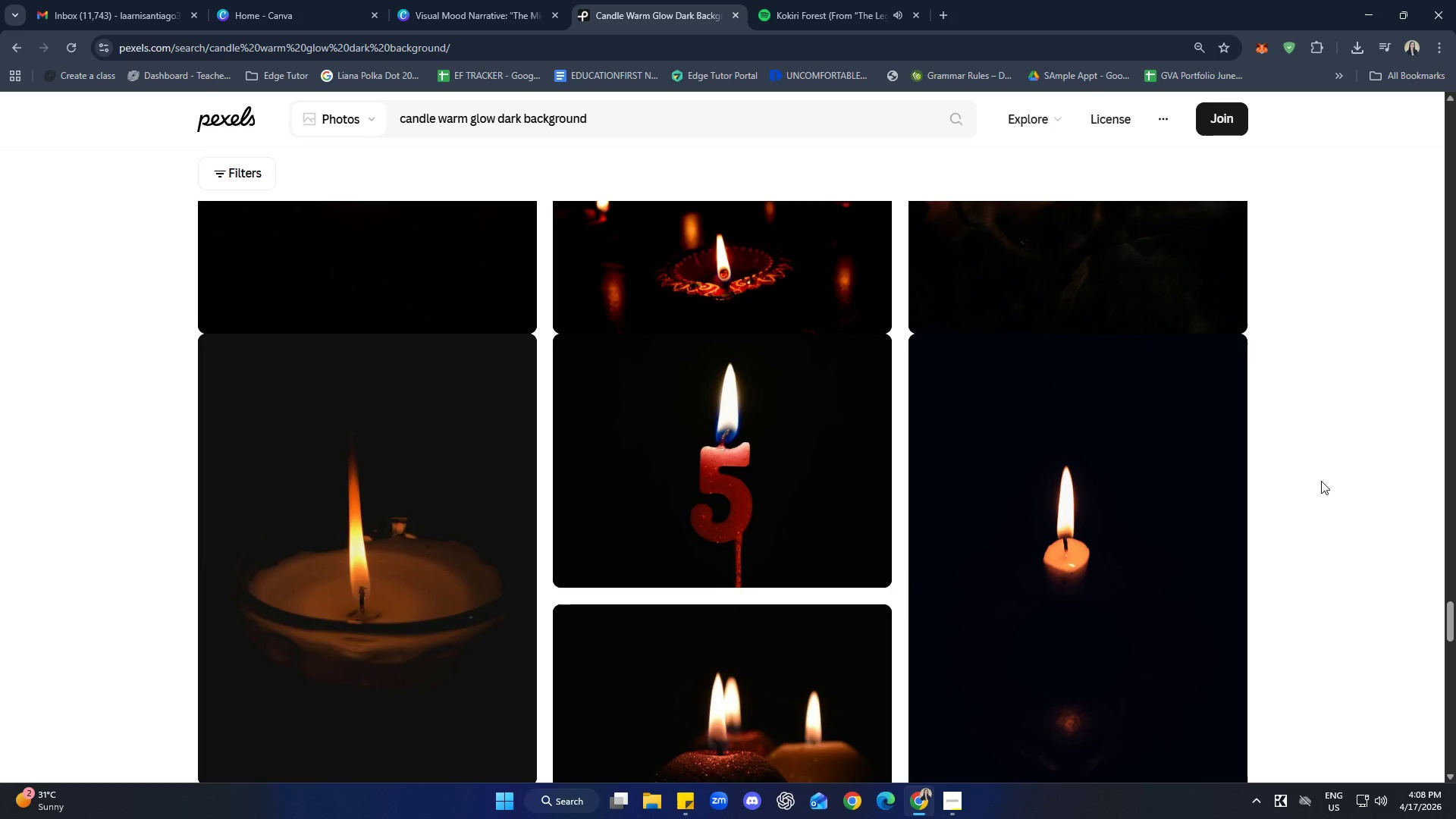 
wait(11.02)
 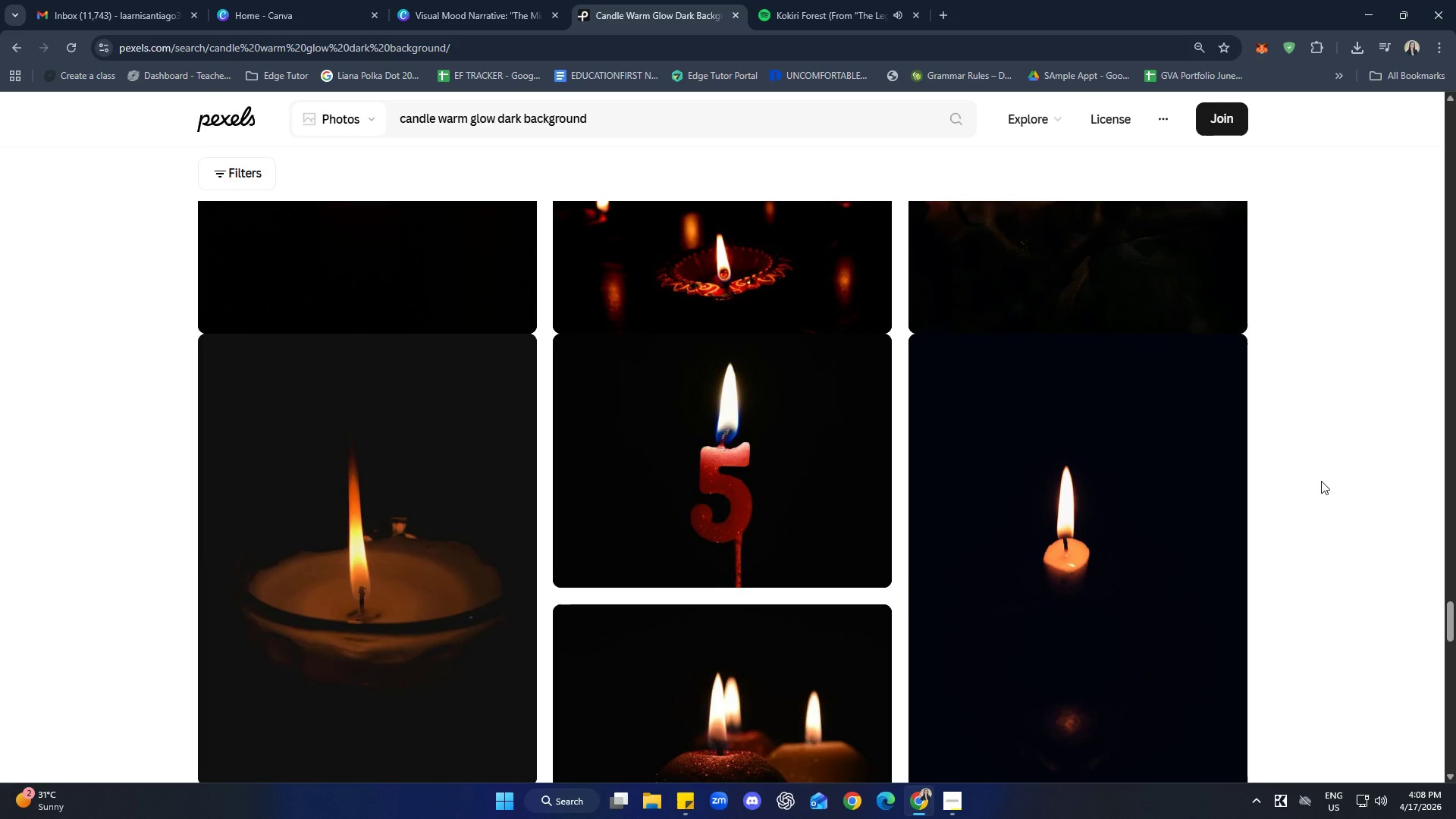 
left_click([848, 119])
 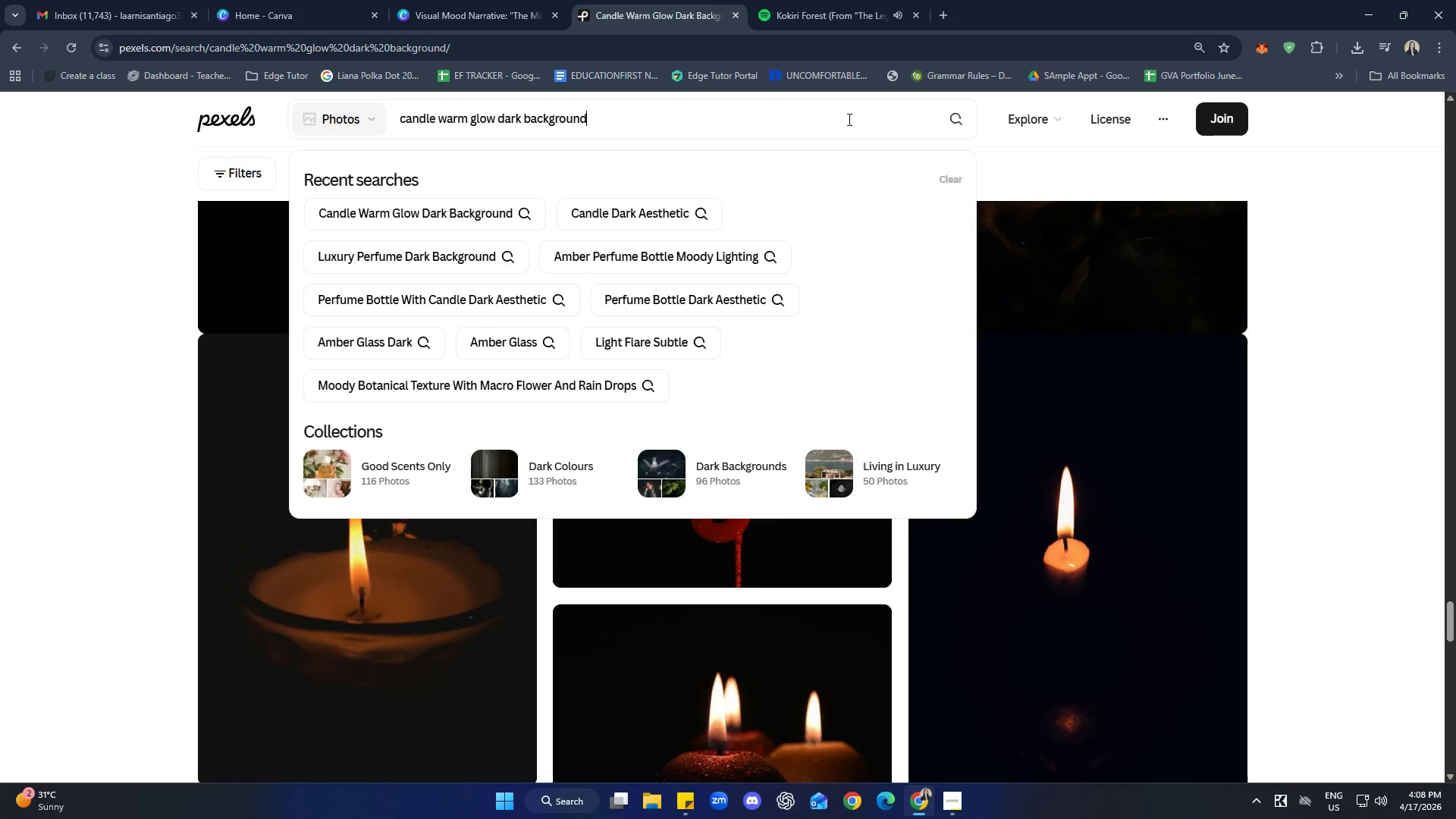 
key(Control+A)
 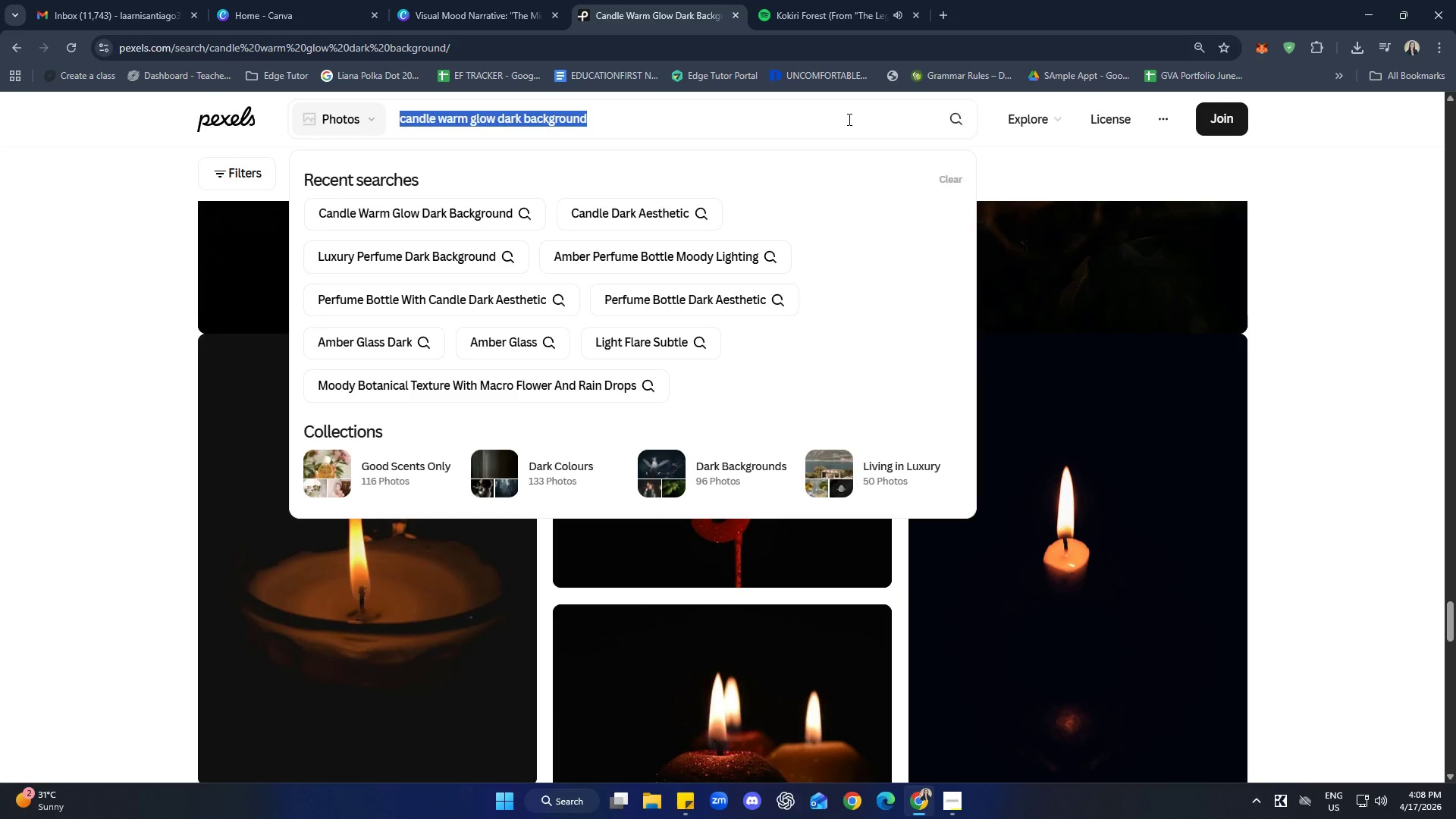 
type(candle warm glow dark background)
 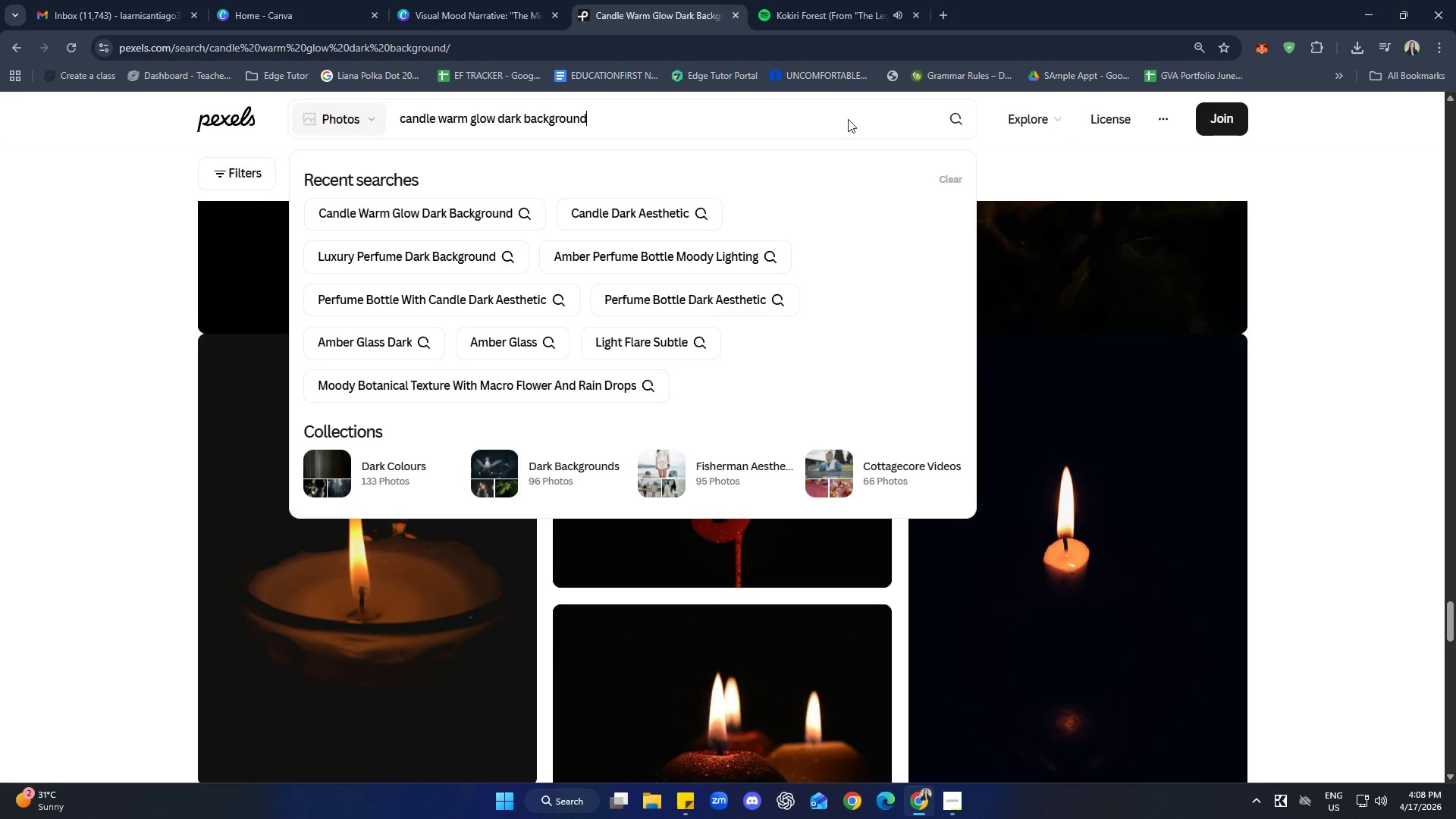 
key(Enter)
 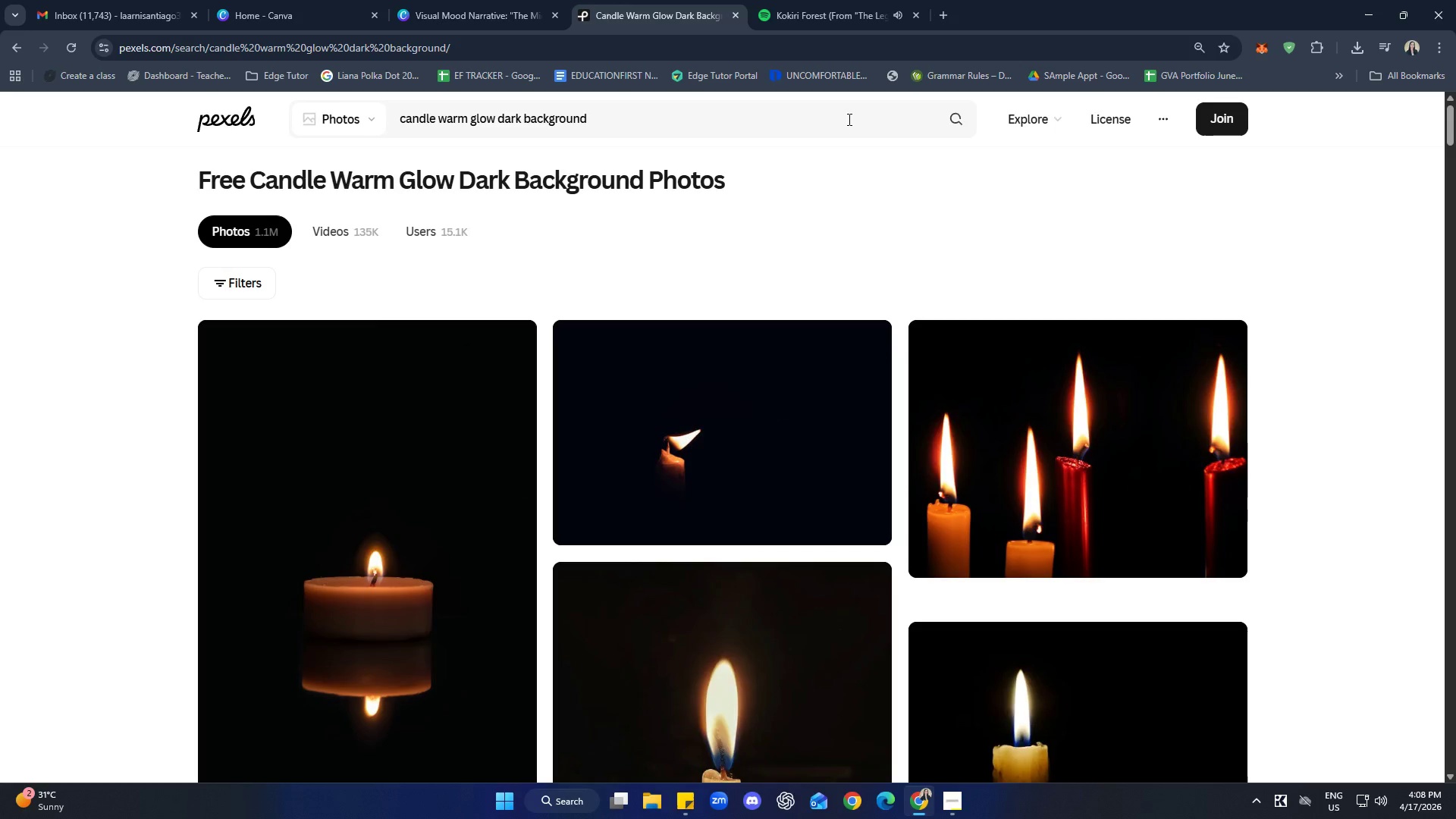 
scroll: coordinate [1411, 340], scroll_direction: down, amount: 31.0
 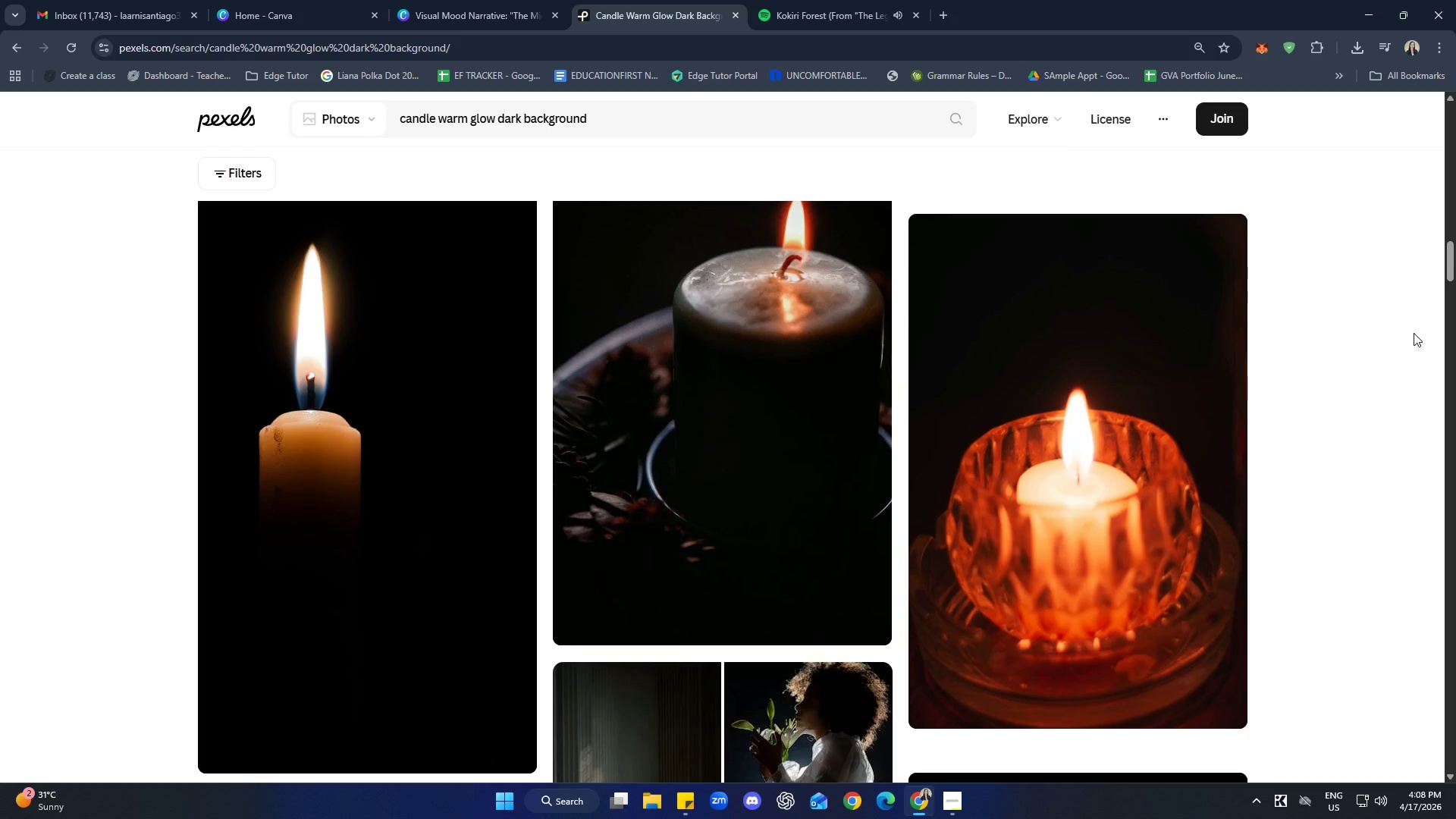 
scroll: coordinate [1406, 339], scroll_direction: down, amount: 46.0
 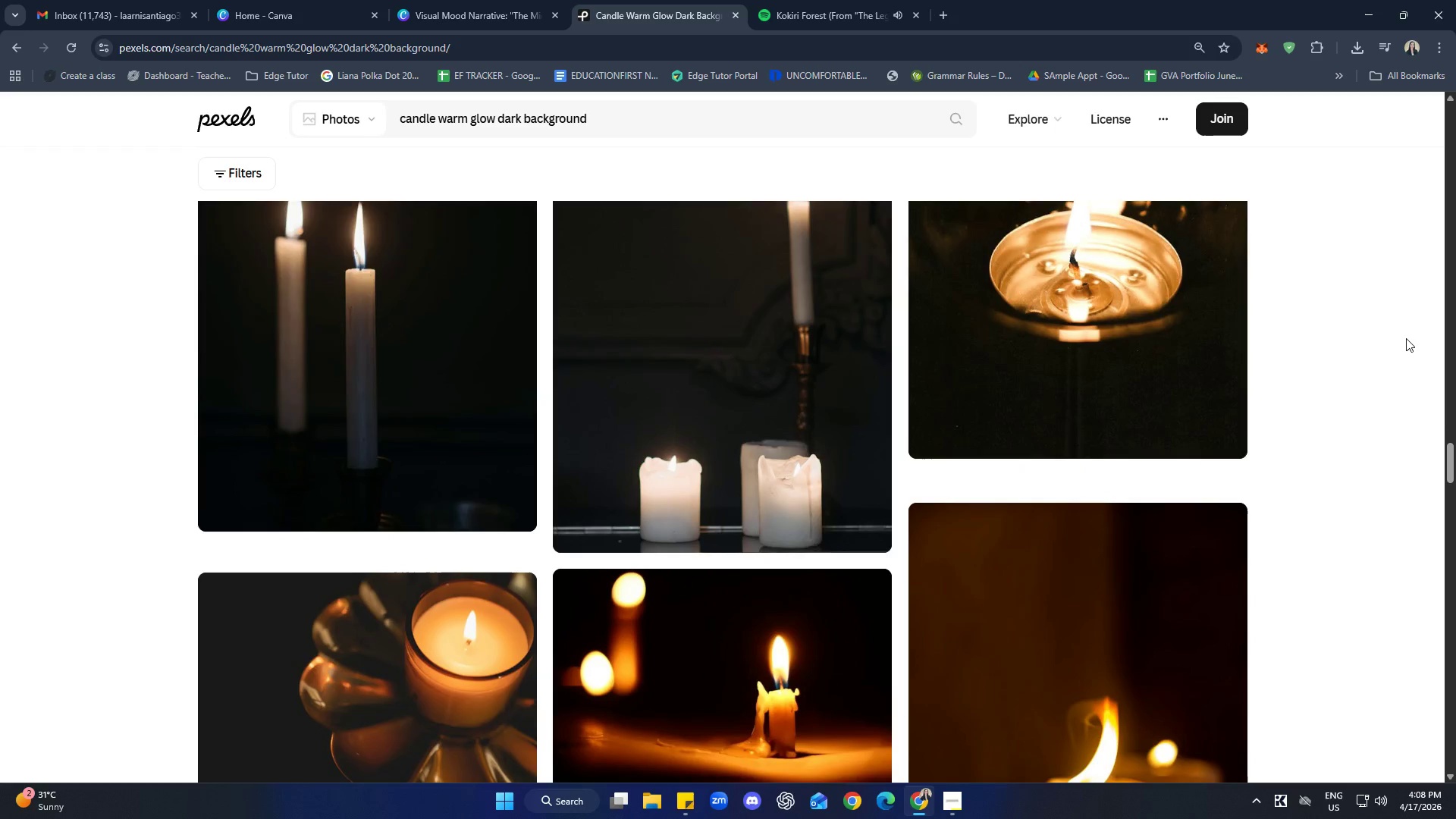 
scroll: coordinate [1367, 202], scroll_direction: down, amount: 21.0
 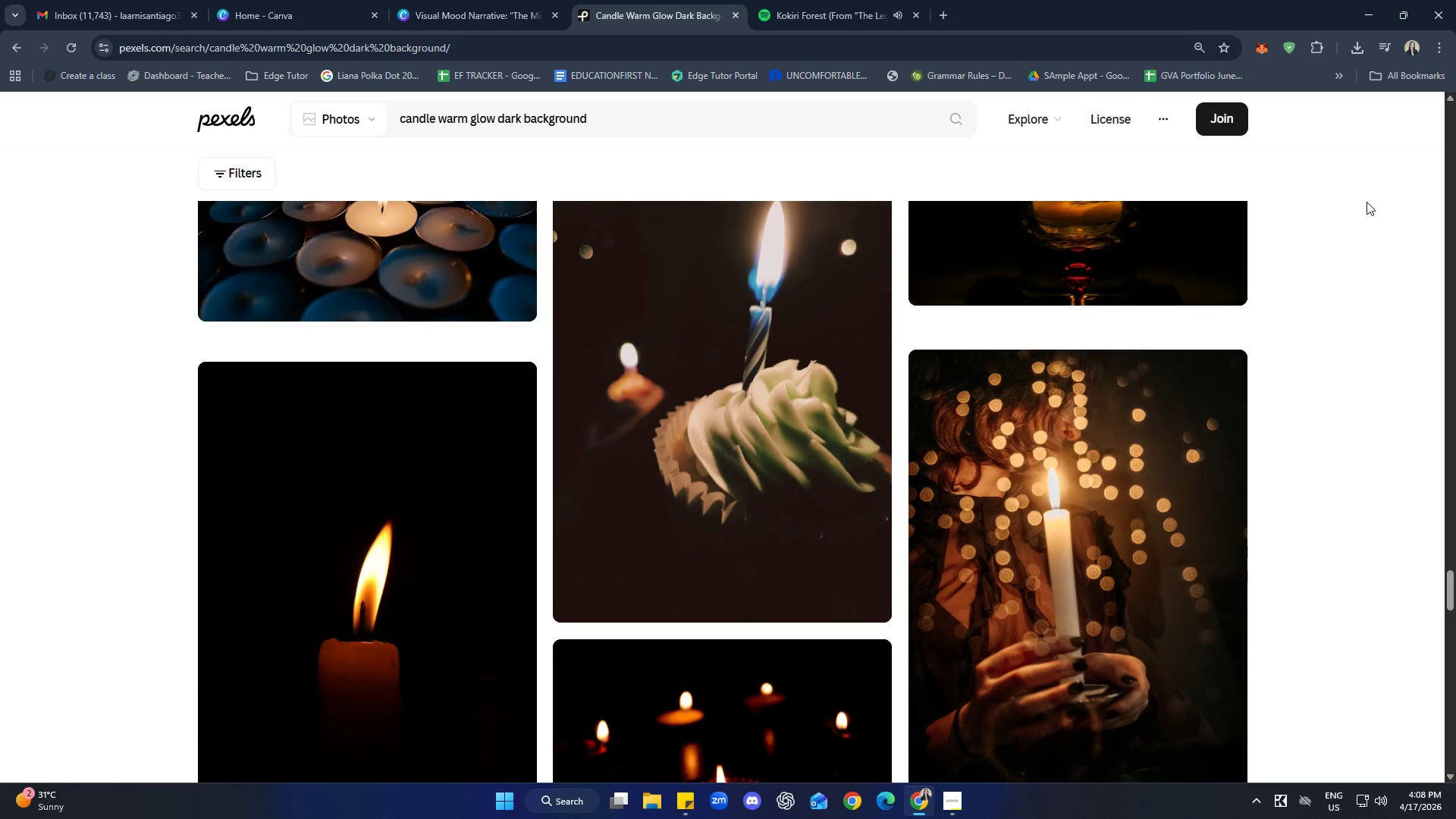 
scroll: coordinate [1371, 209], scroll_direction: down, amount: 16.0
 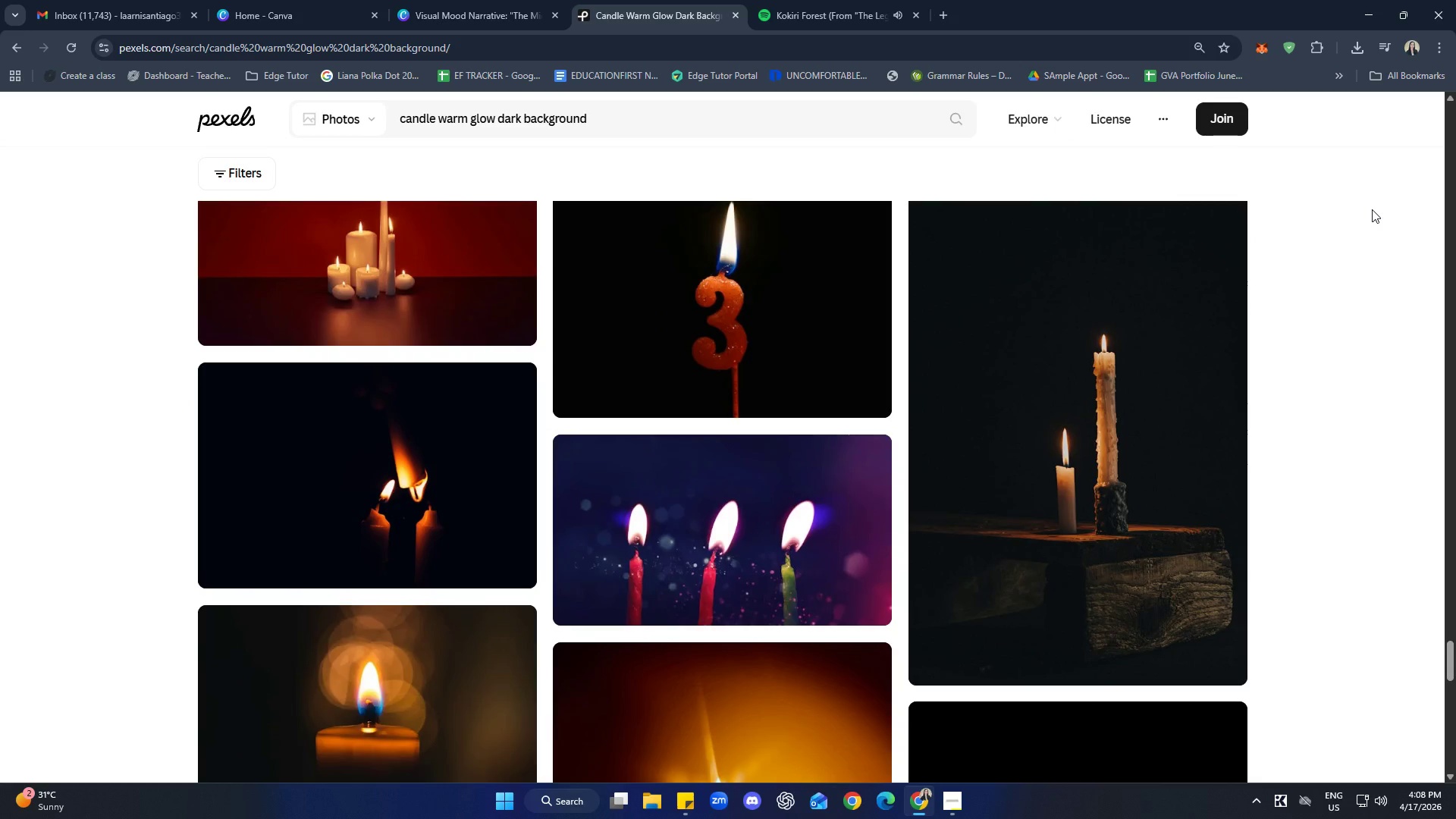 
scroll: coordinate [1376, 214], scroll_direction: down, amount: 24.0
 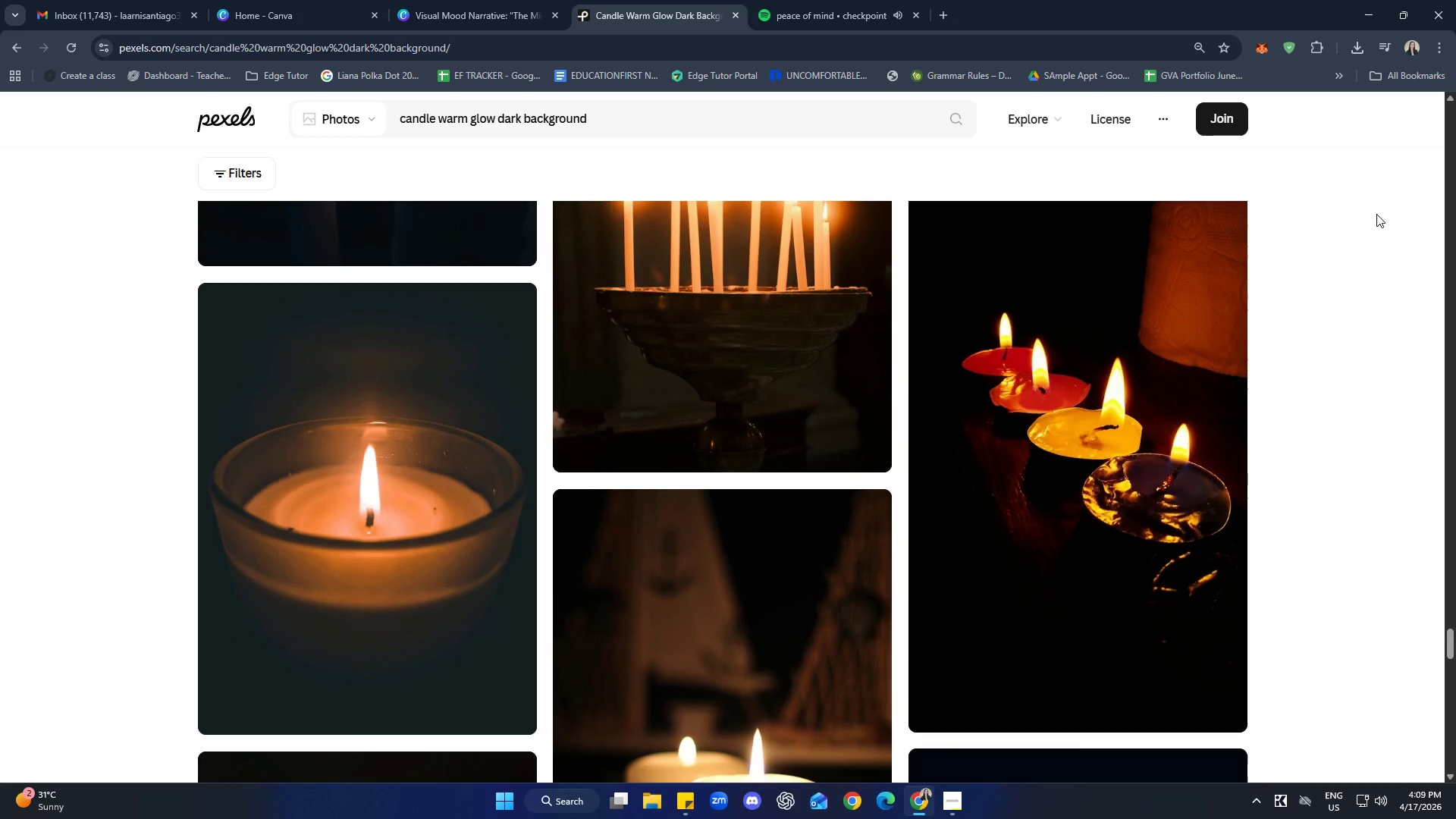 
scroll: coordinate [1376, 214], scroll_direction: down, amount: 4.0
 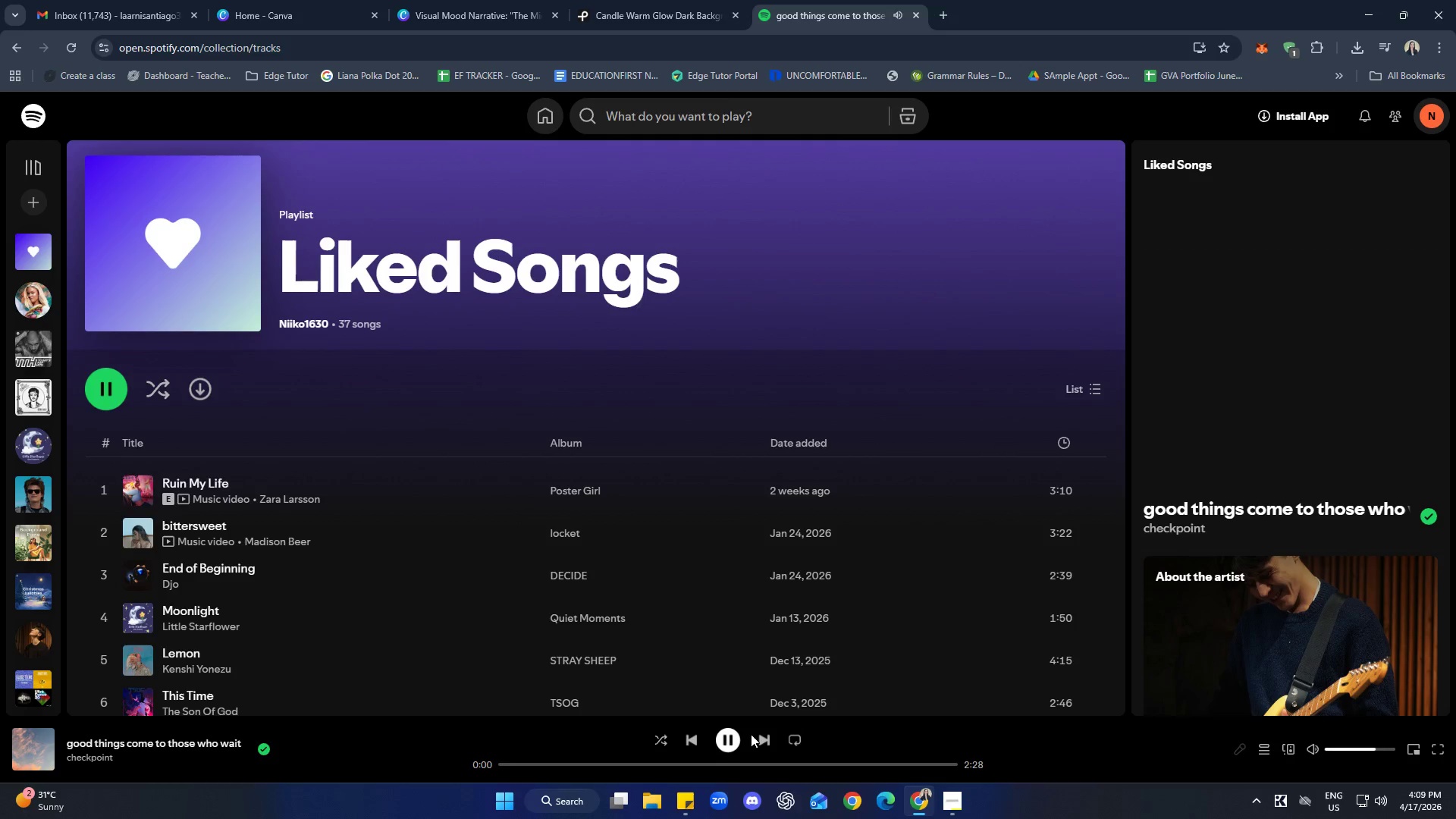 
wait(7.53)
 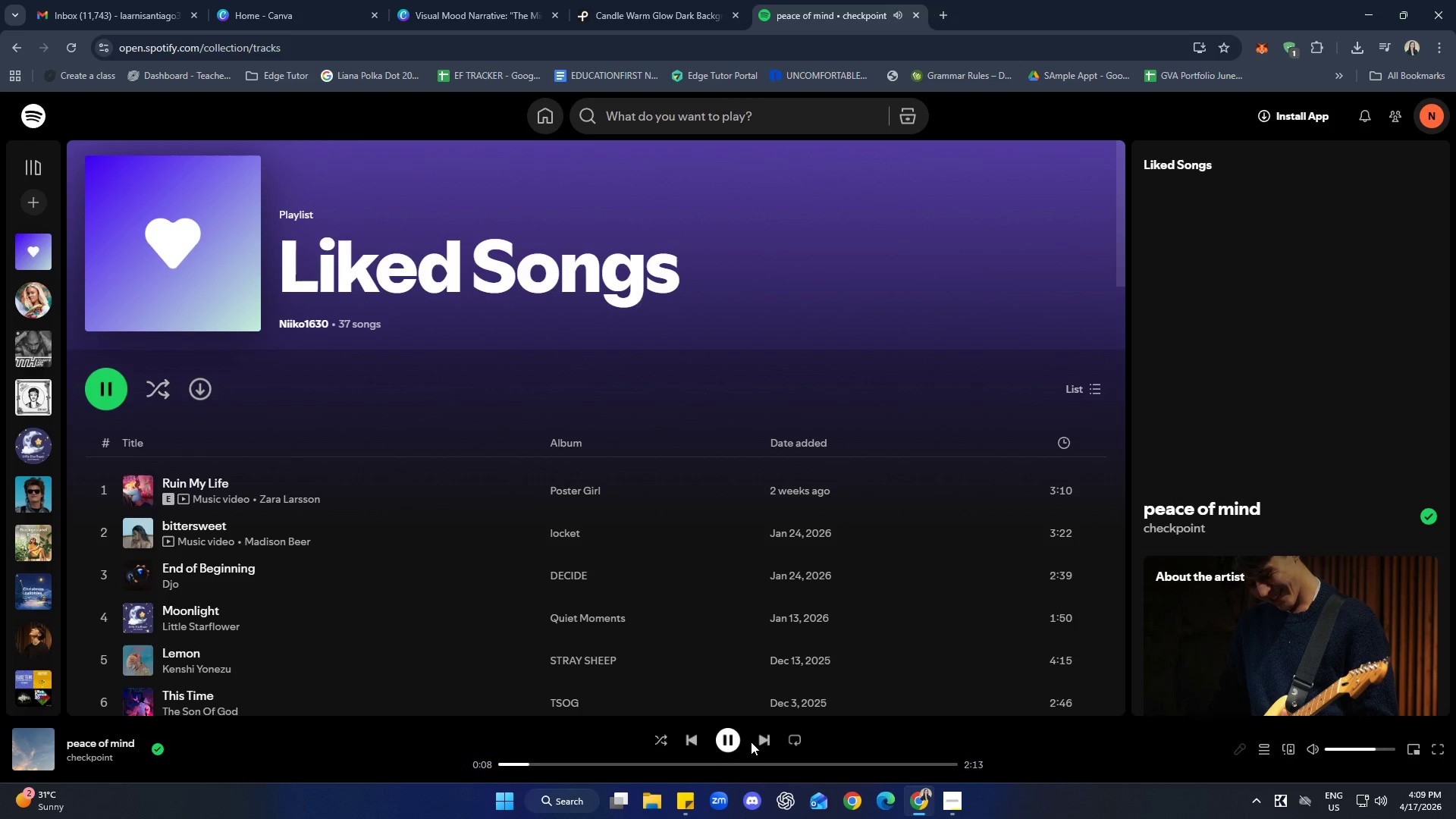 
left_click([762, 742])
 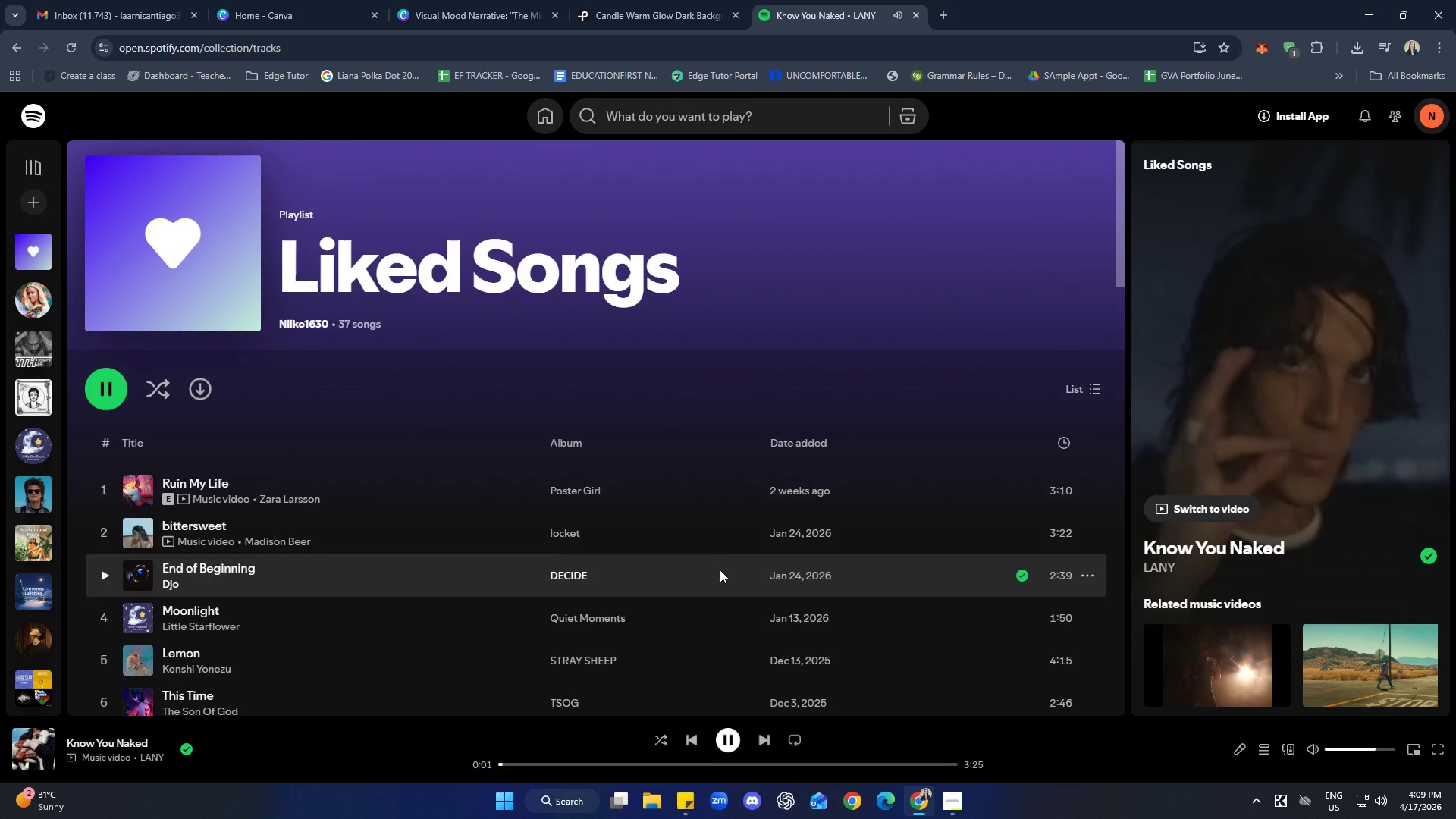 
left_click([647, 0])
 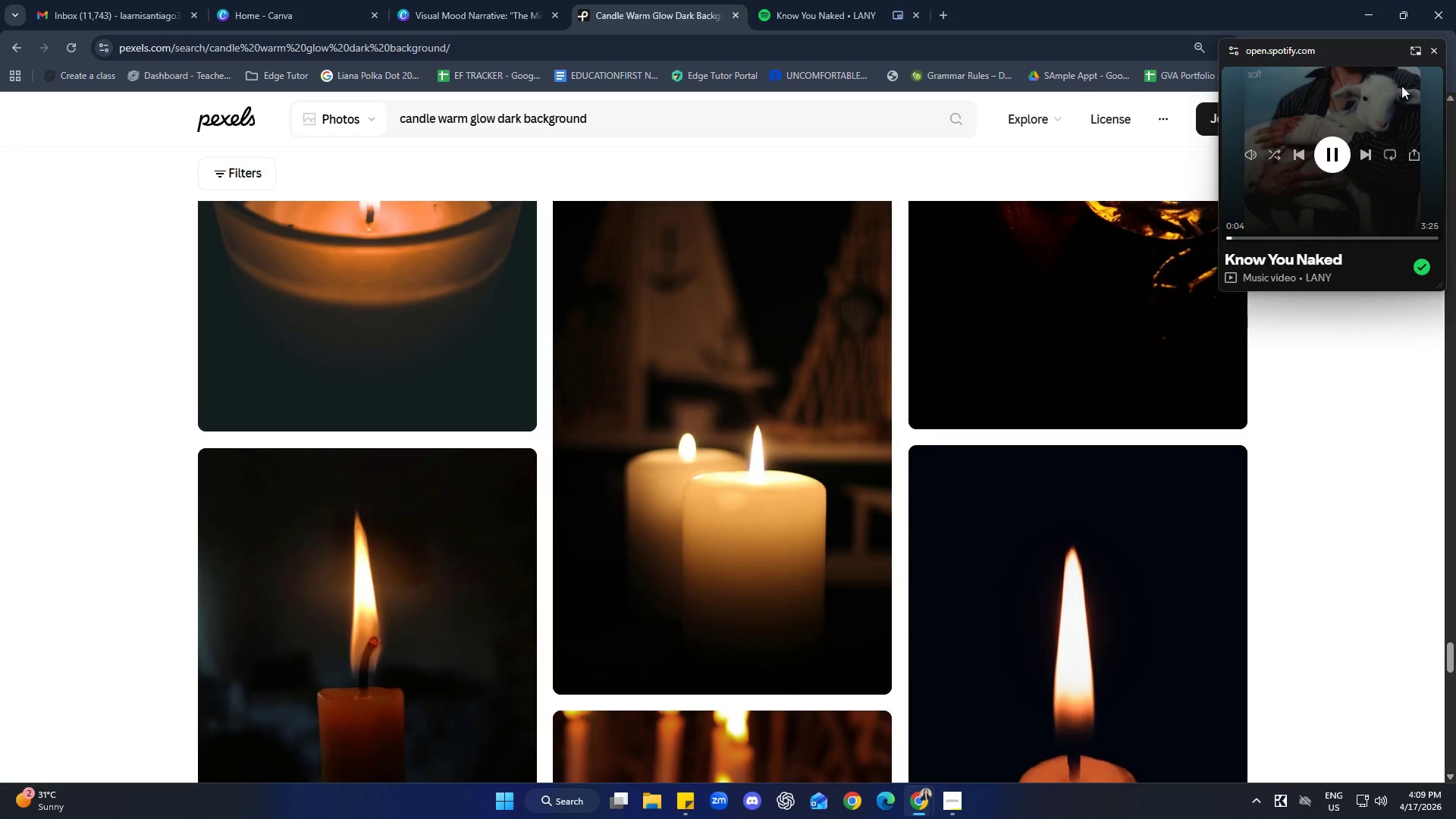 
left_click([1431, 48])
 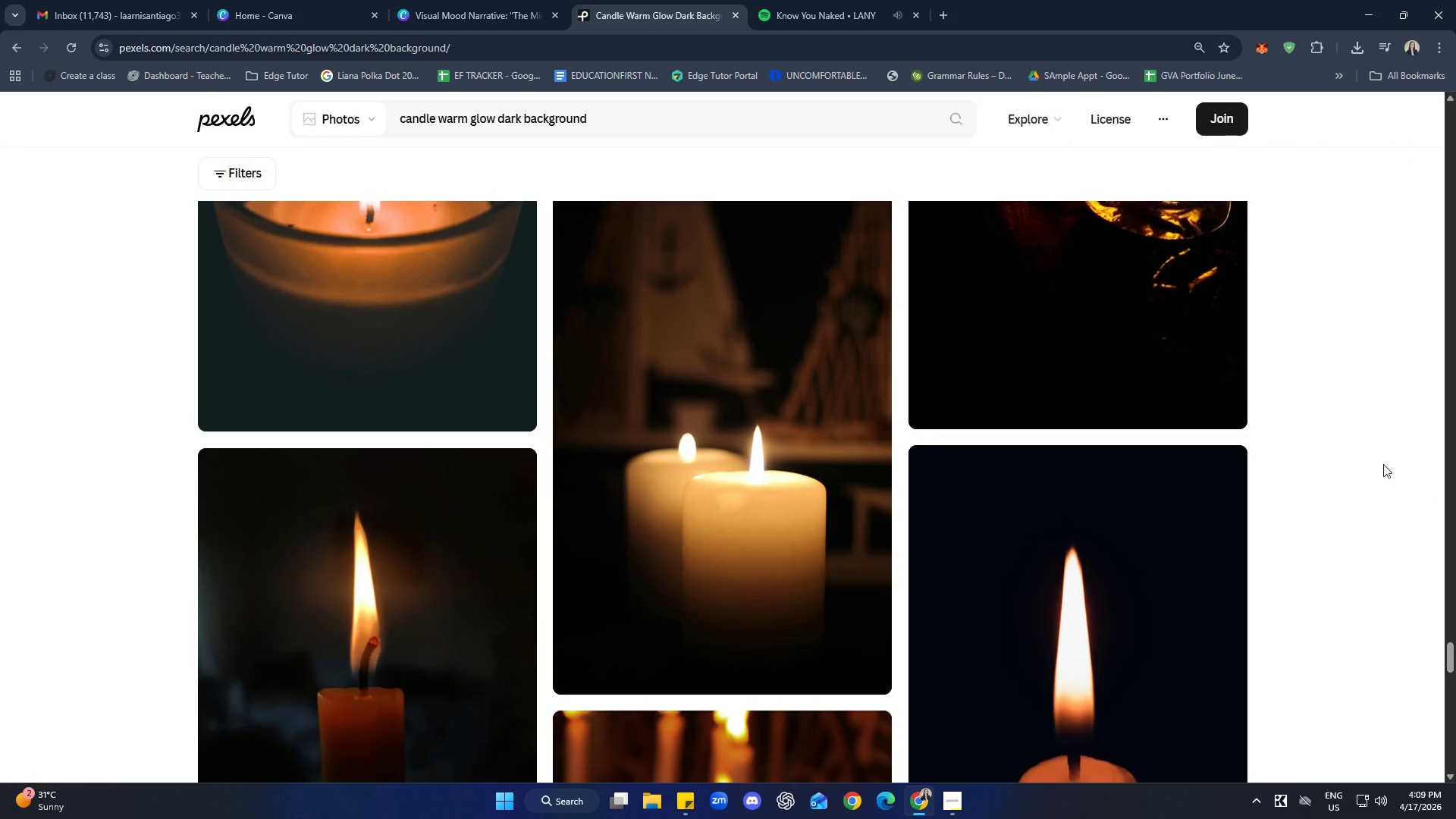 
scroll: coordinate [1427, 411], scroll_direction: down, amount: 14.0
 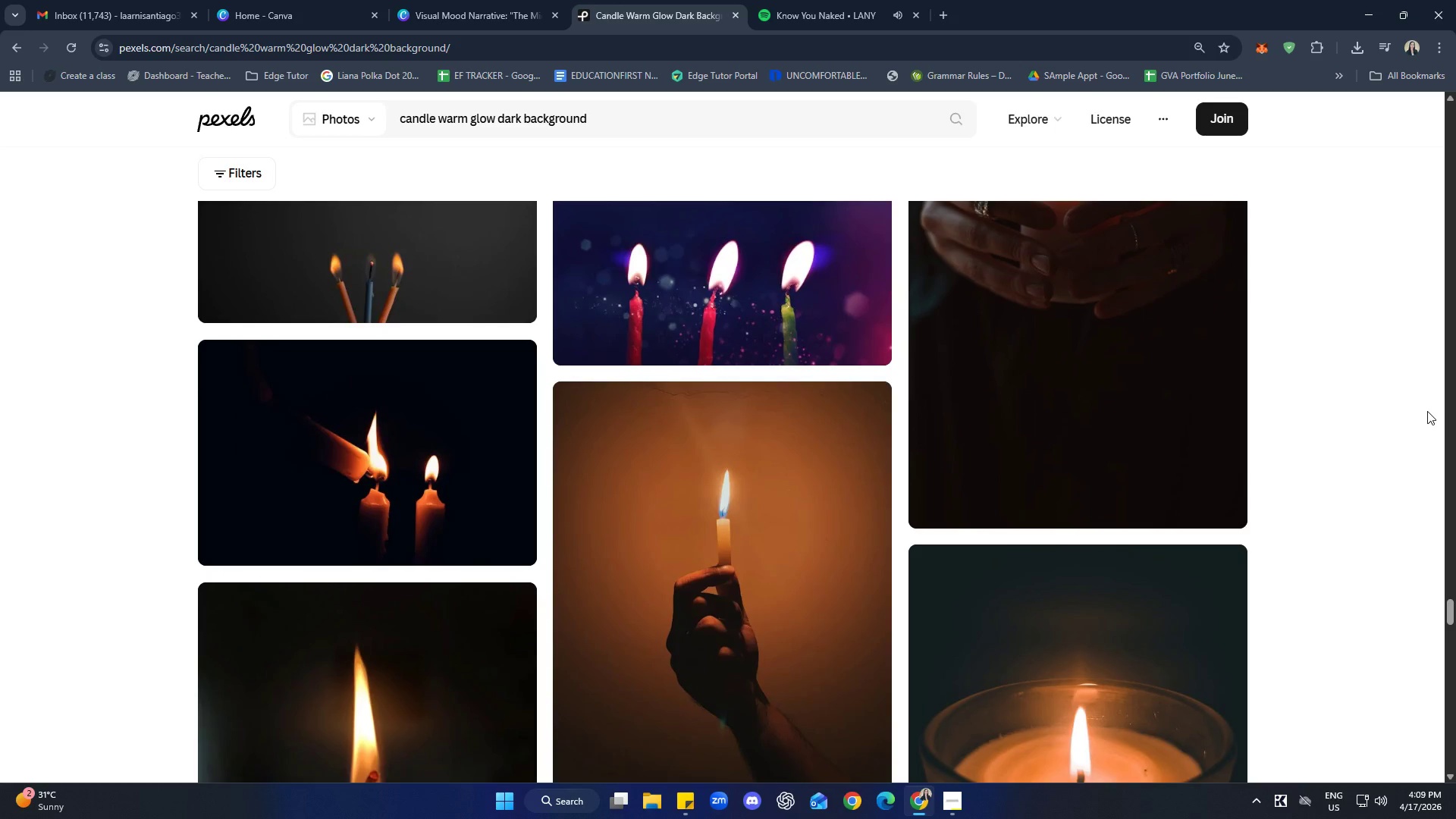 
scroll: coordinate [1427, 408], scroll_direction: down, amount: 11.0
 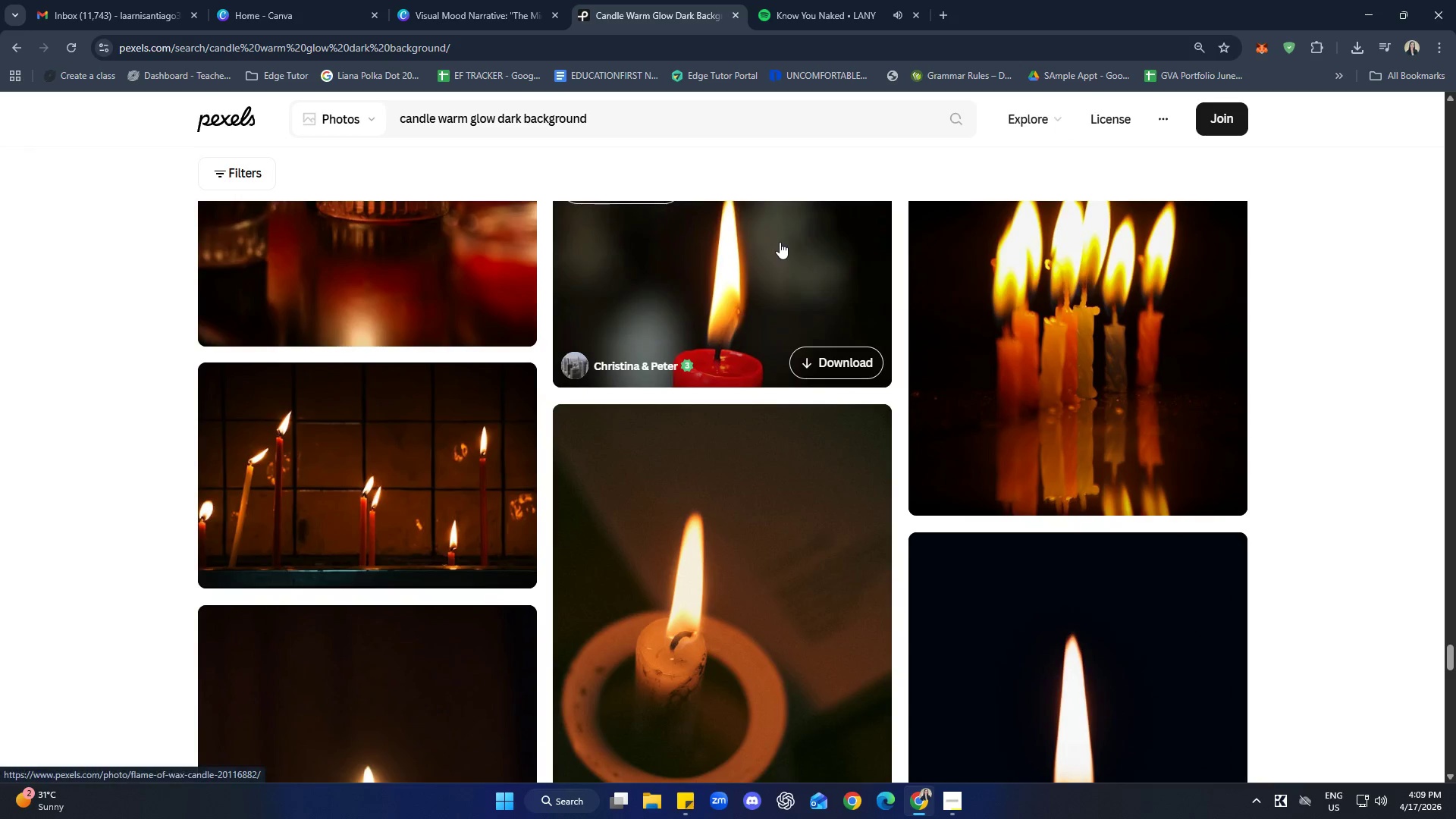 
left_click_drag(start_coordinate=[639, 124], to_coordinate=[522, 115])
 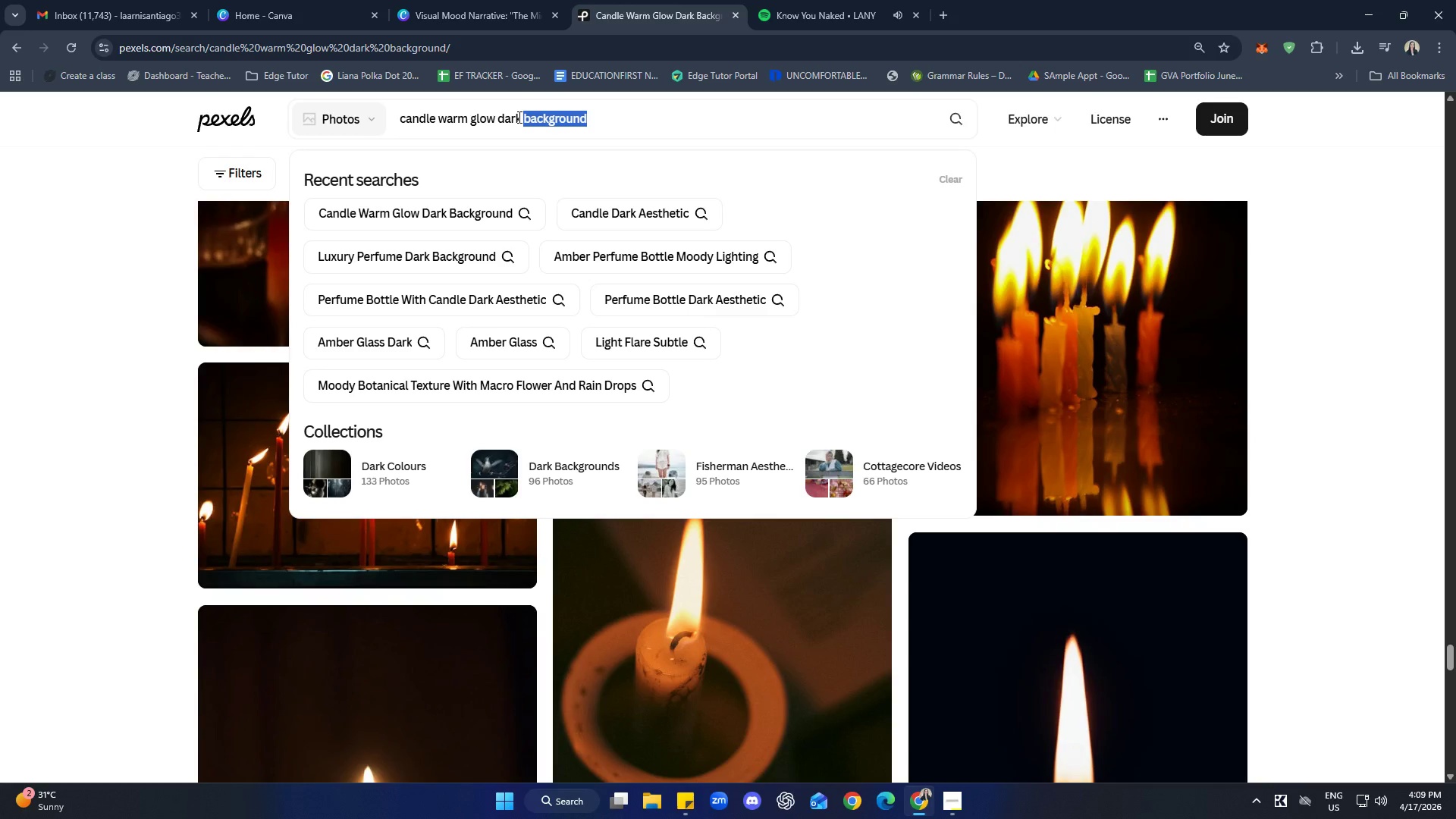 
type(aesthetic)
 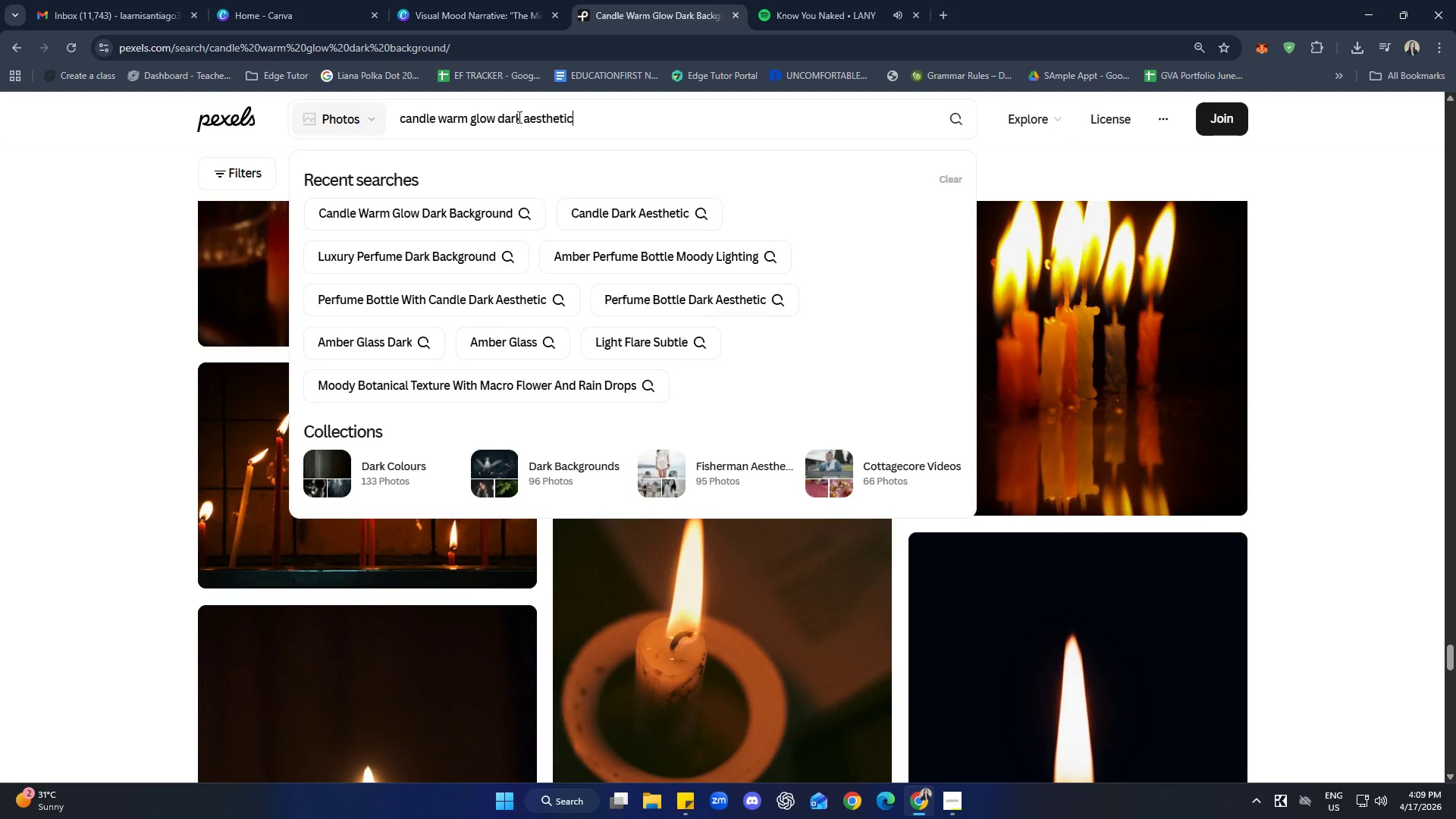 
key(Enter)
 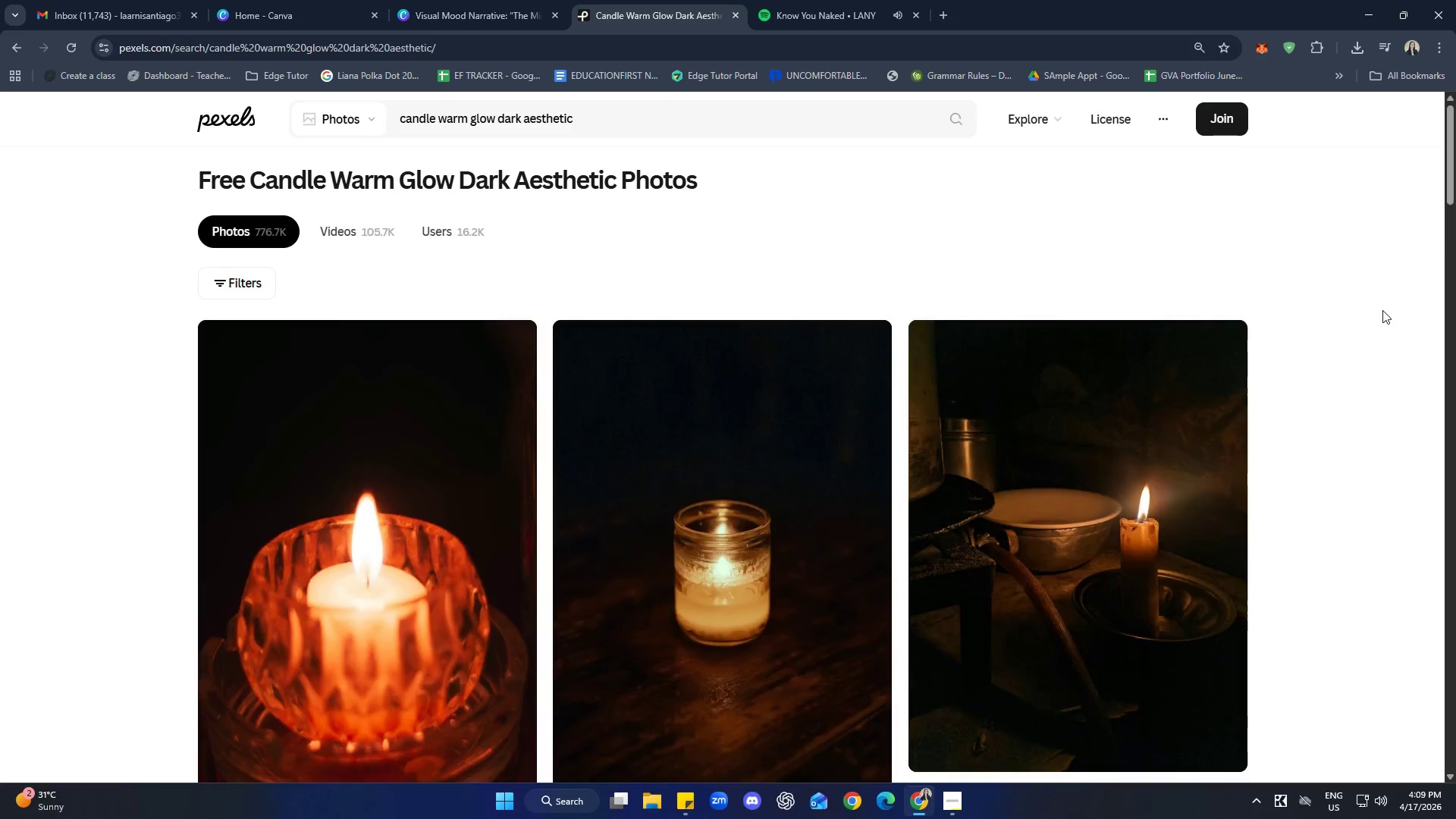 
scroll: coordinate [1376, 328], scroll_direction: down, amount: 19.0
 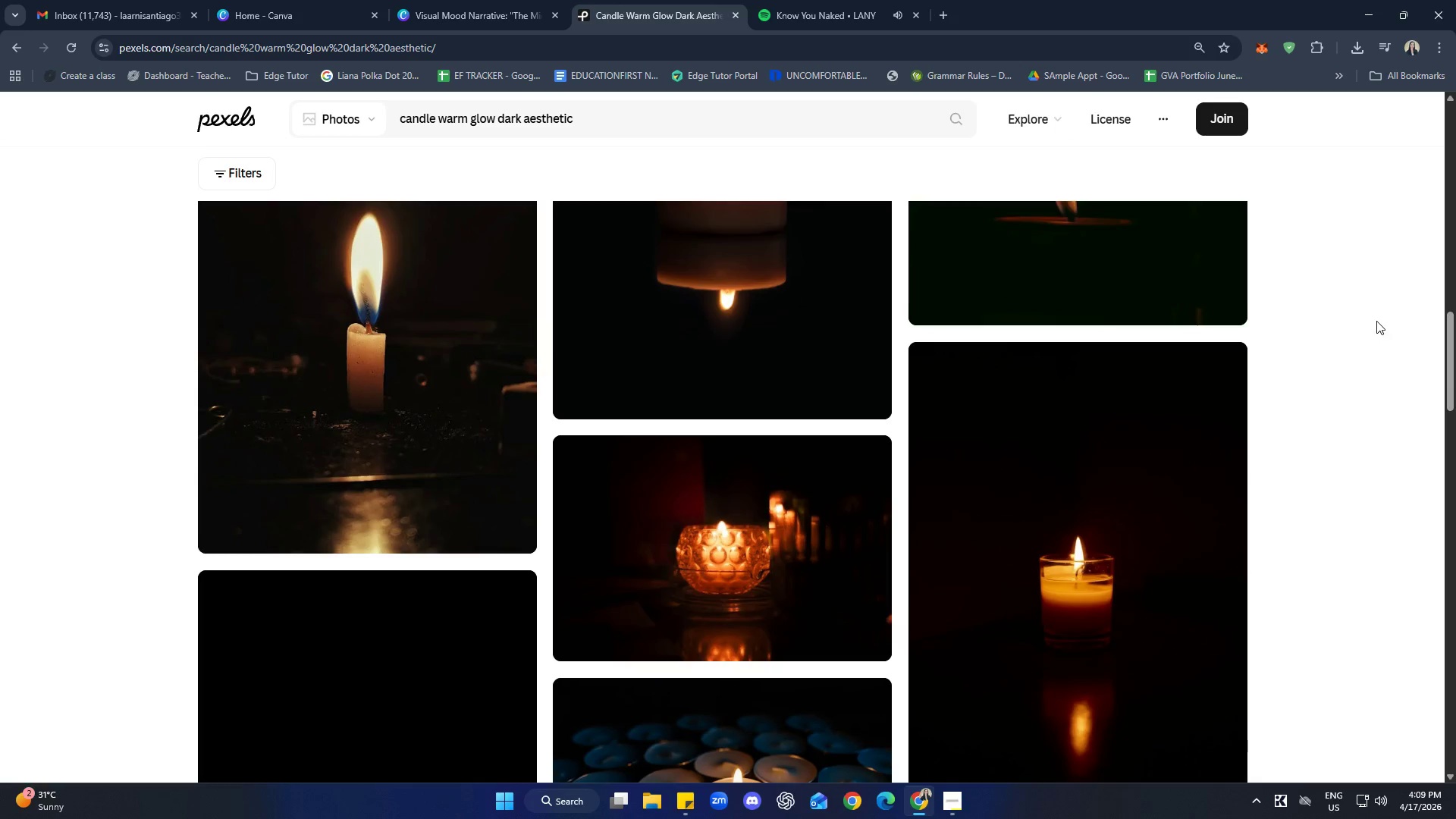 
scroll: coordinate [1369, 332], scroll_direction: down, amount: 13.0
 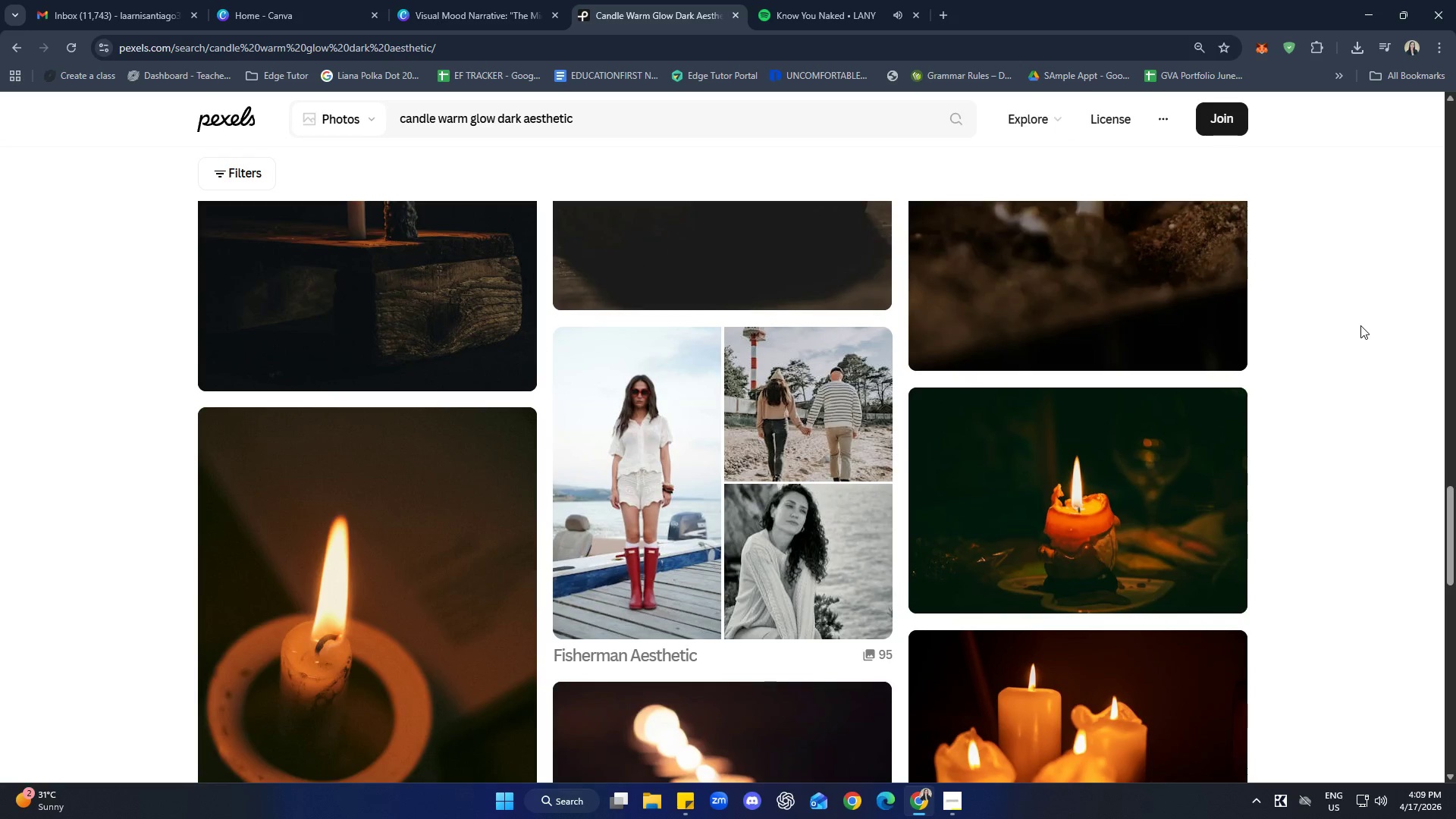 
scroll: coordinate [1289, 391], scroll_direction: down, amount: 14.0
 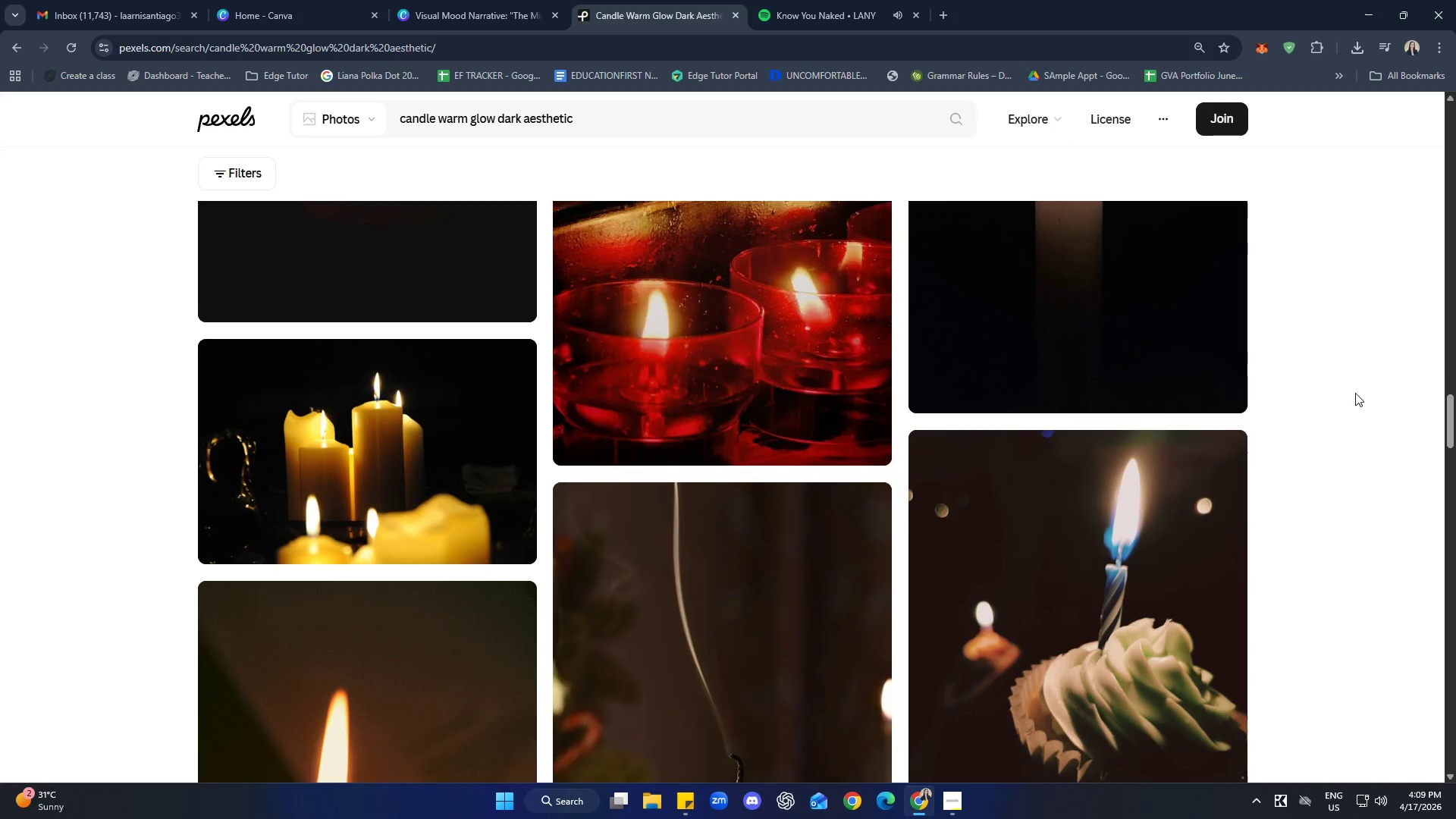 
scroll: coordinate [1357, 394], scroll_direction: down, amount: 19.0
 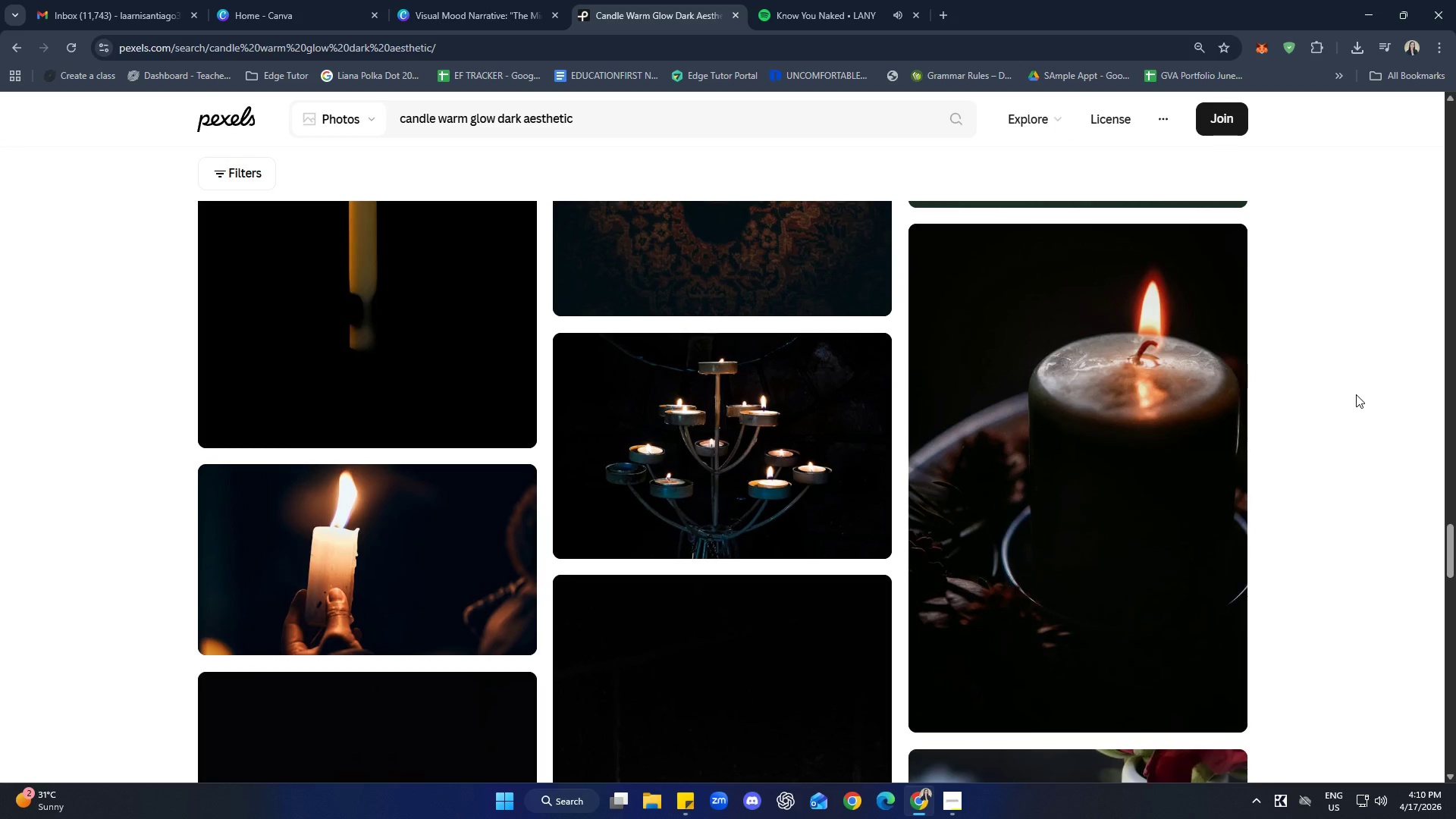 
scroll: coordinate [1366, 399], scroll_direction: down, amount: 58.0
 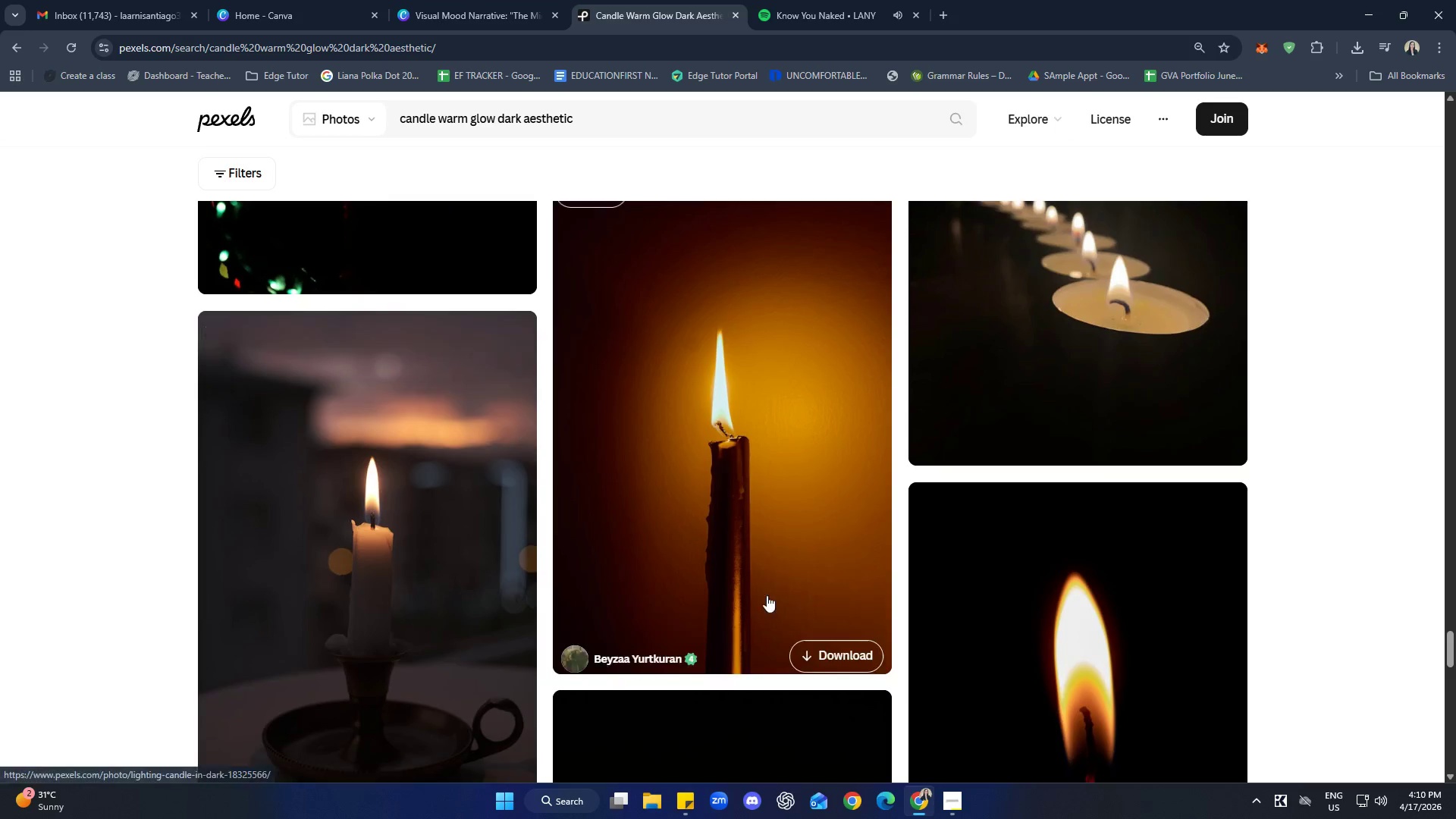 
key(Control+A)
 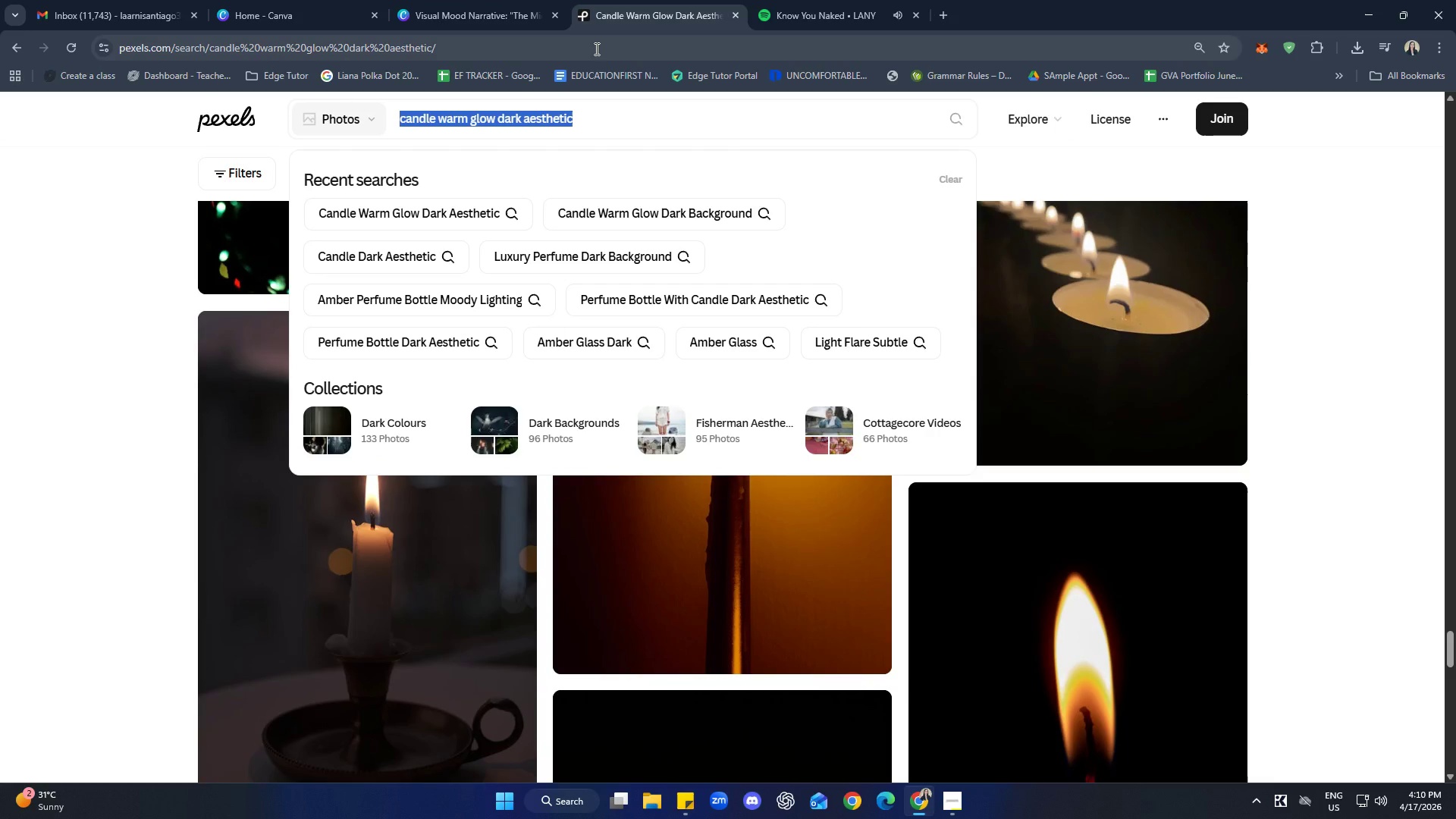 
type(glass candle modd)
key(Backspace)
key(Backspace)
type(ody log)
key(Backspace)
key(Backspace)
type(ghti)
key(Backspace)
key(Backspace)
key(Backspace)
key(Backspace)
type(igt)
key(Backspace)
type(htinh)
key(Backspace)
type(g)
 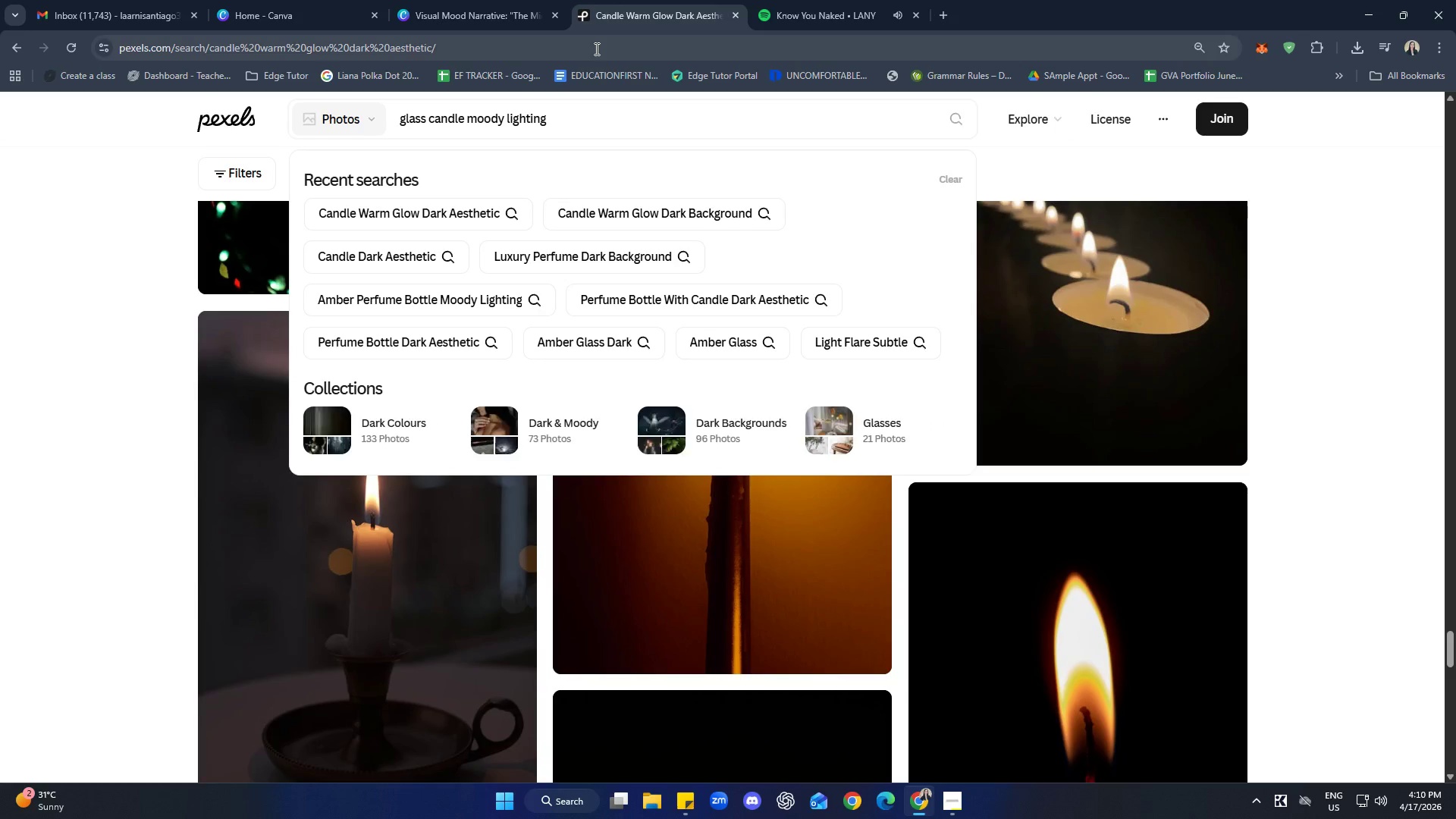 
key(Enter)
 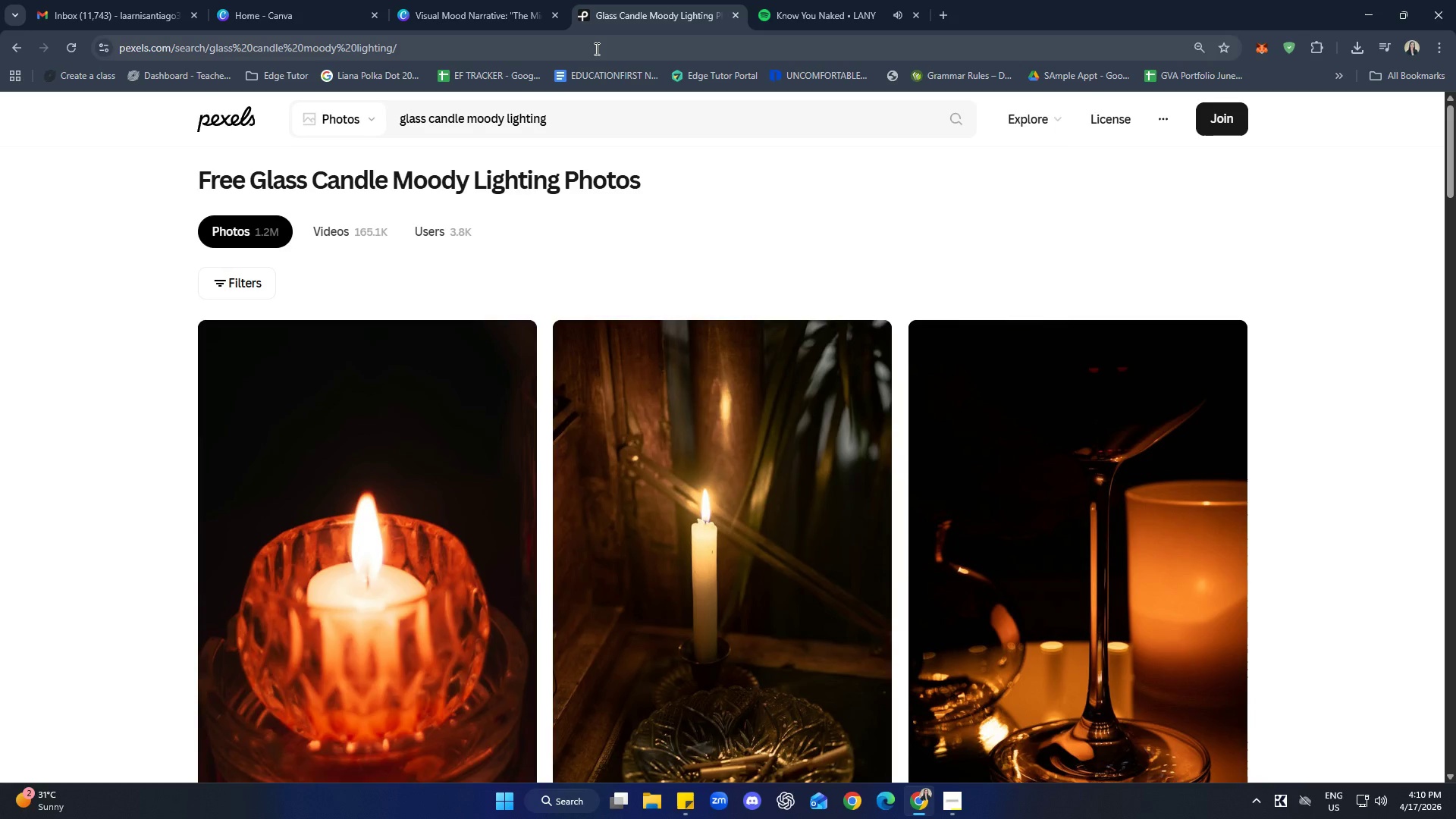 
wait(5.55)
 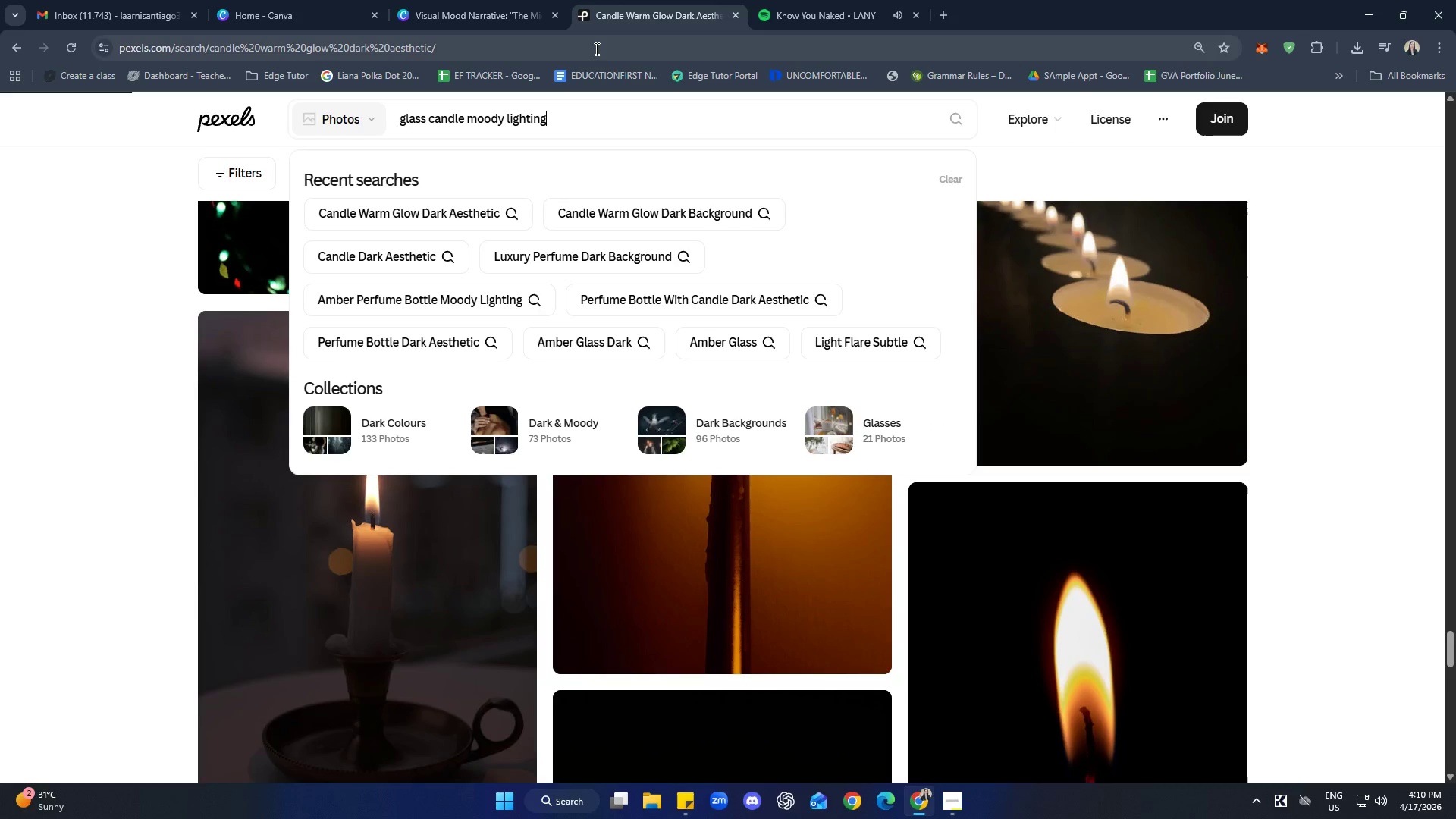 
scroll: coordinate [1329, 535], scroll_direction: down, amount: 4.0
 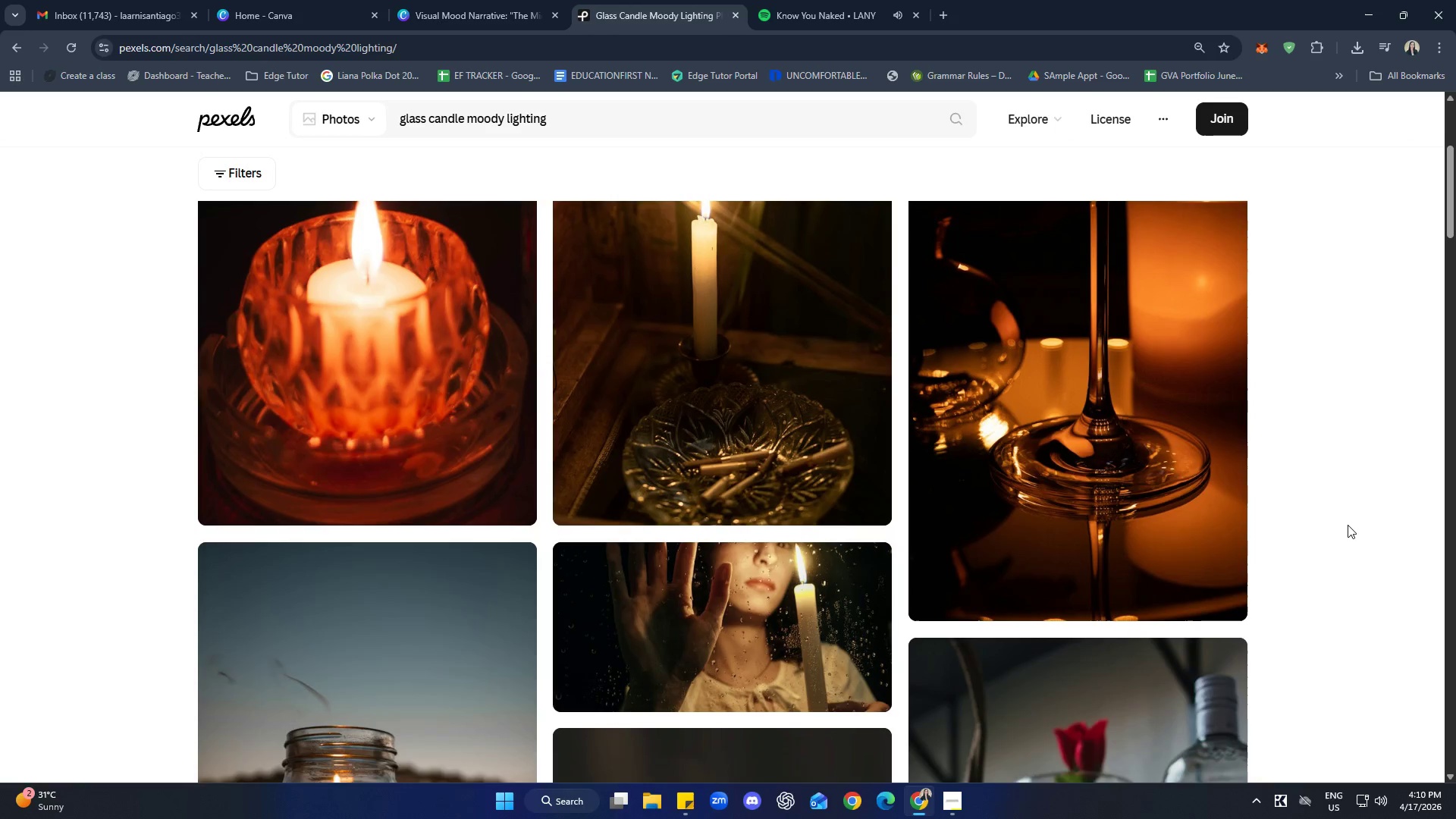 
scroll: coordinate [1352, 535], scroll_direction: up, amount: 2.0
 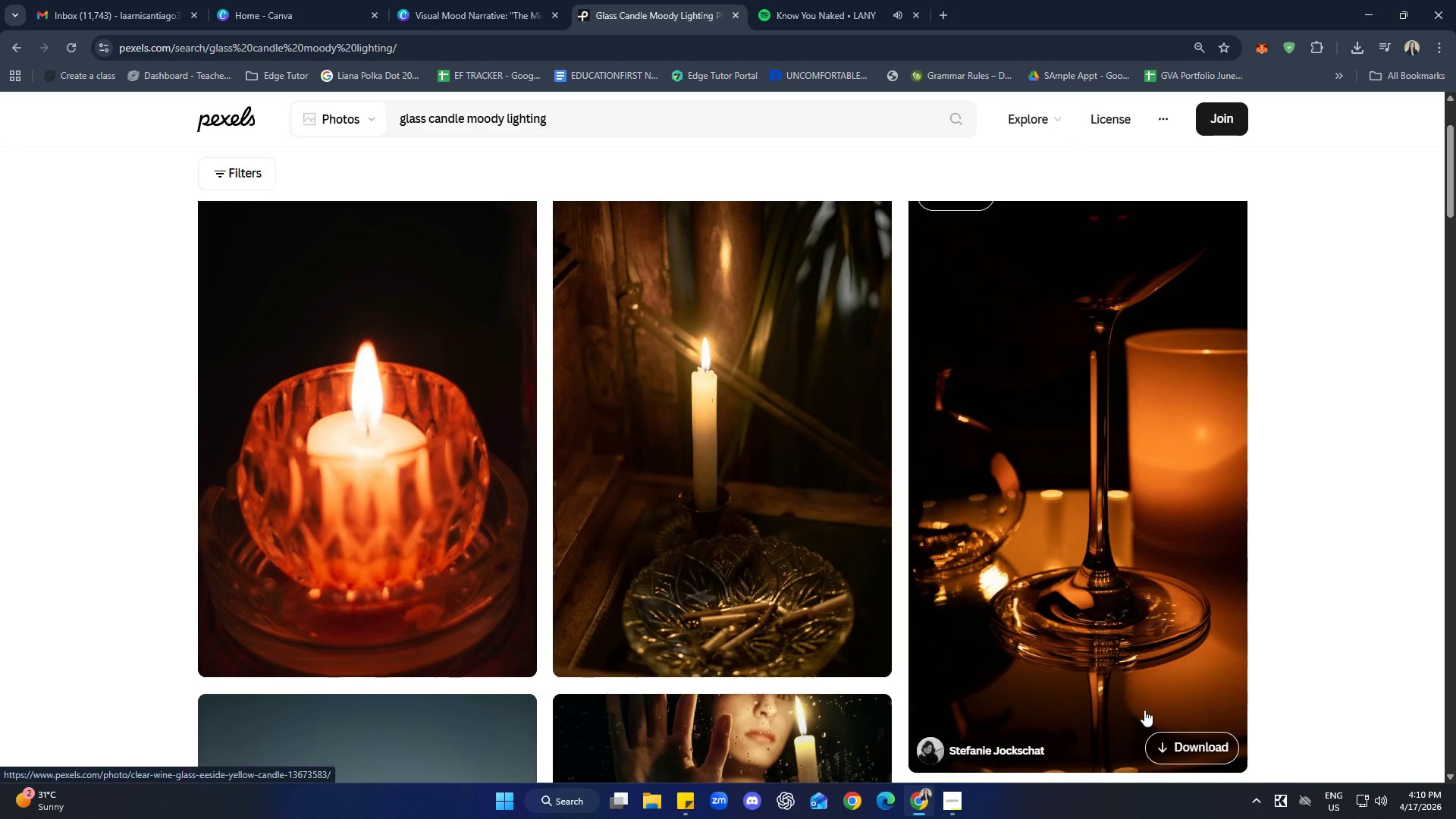 
left_click([1194, 754])
 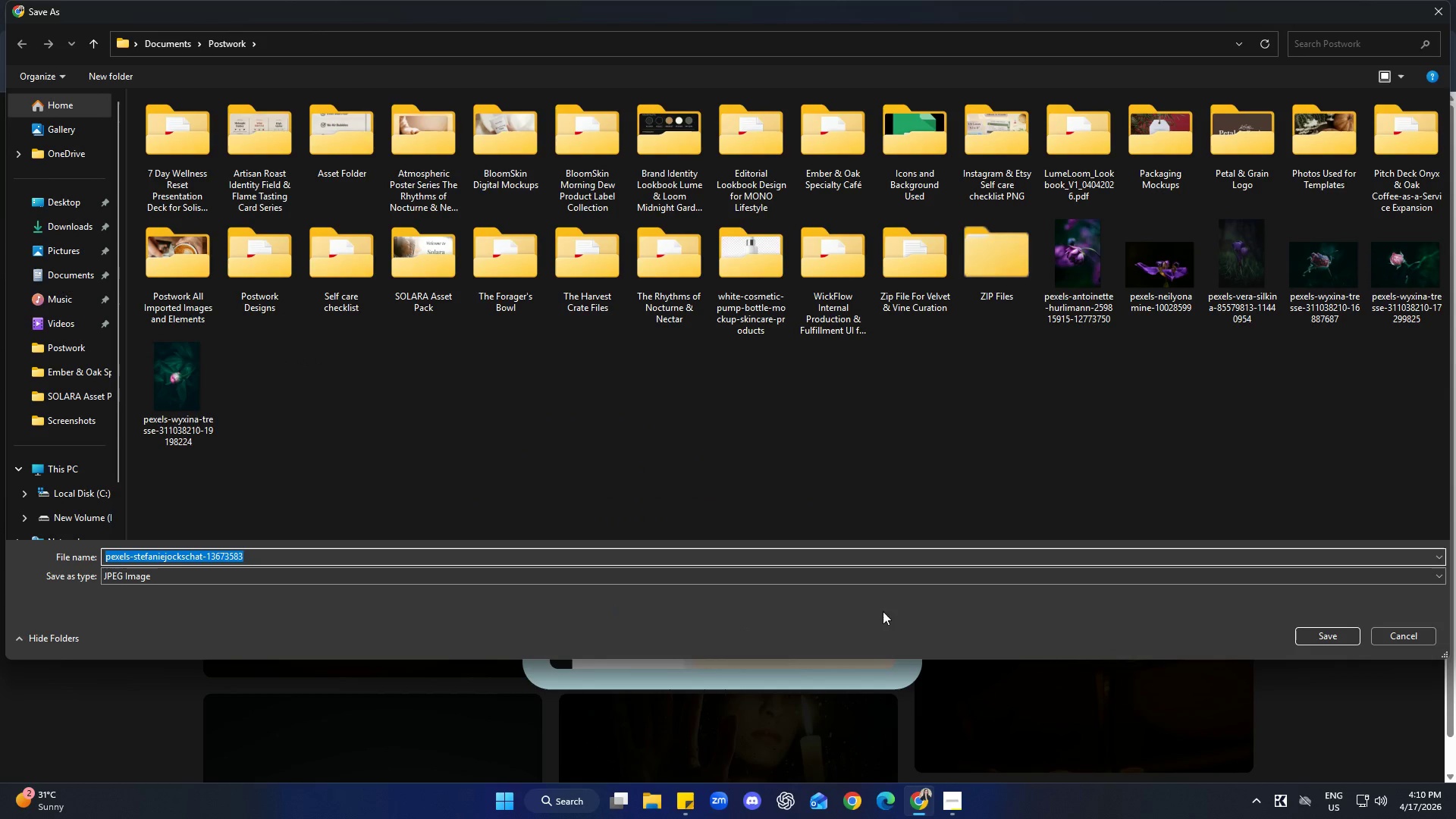 
left_click([1320, 637])
 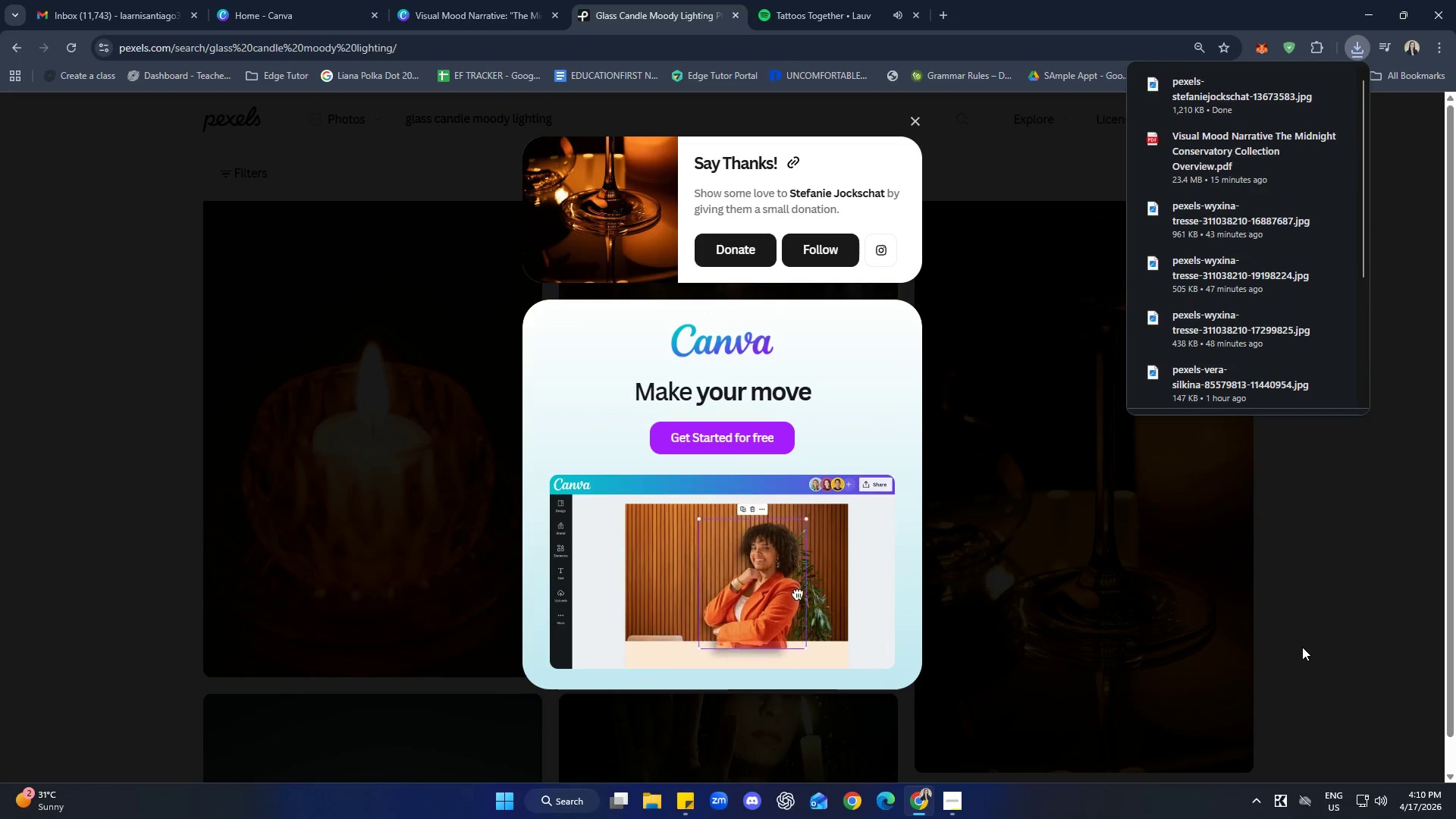 
wait(8.97)
 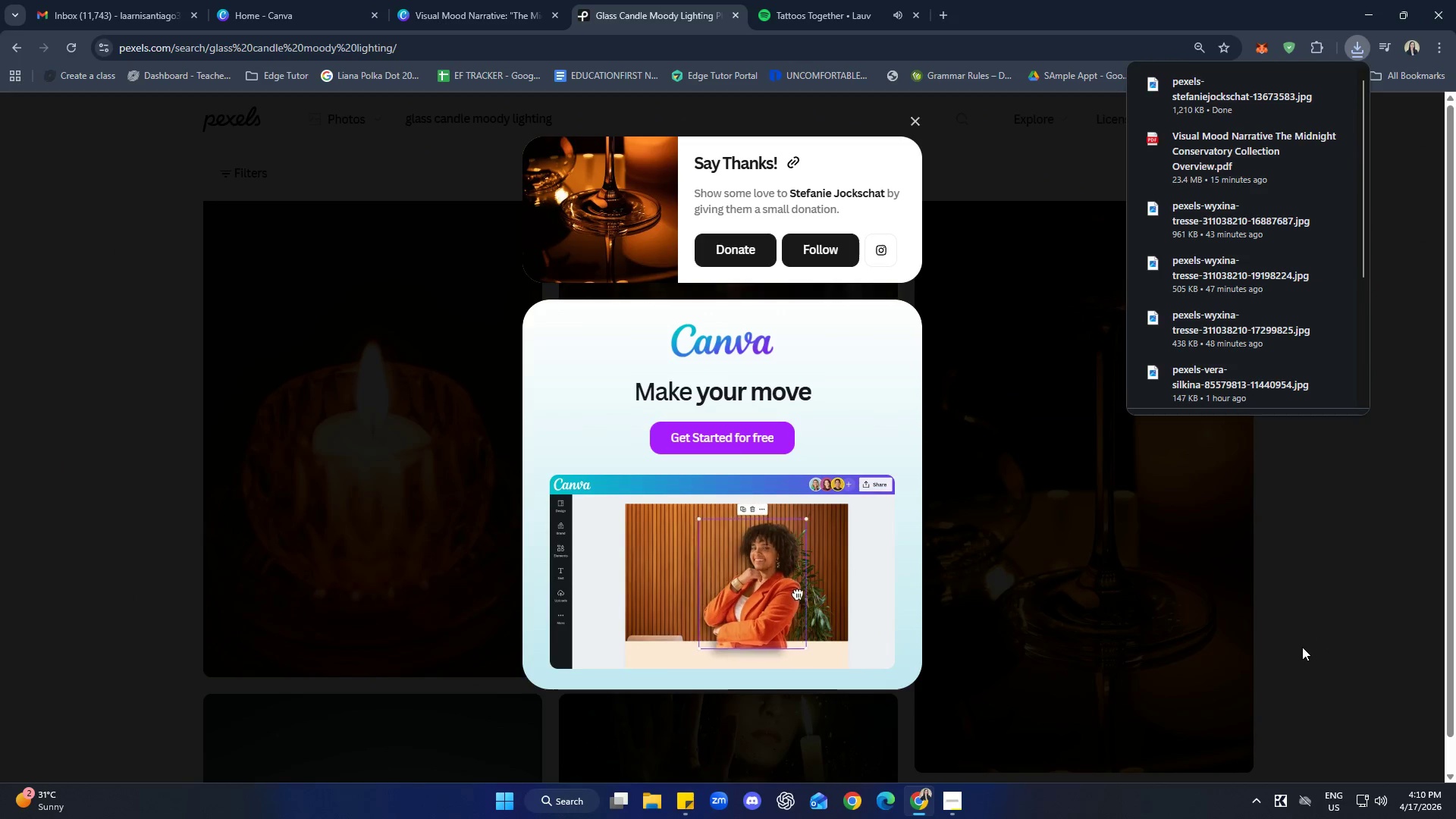 
left_click([1362, 578])
 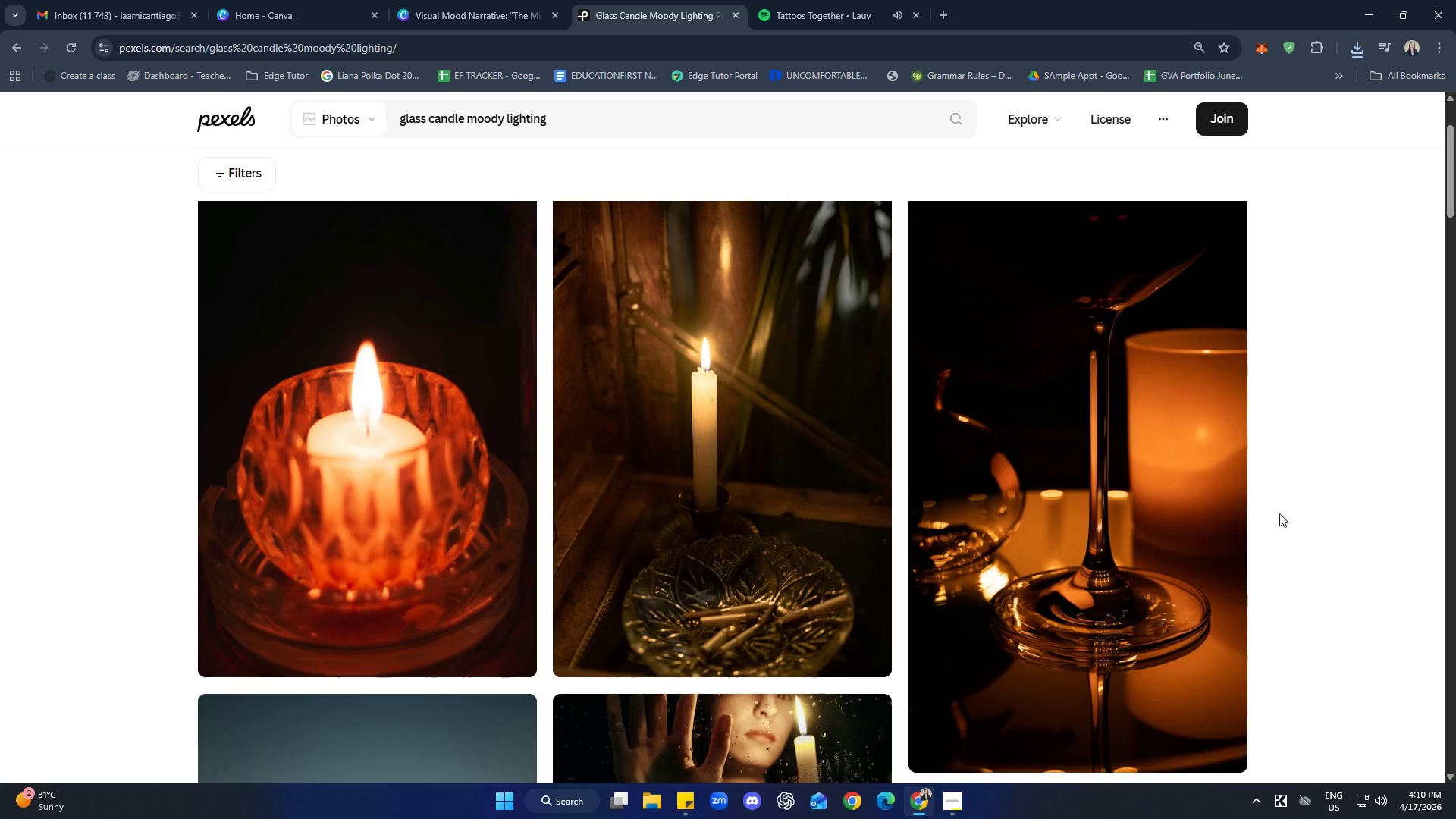 
scroll: coordinate [1351, 436], scroll_direction: down, amount: 18.0
 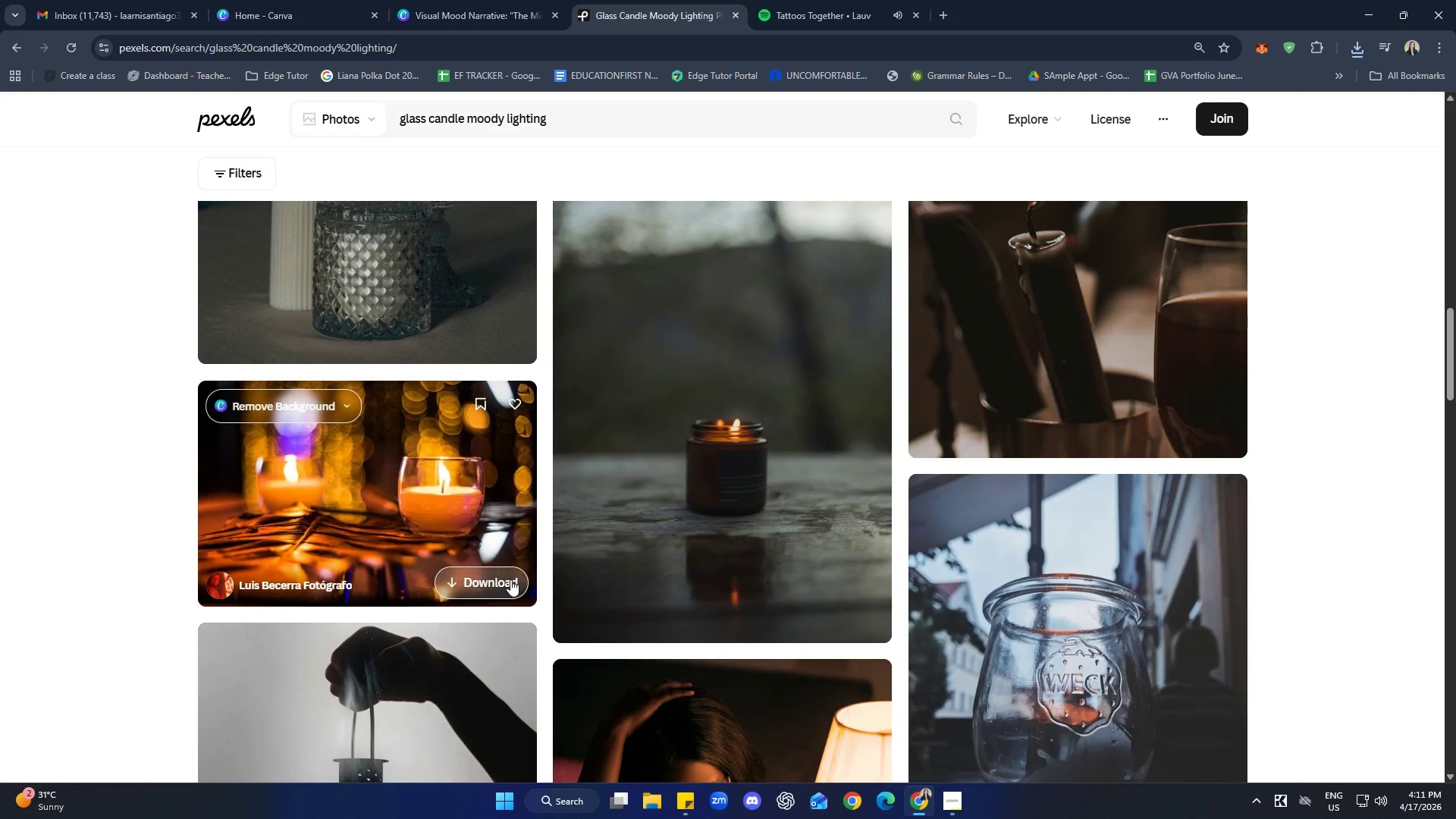 
left_click([485, 576])
 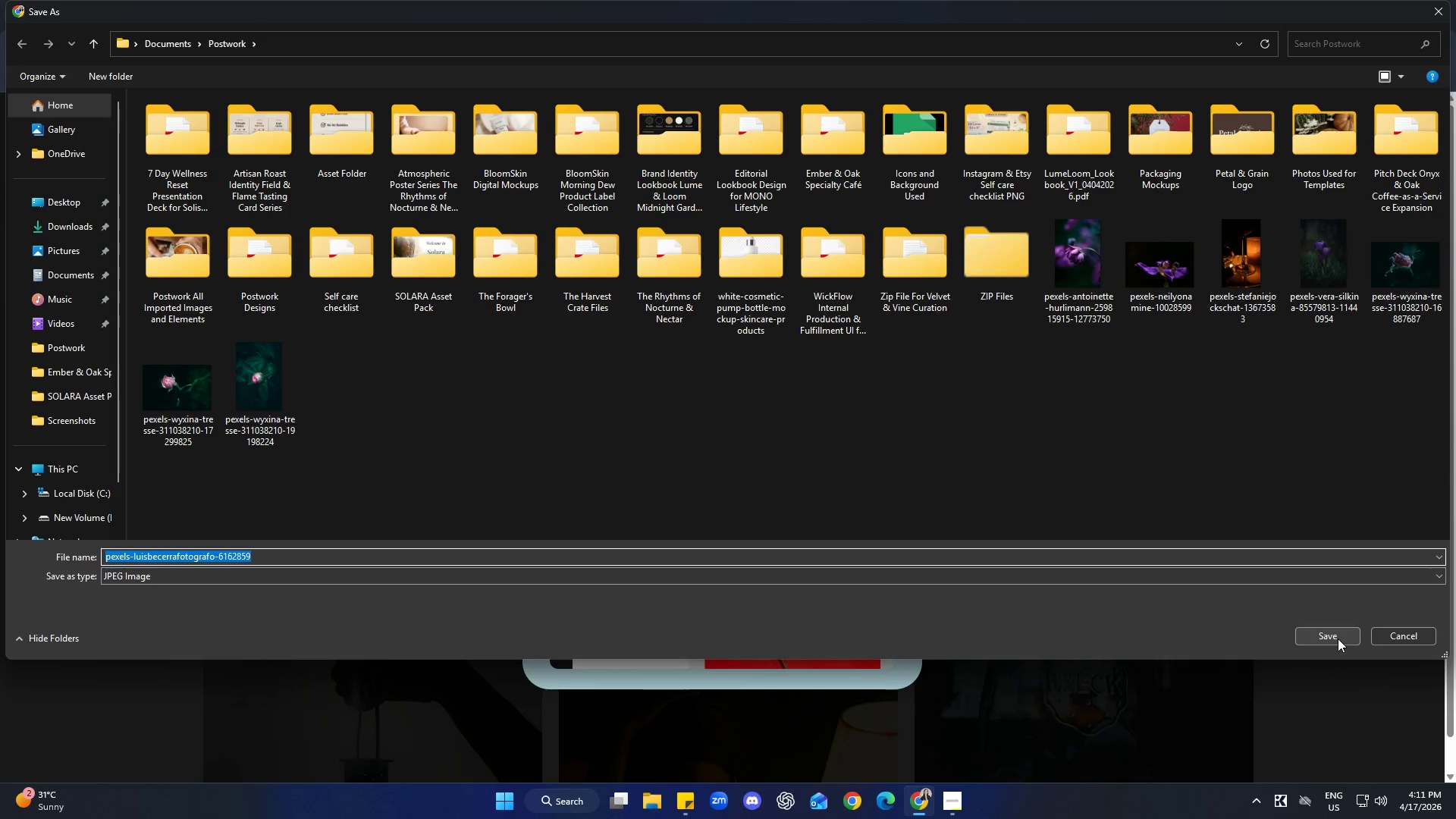 
left_click([1343, 567])
 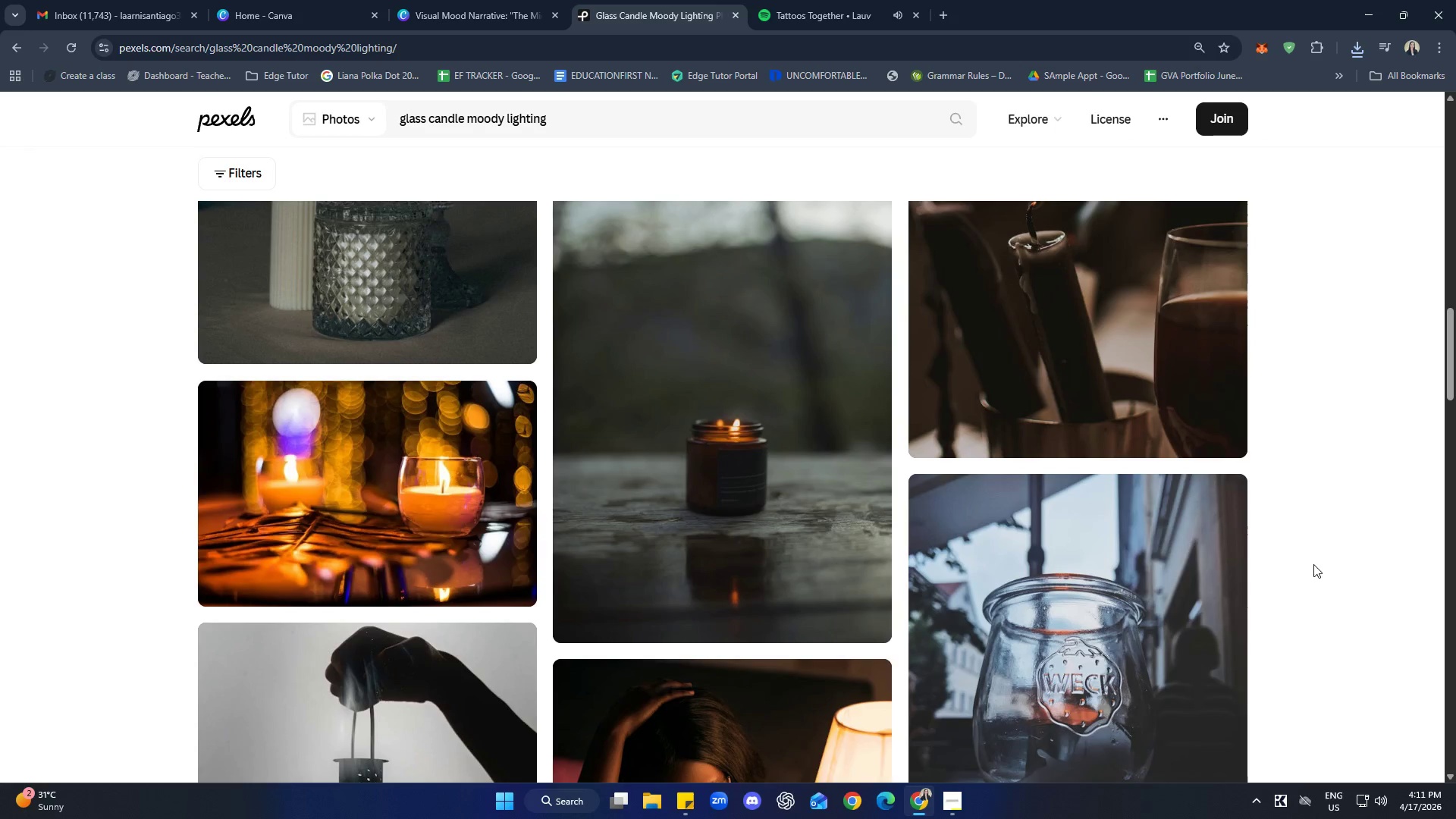 
scroll: coordinate [1310, 514], scroll_direction: down, amount: 18.0
 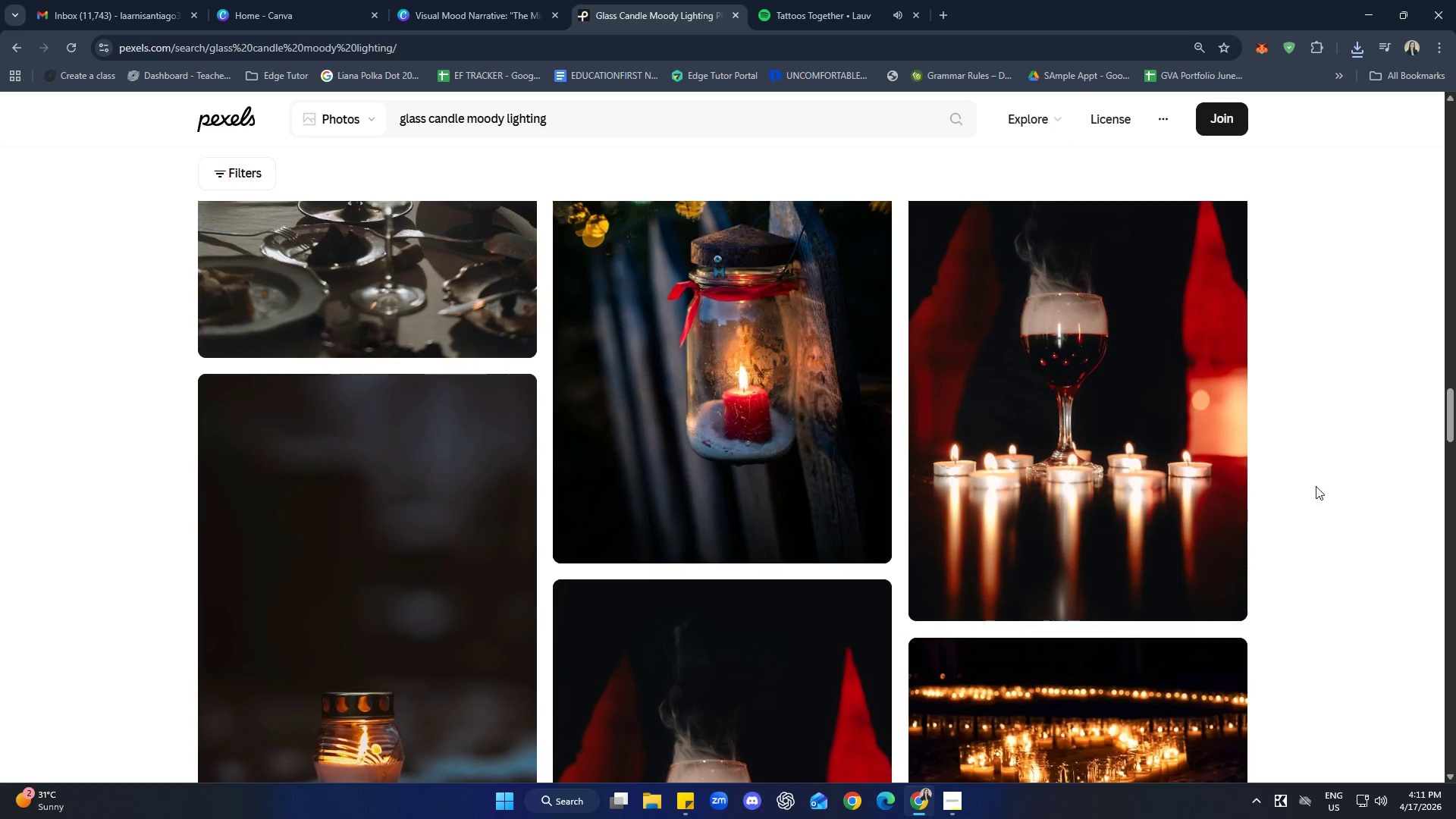 
scroll: coordinate [1360, 451], scroll_direction: down, amount: 15.0
 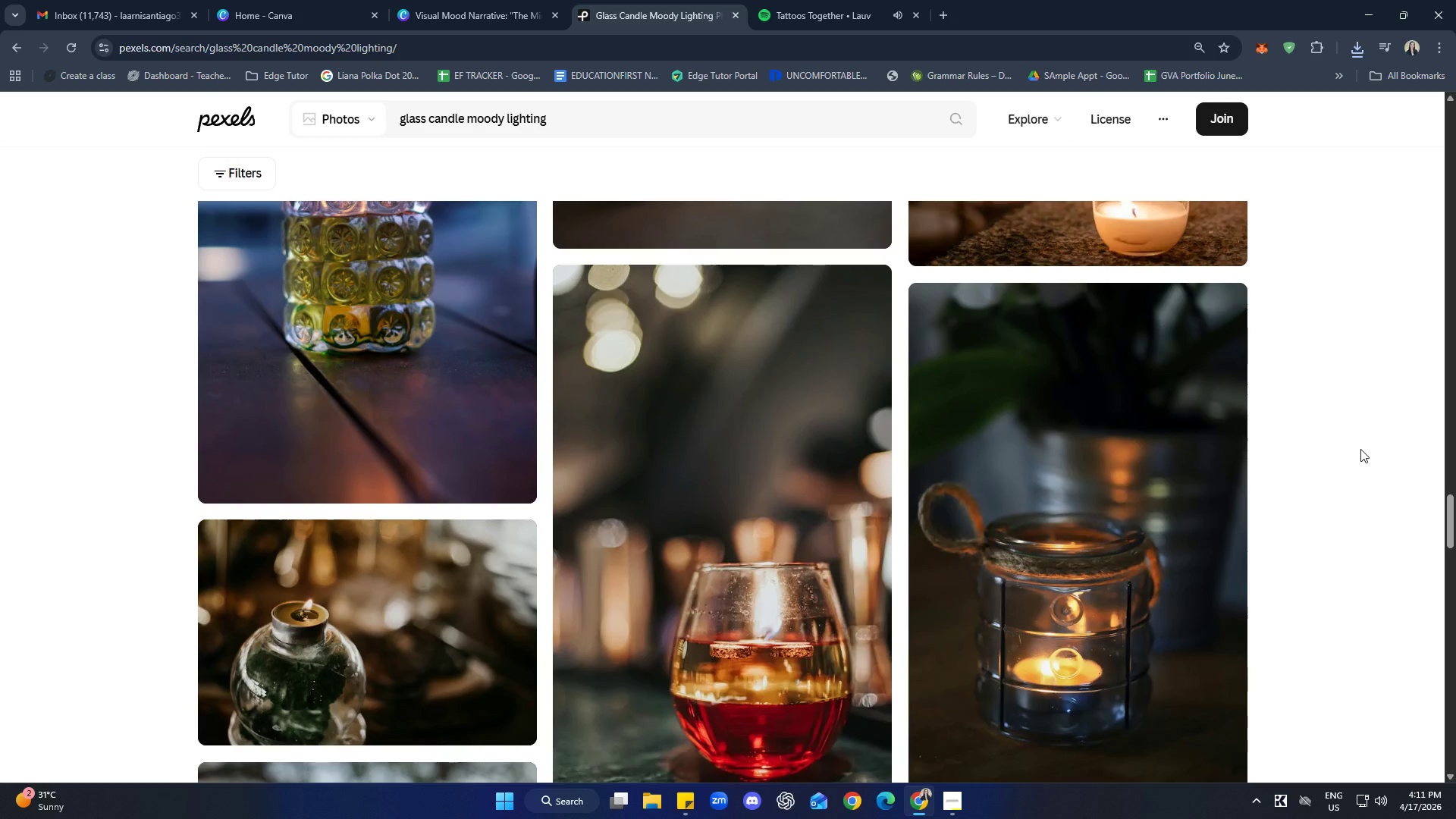 
scroll: coordinate [1360, 450], scroll_direction: down, amount: 16.0
 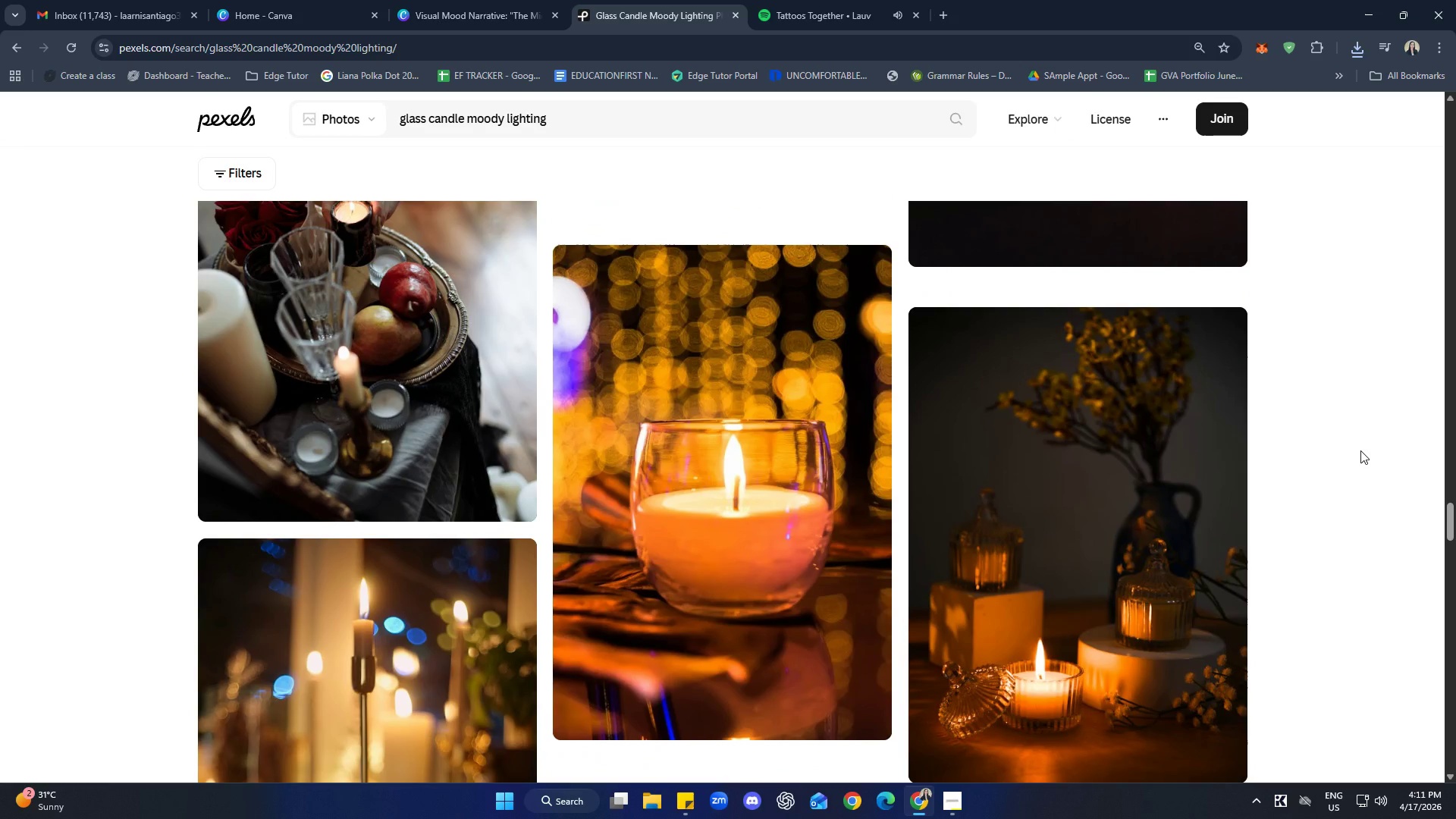 
scroll: coordinate [1360, 450], scroll_direction: down, amount: 19.0
 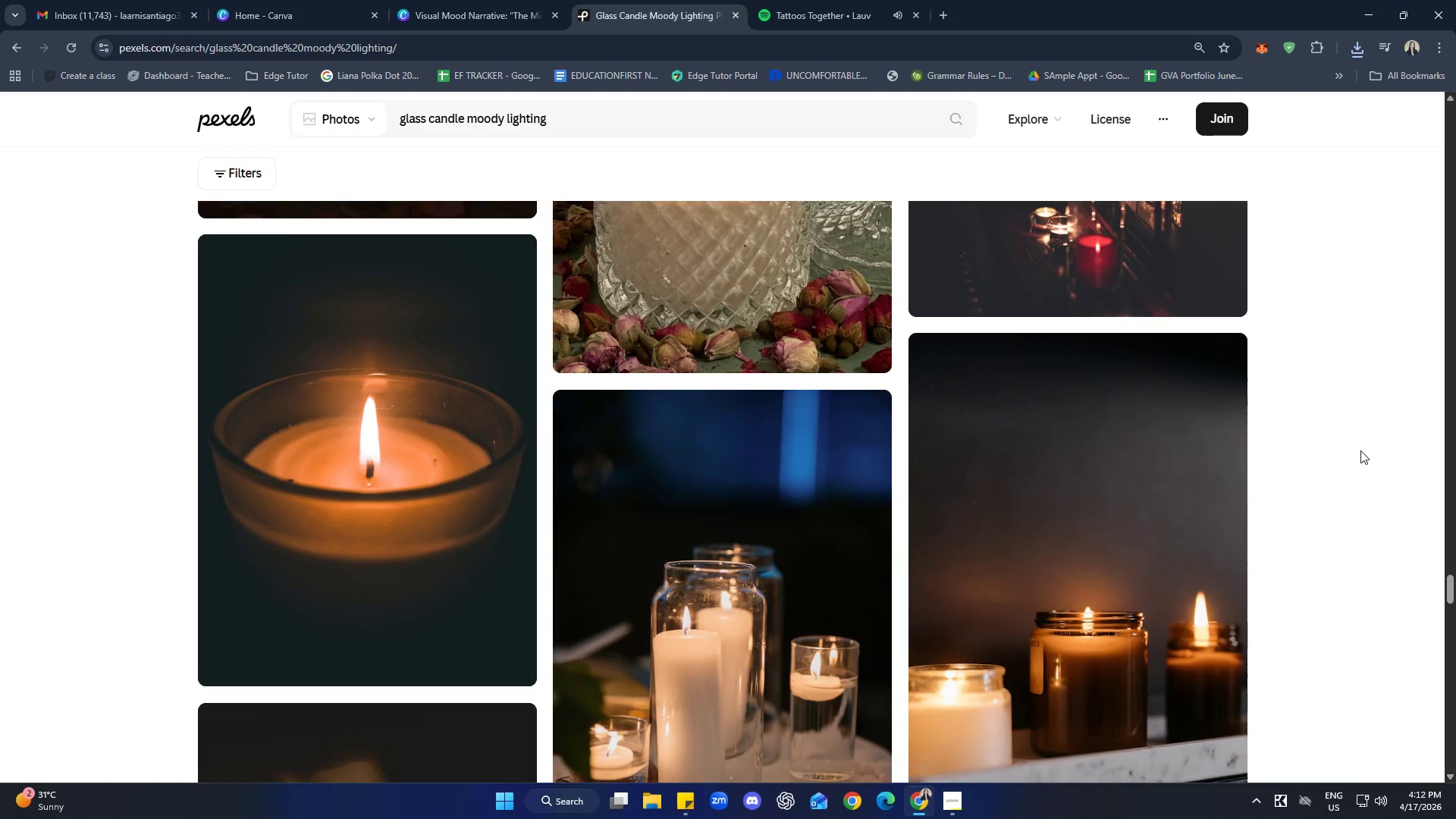 
scroll: coordinate [1363, 437], scroll_direction: down, amount: 1.0
 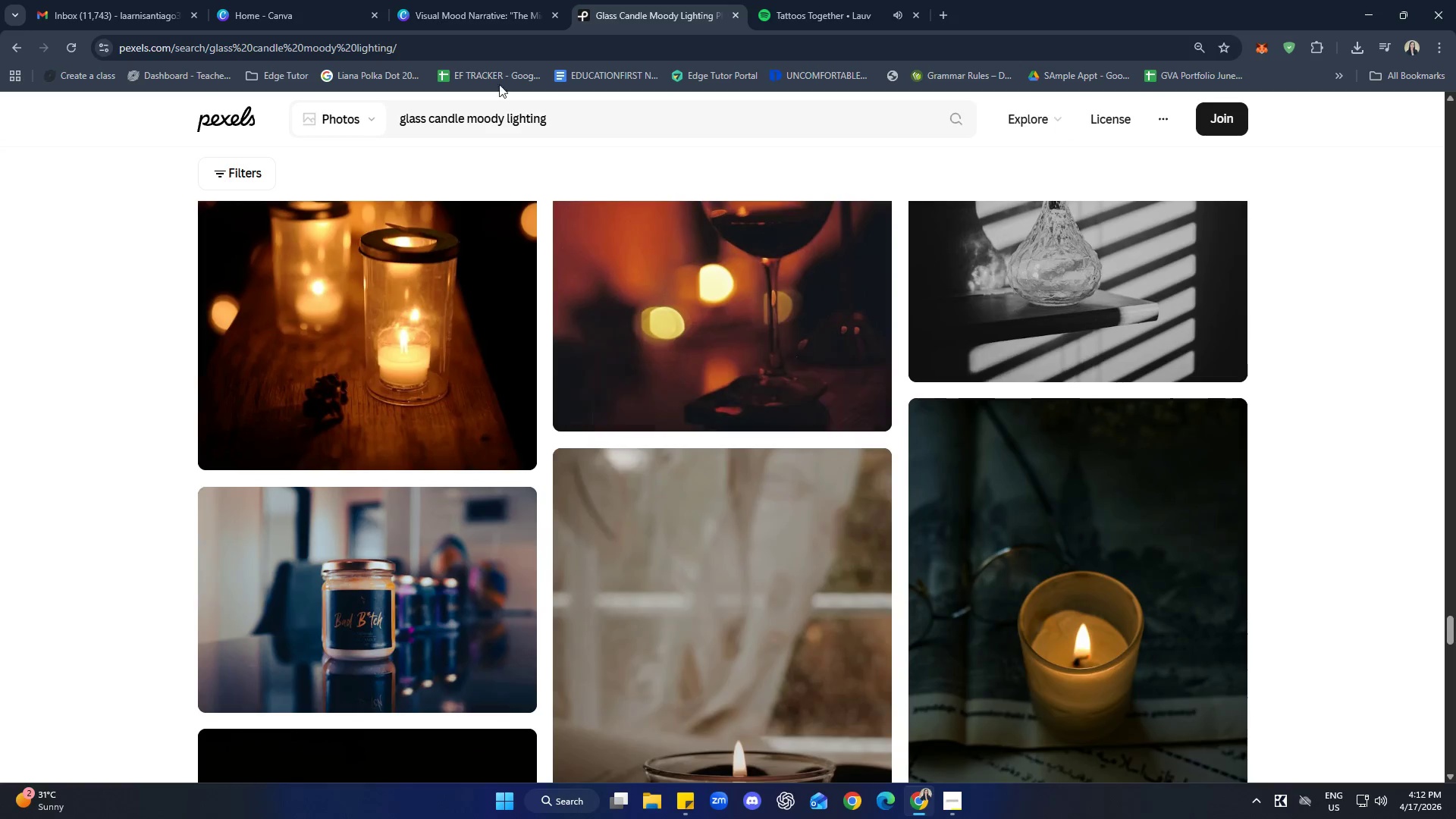 
left_click([471, 0])
 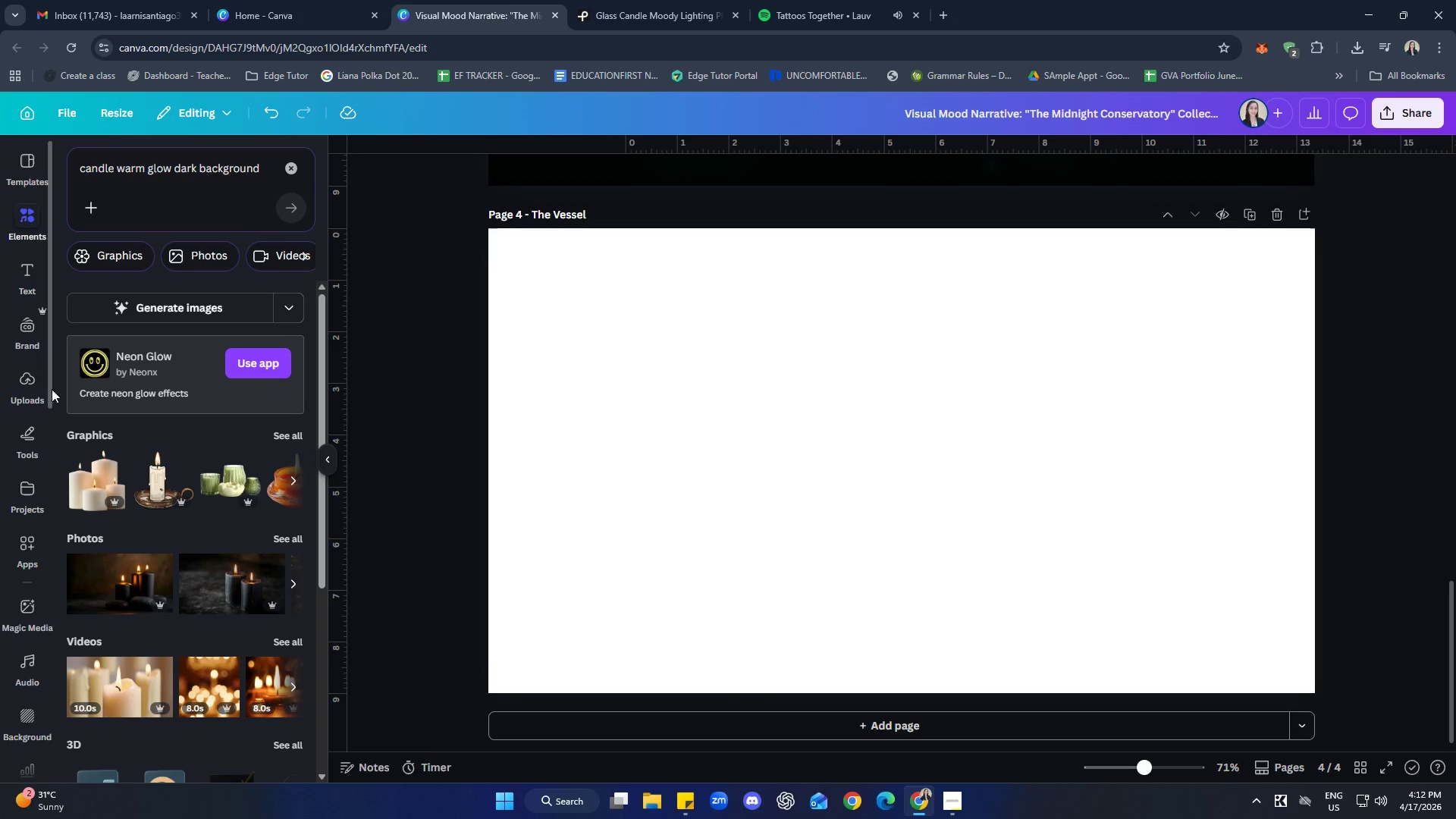 
left_click([24, 400])
 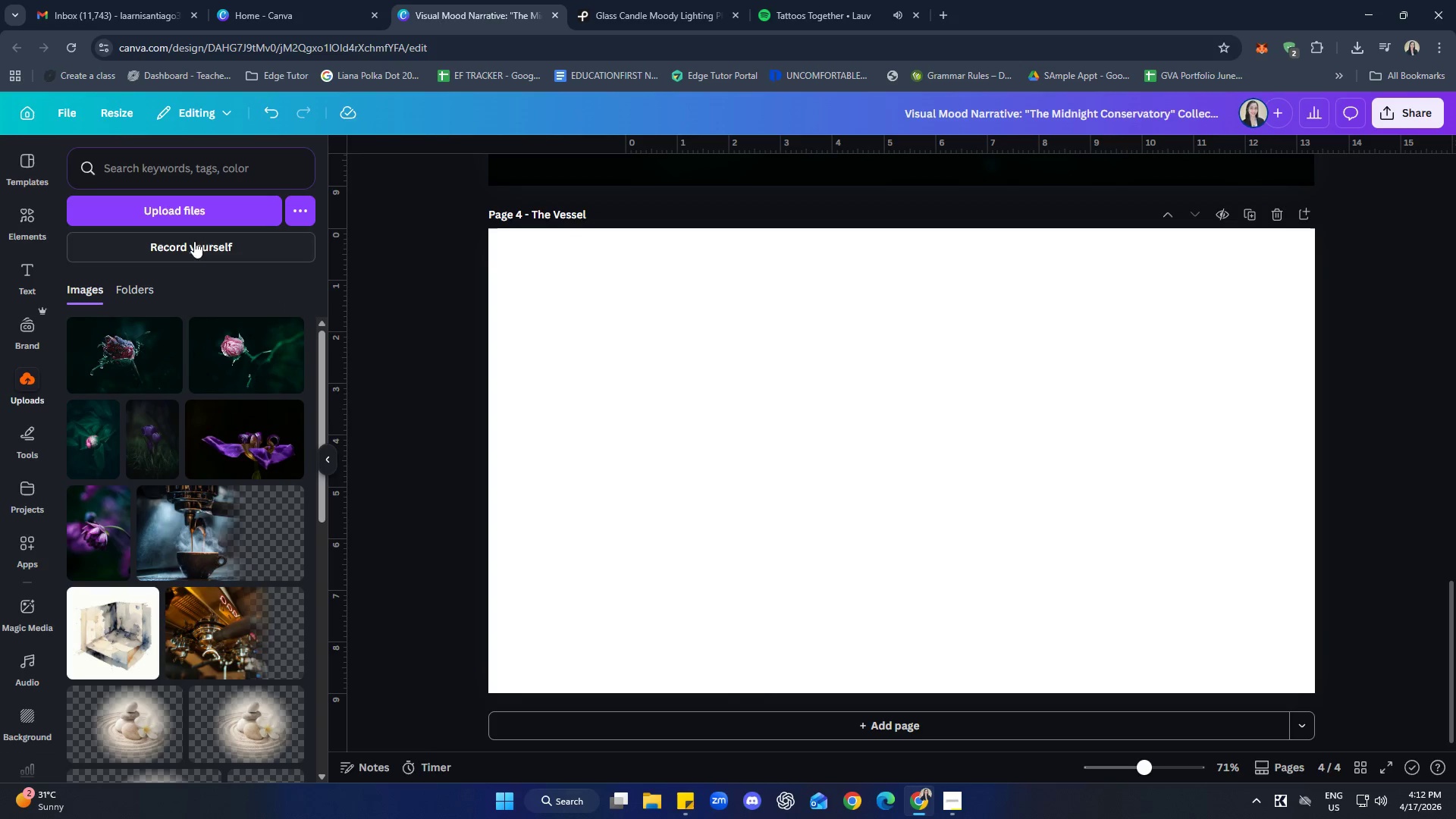 
left_click([197, 210])
 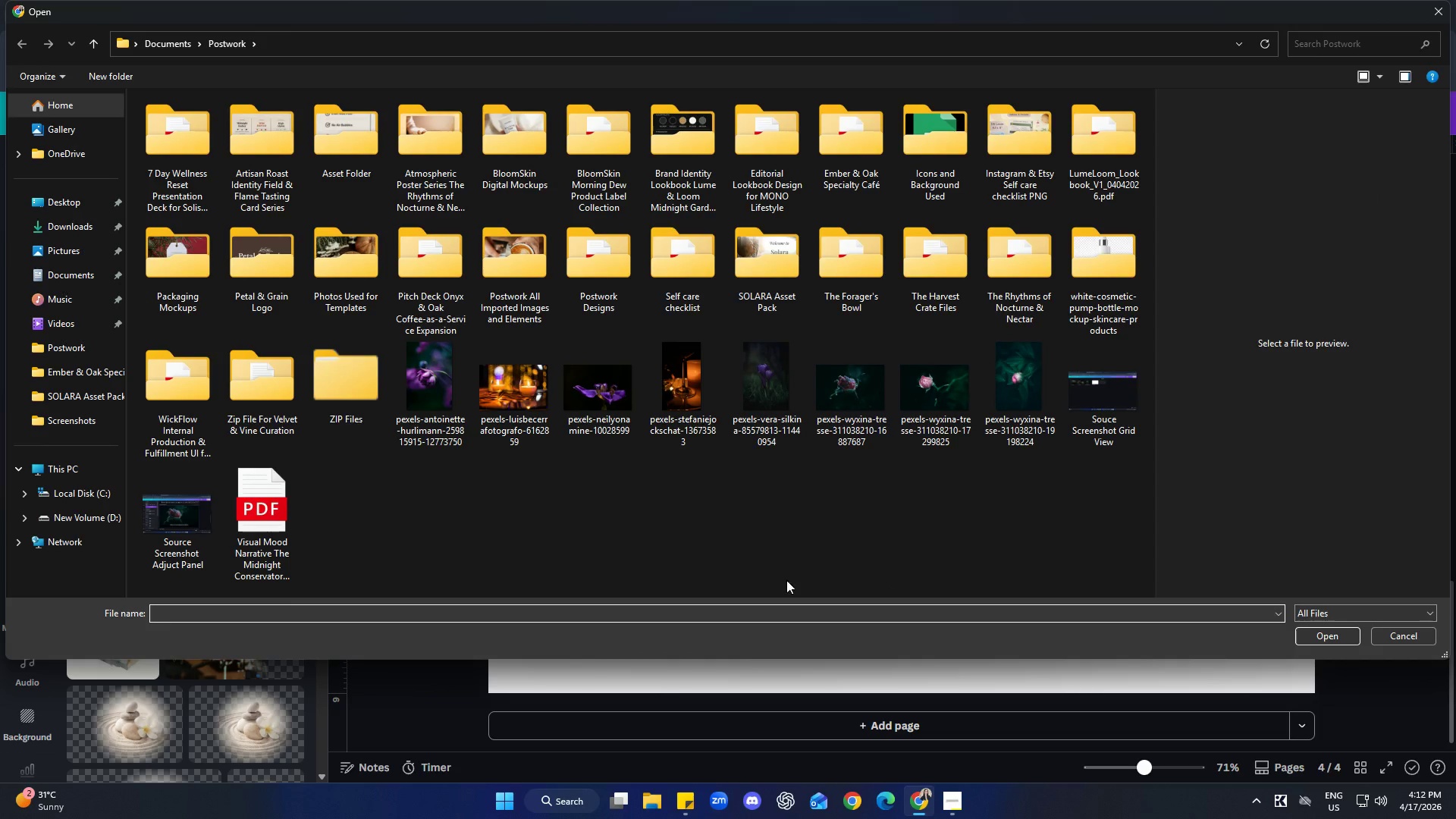 
left_click([522, 426])
 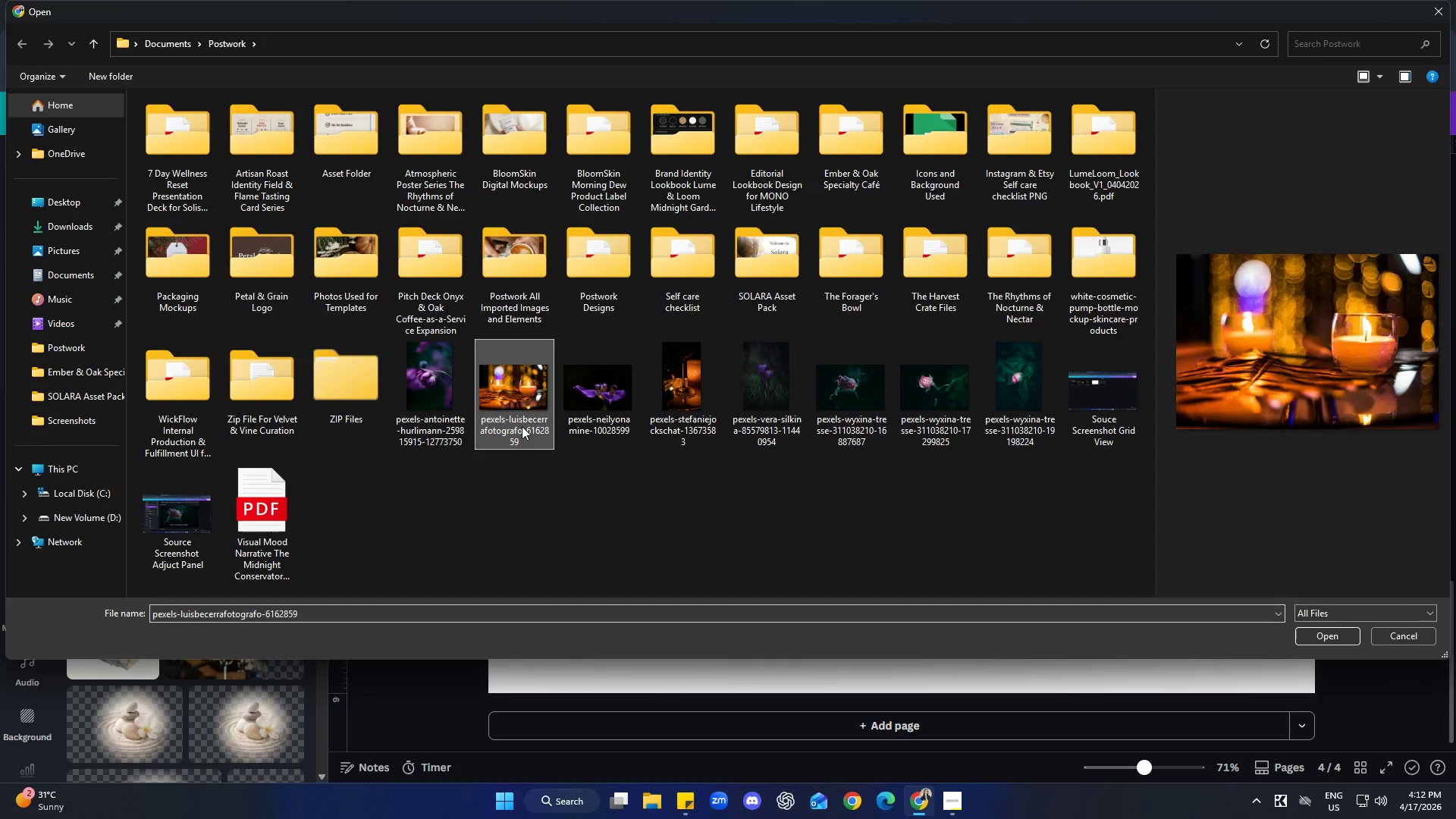 
hold_key(key=ControlLeft, duration=1.05)
left_click([665, 412])
 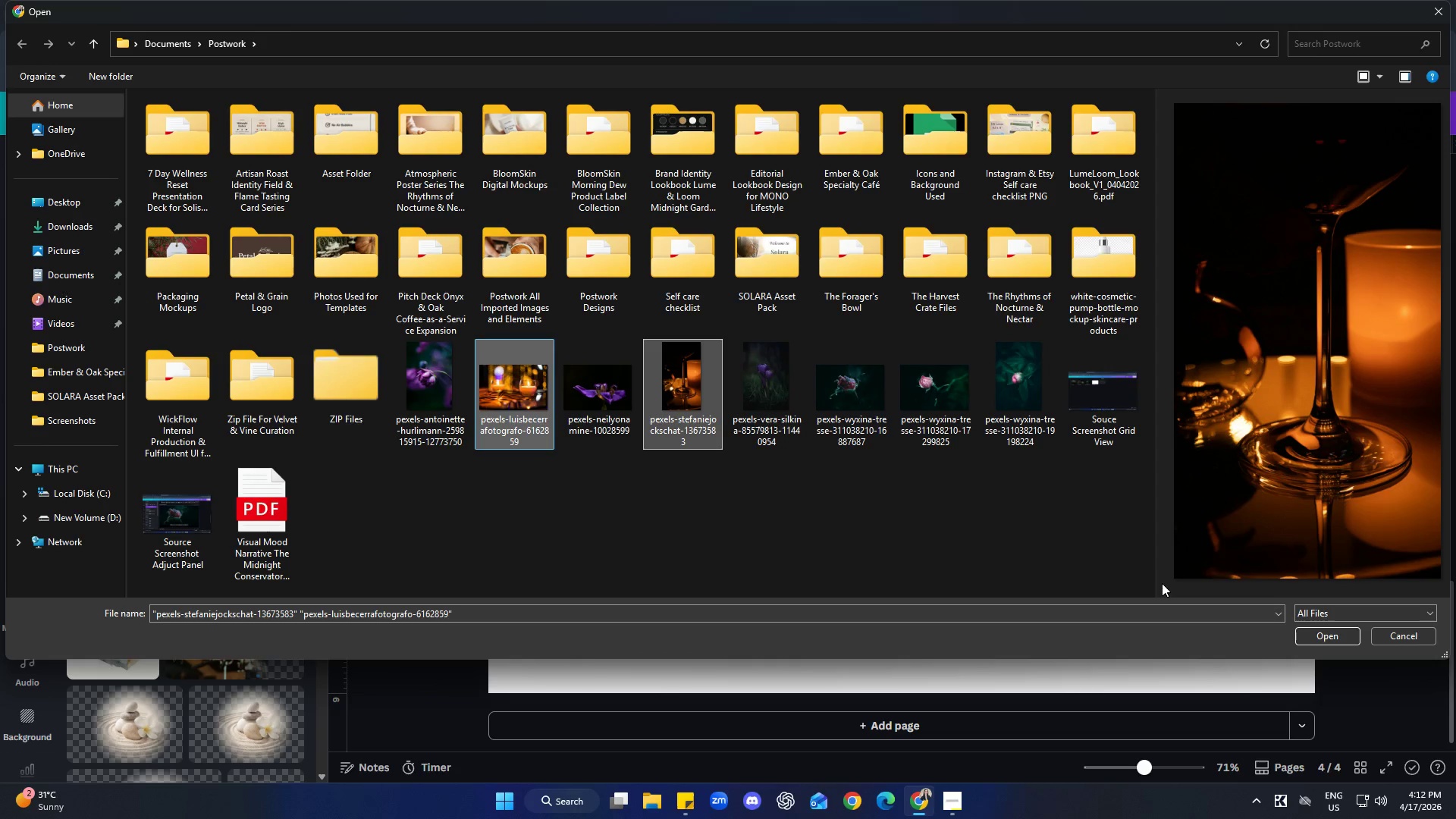 
left_click([1345, 637])
 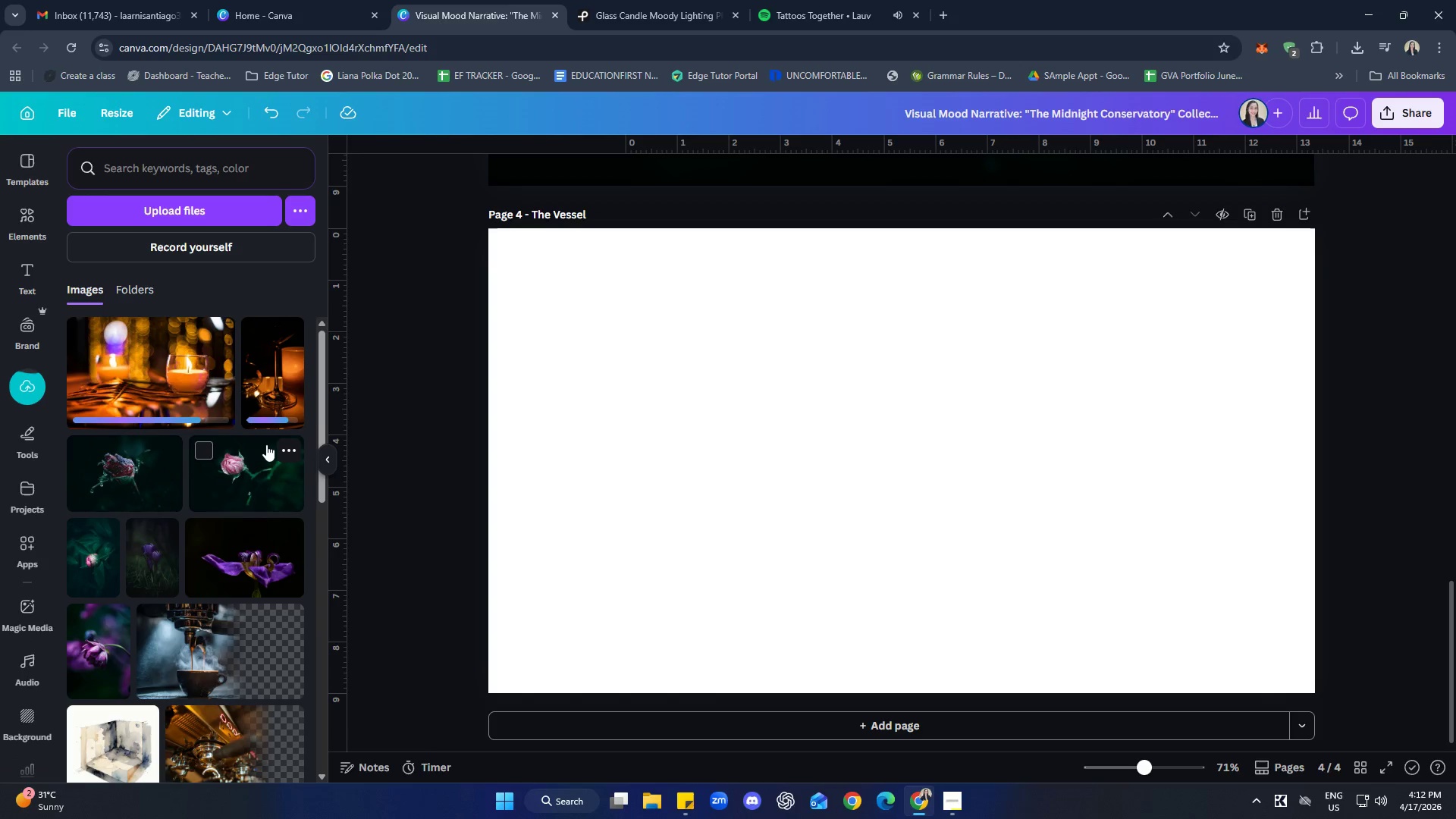 
wait(5.45)
 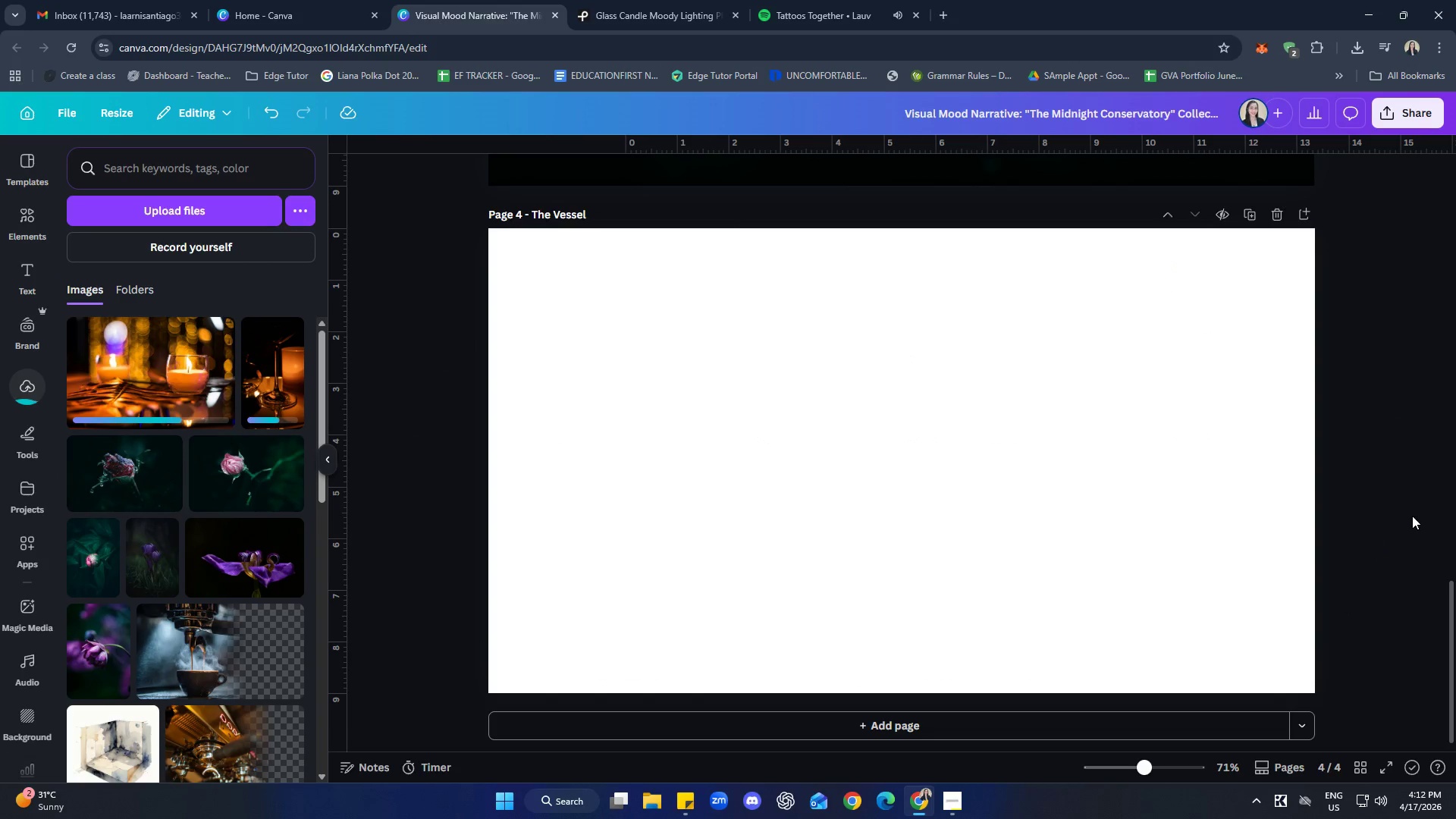 
left_click([141, 381])
 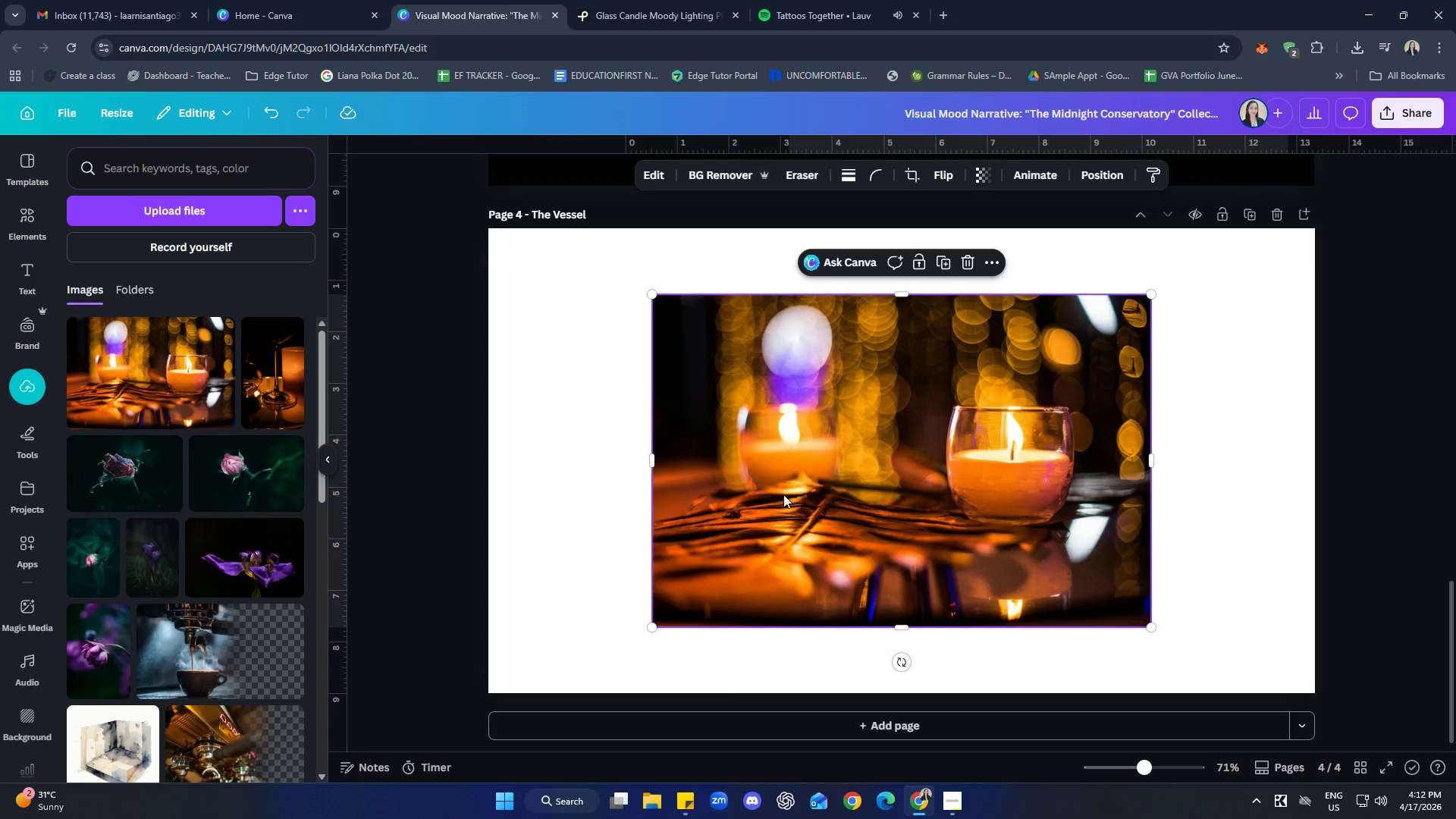 
left_click_drag(start_coordinate=[861, 469], to_coordinate=[736, 448])
 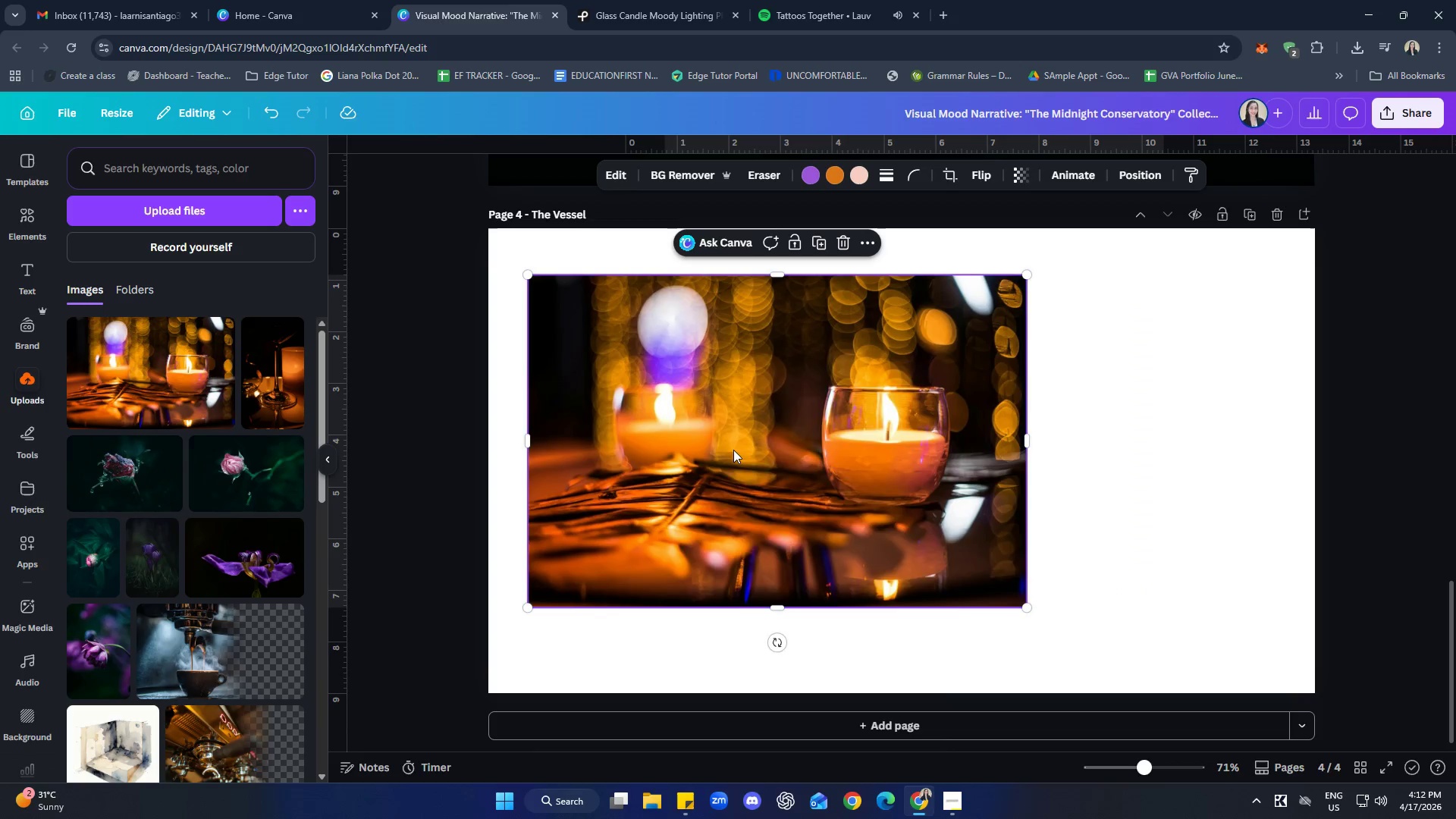 
right_click([733, 450])
 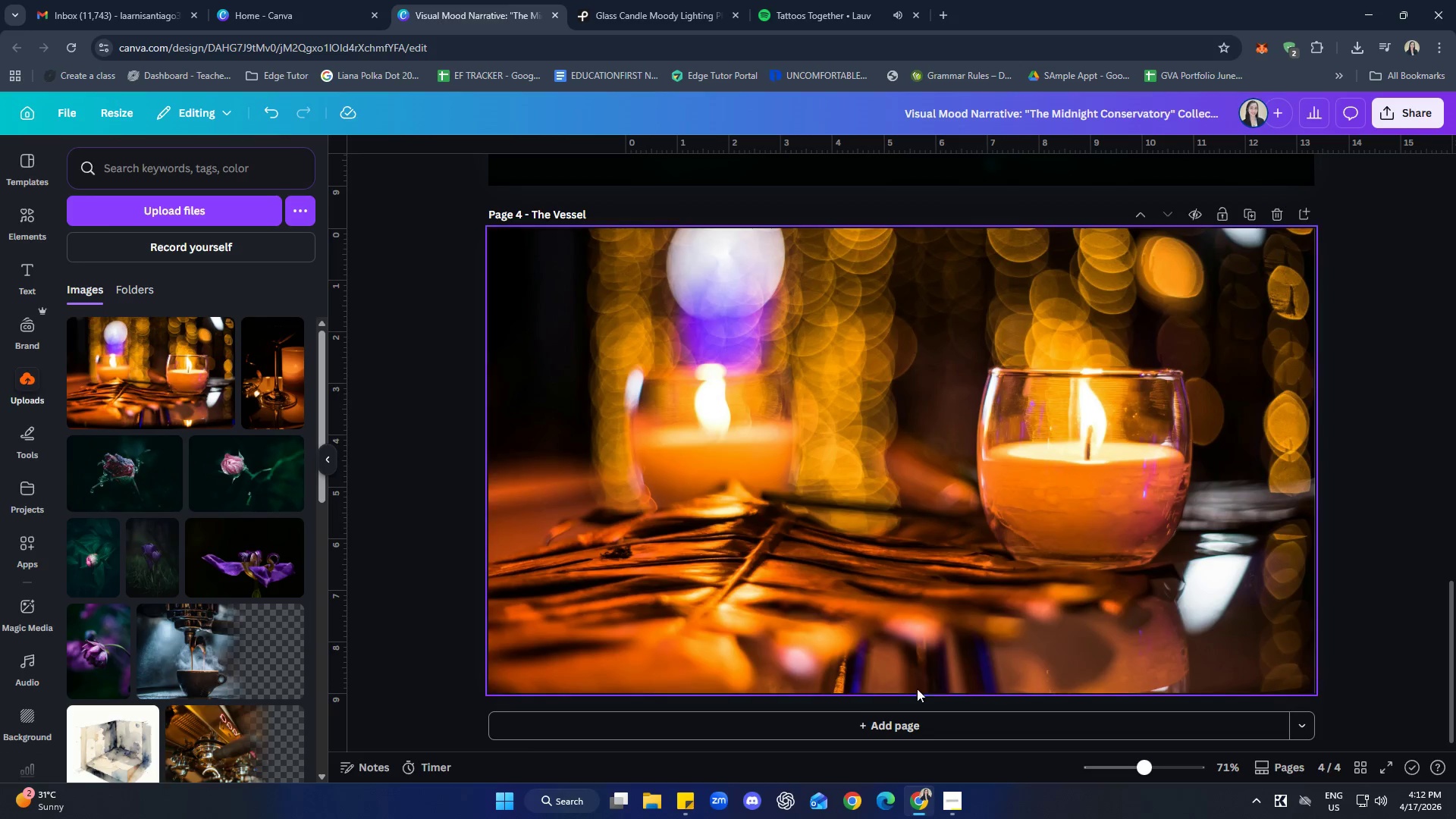 
left_click_drag(start_coordinate=[1404, 464], to_coordinate=[1407, 462])
 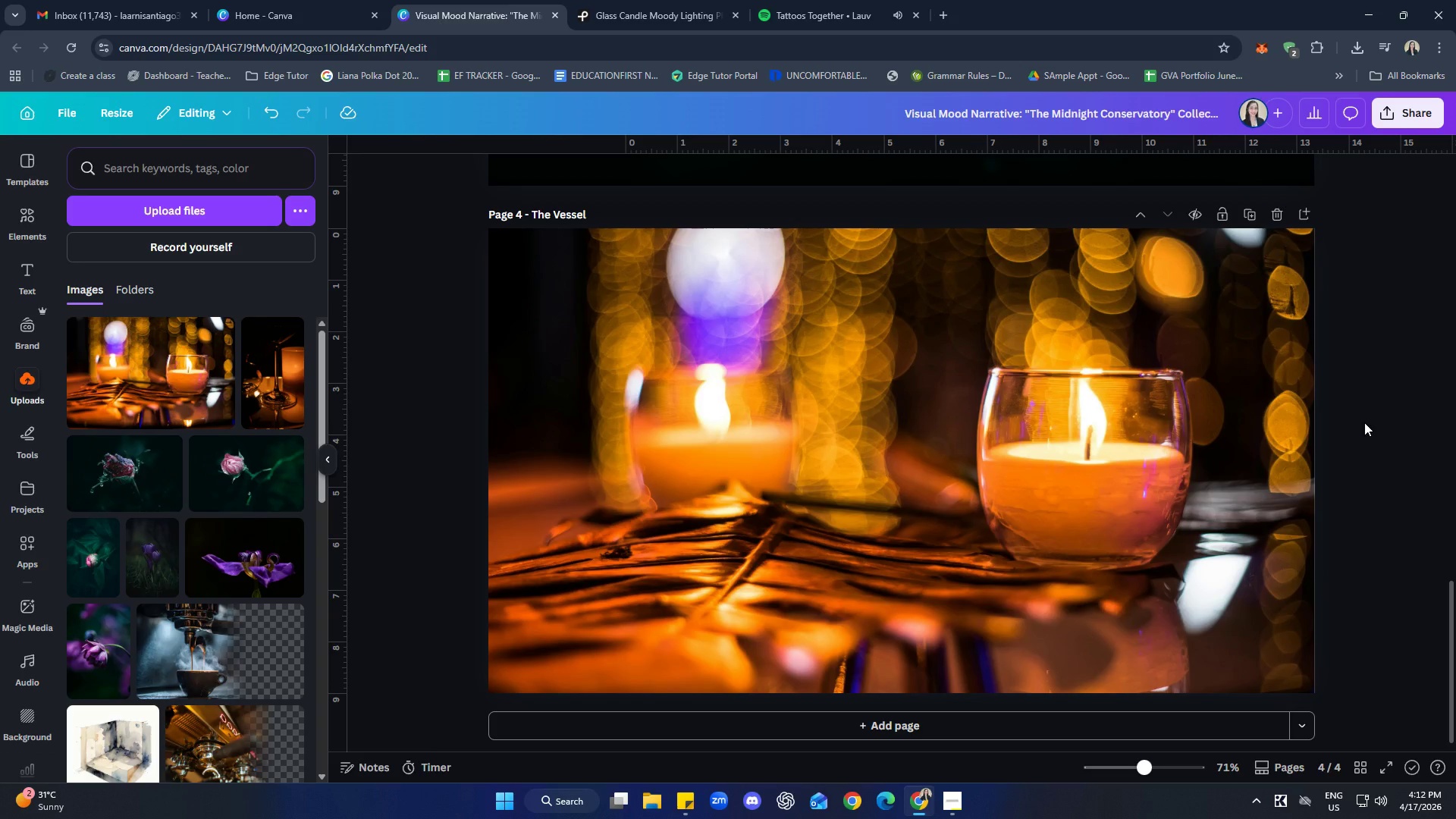 
wait(34.42)
 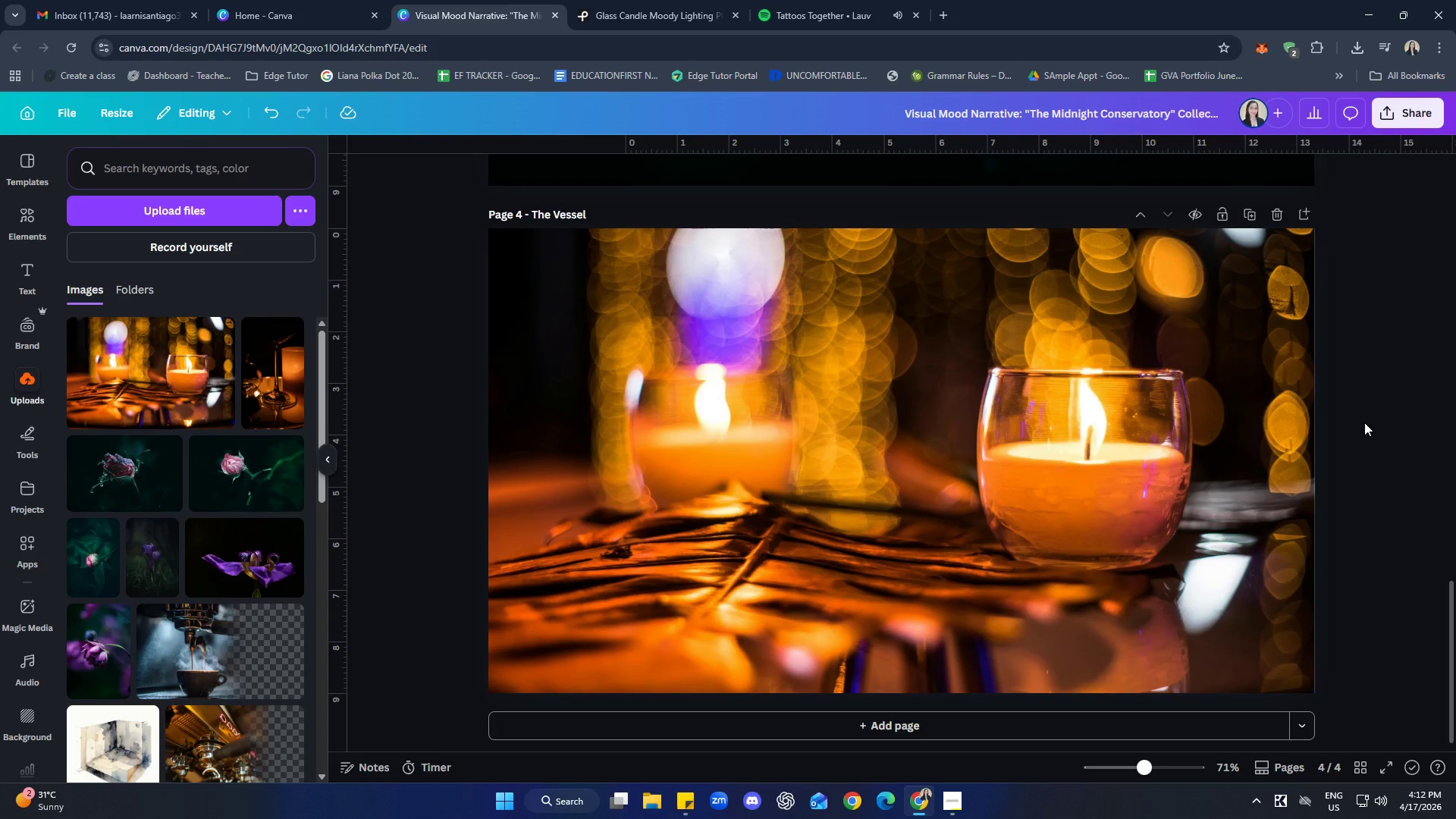 
double_click([24, 218])
 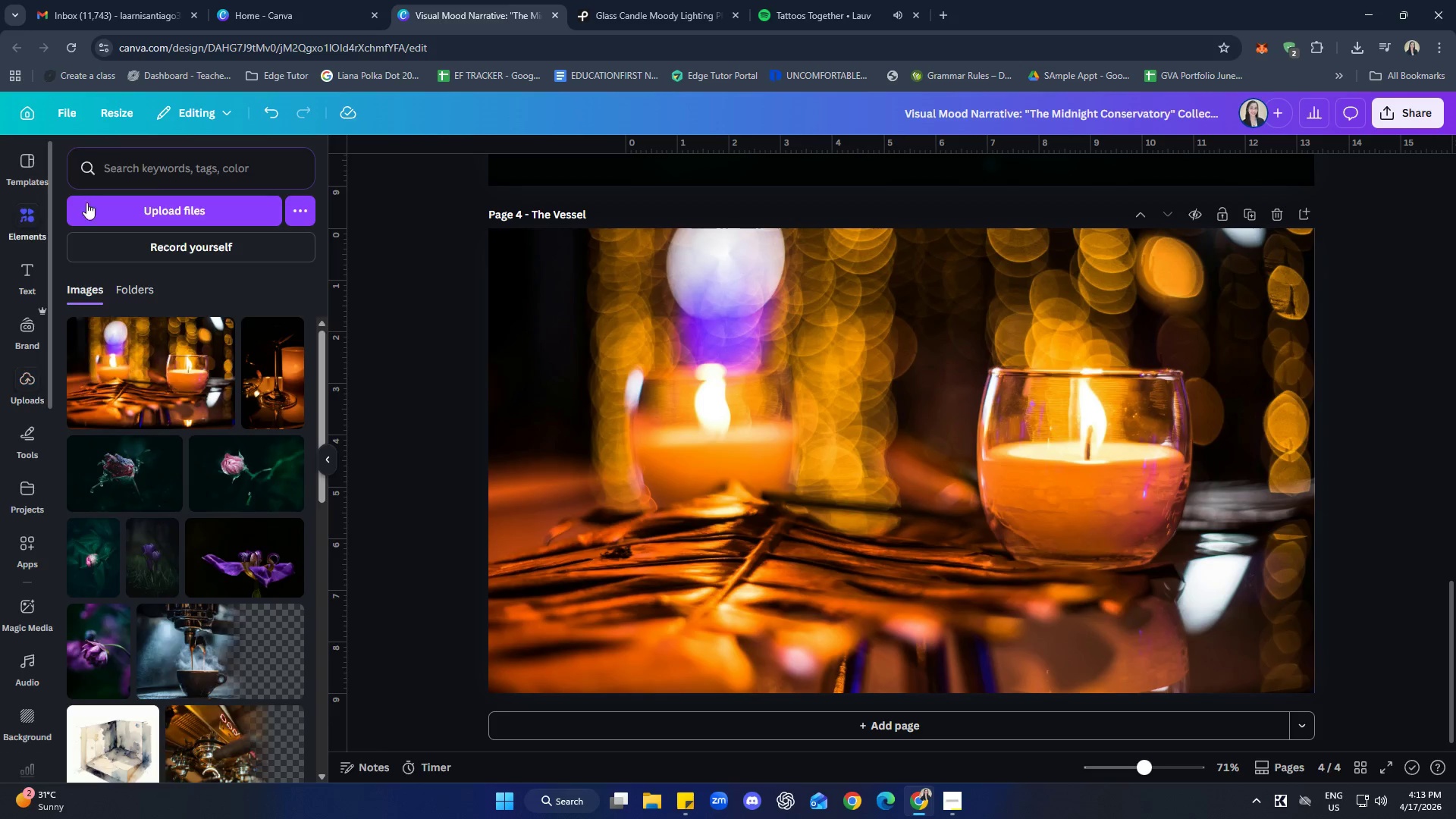 
triple_click([164, 177])
 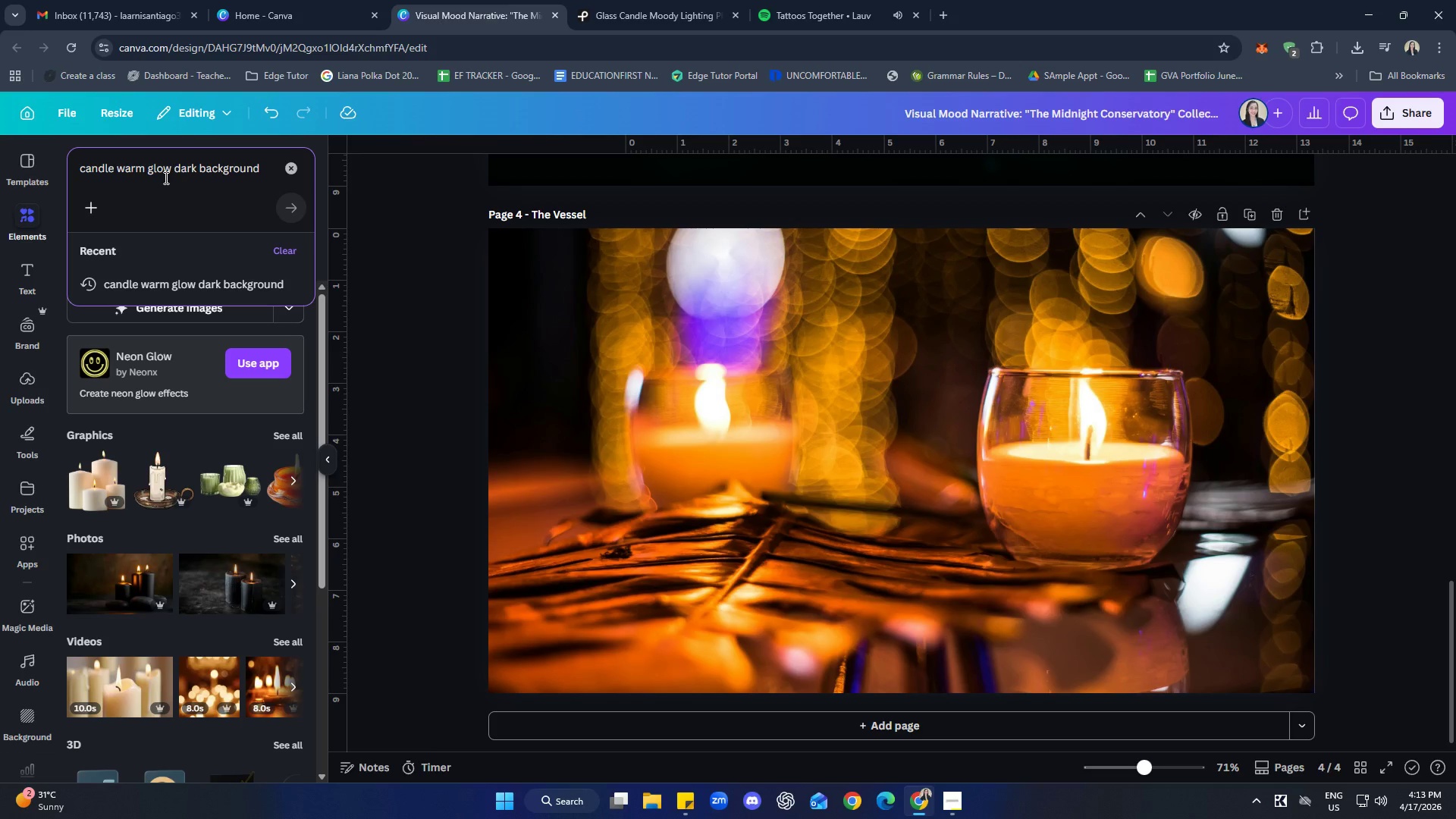 
key(Control+A)
 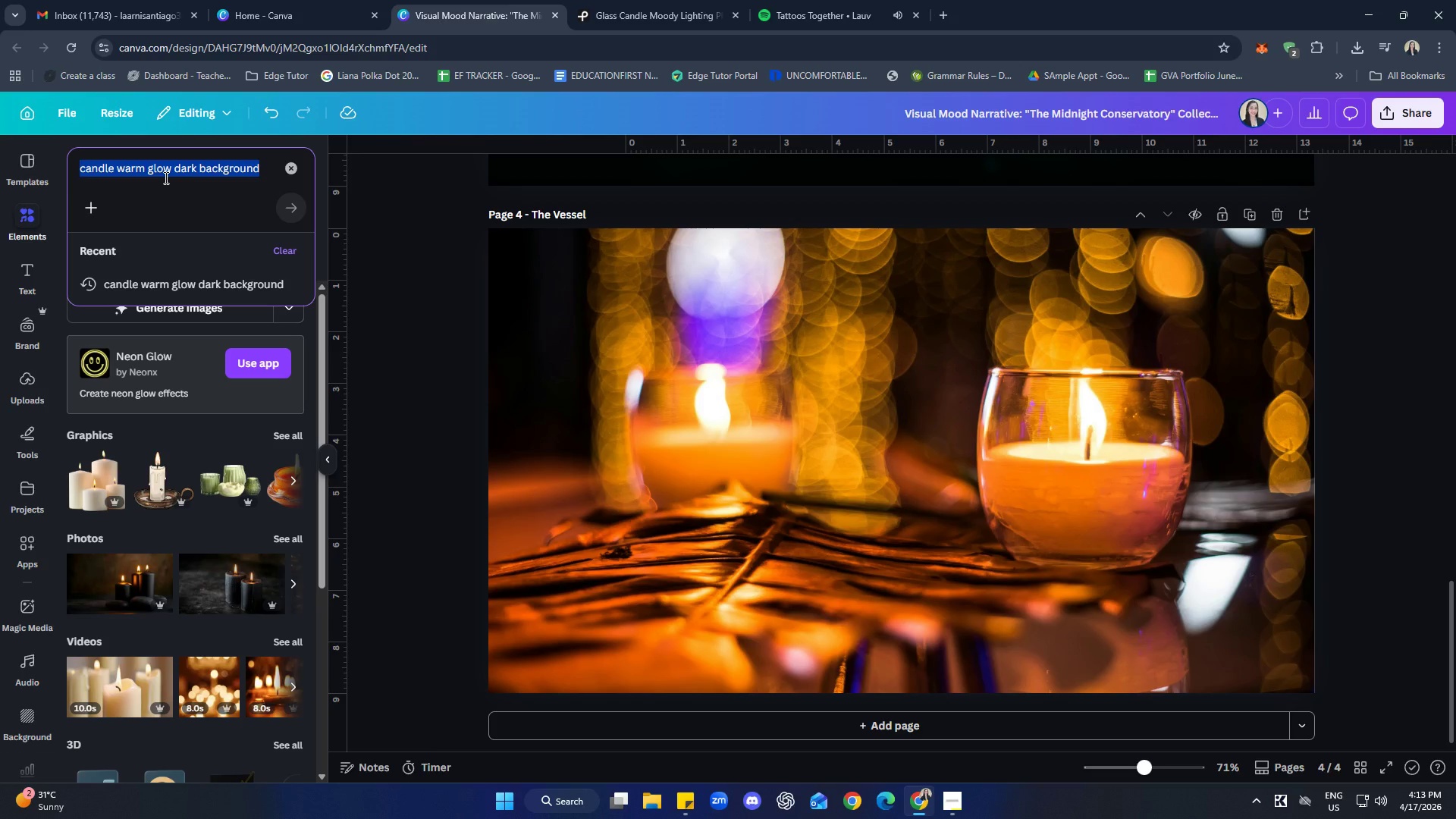 
key(Backspace)
type(gold dust overlay)
 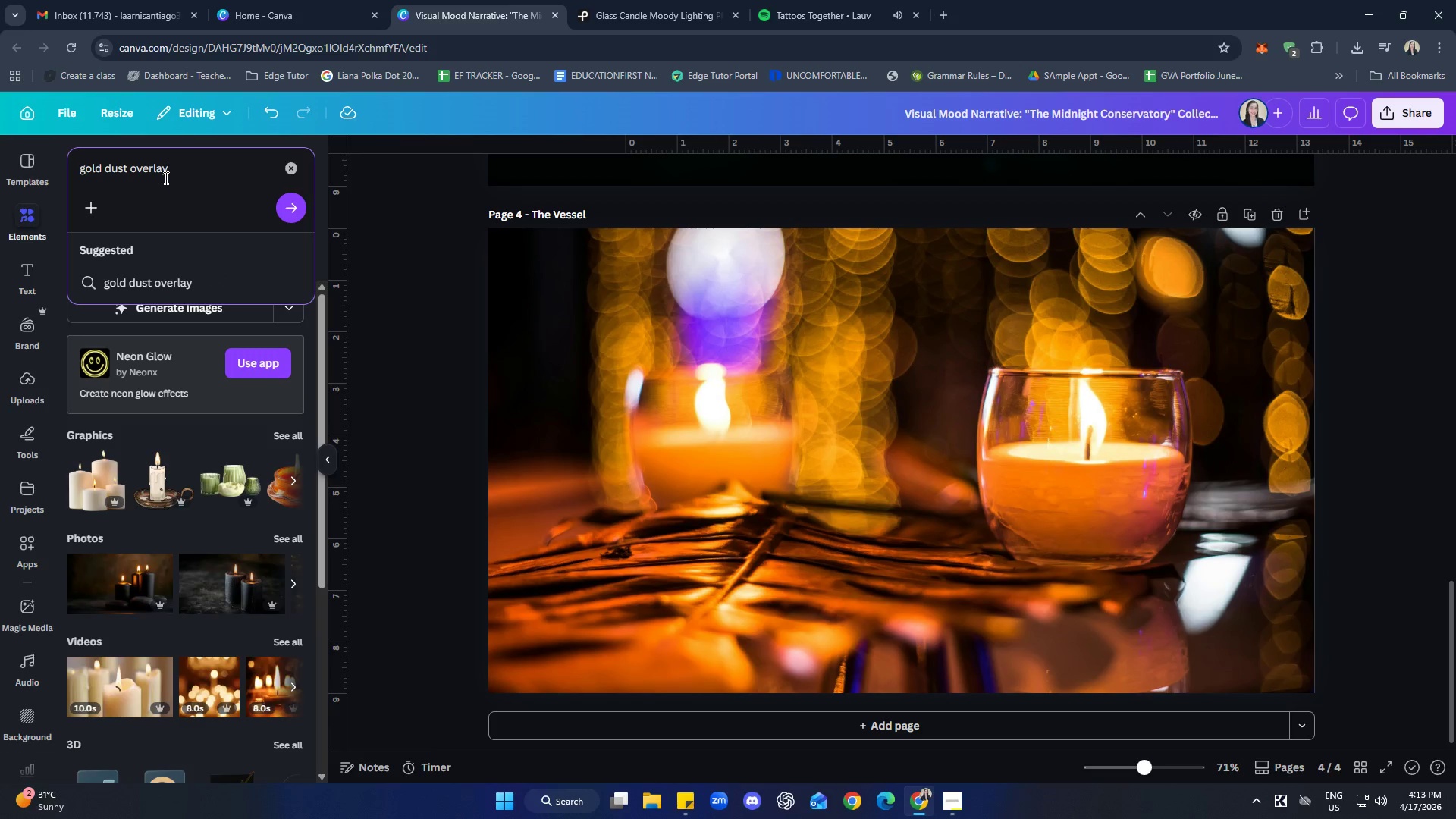 
key(Enter)
 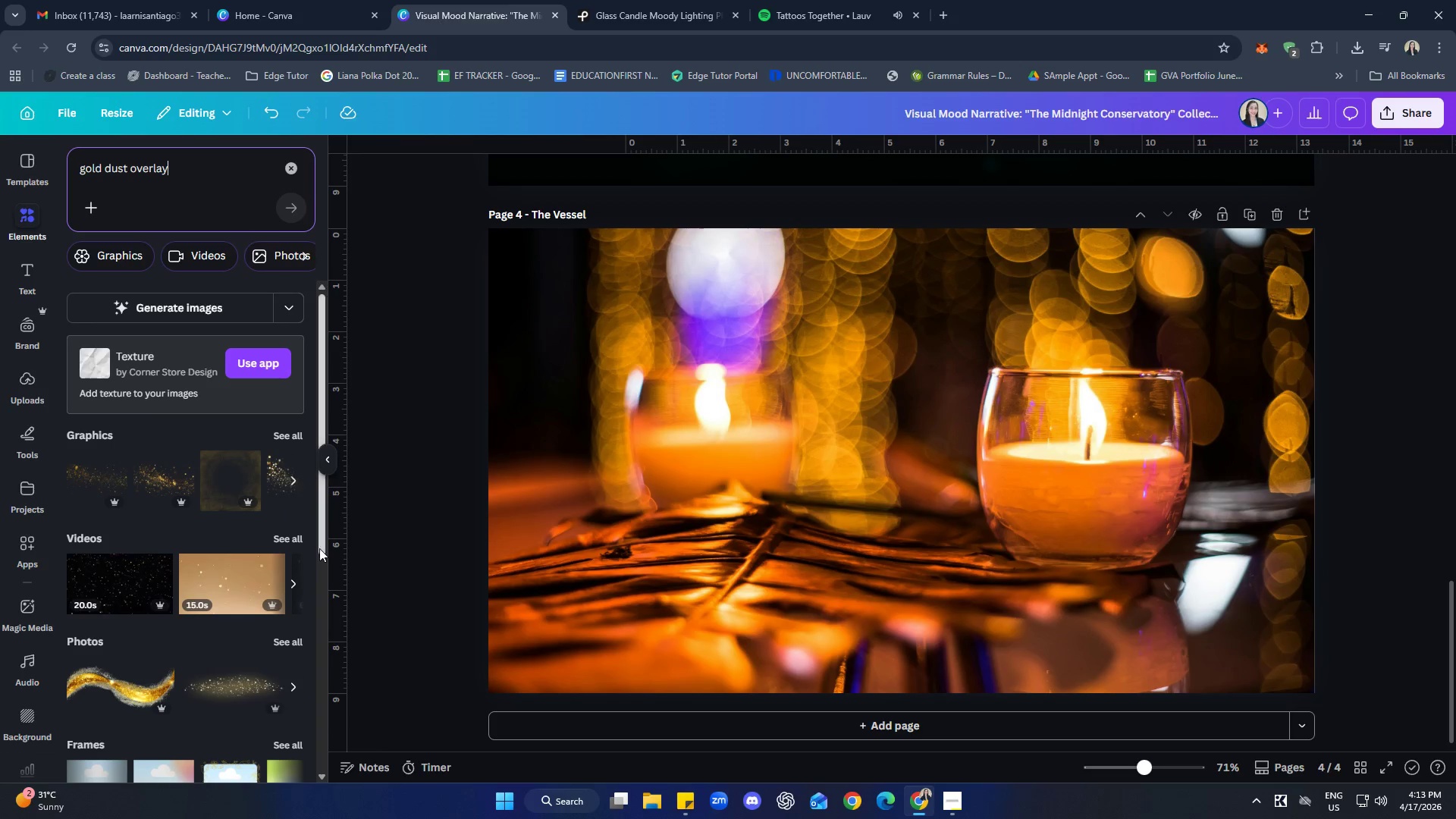 
left_click([85, 480])
 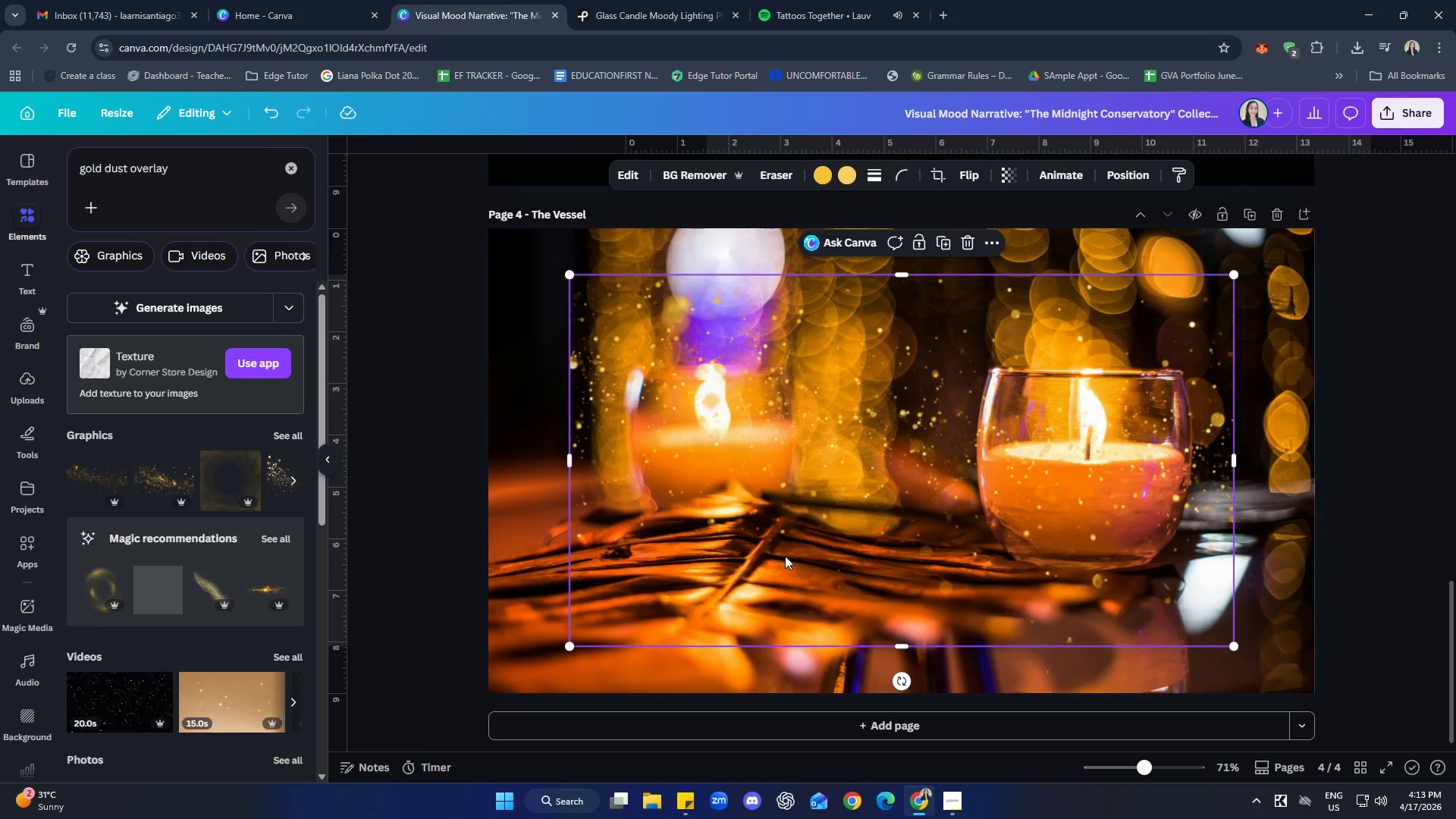 
left_click_drag(start_coordinate=[831, 535], to_coordinate=[754, 489])
 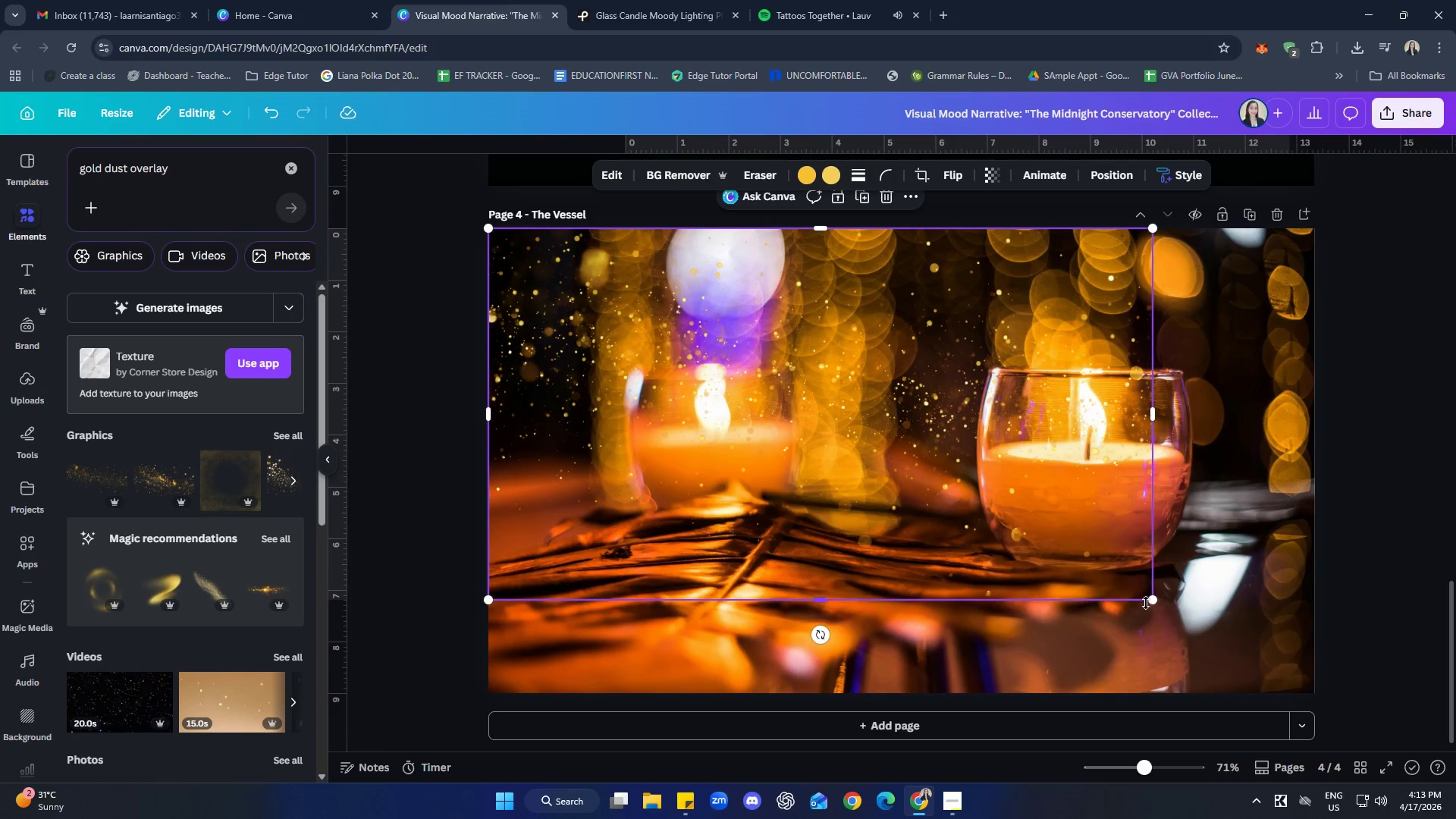 
left_click_drag(start_coordinate=[1149, 601], to_coordinate=[1308, 695])
 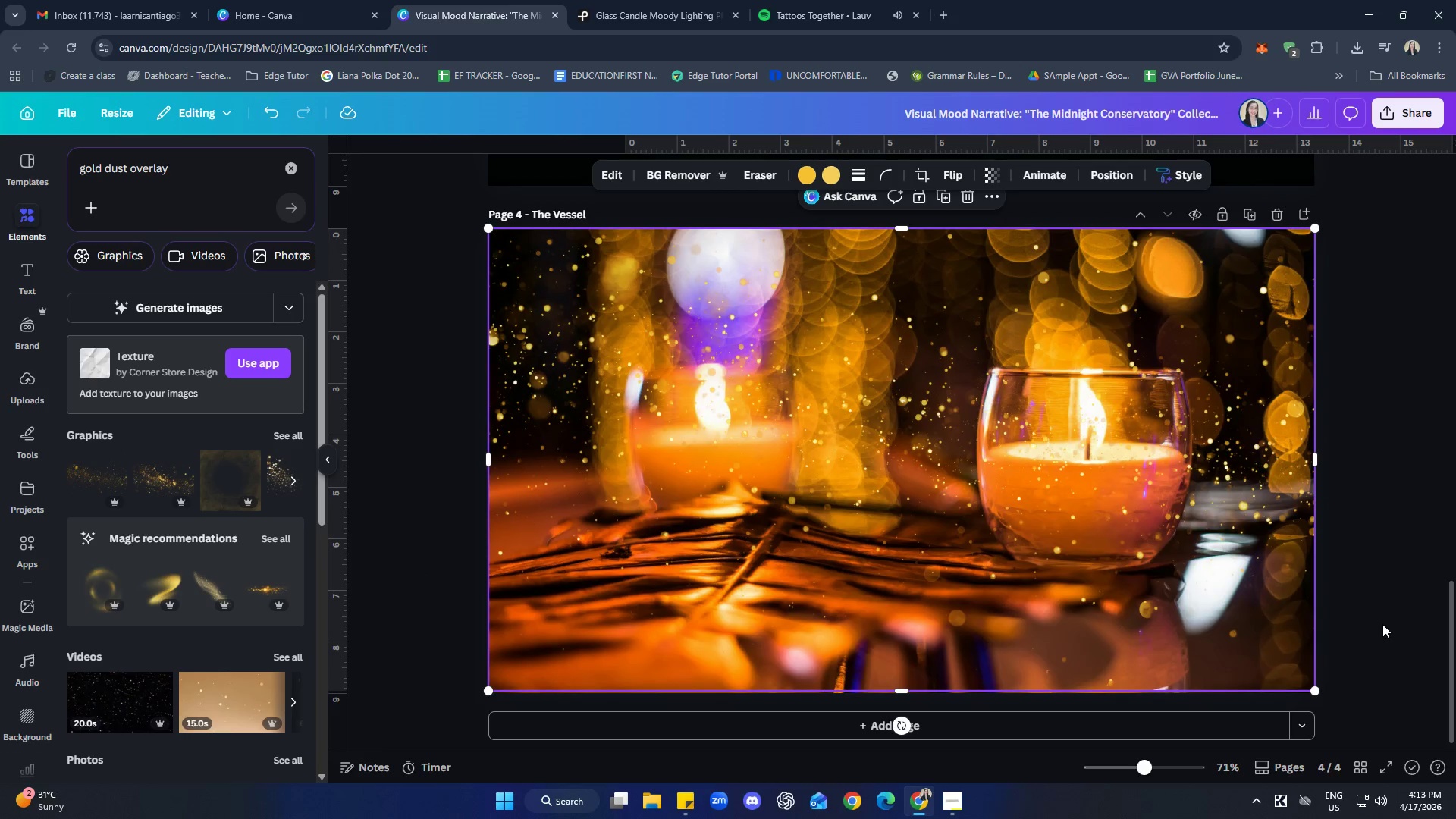 
left_click([1392, 607])
 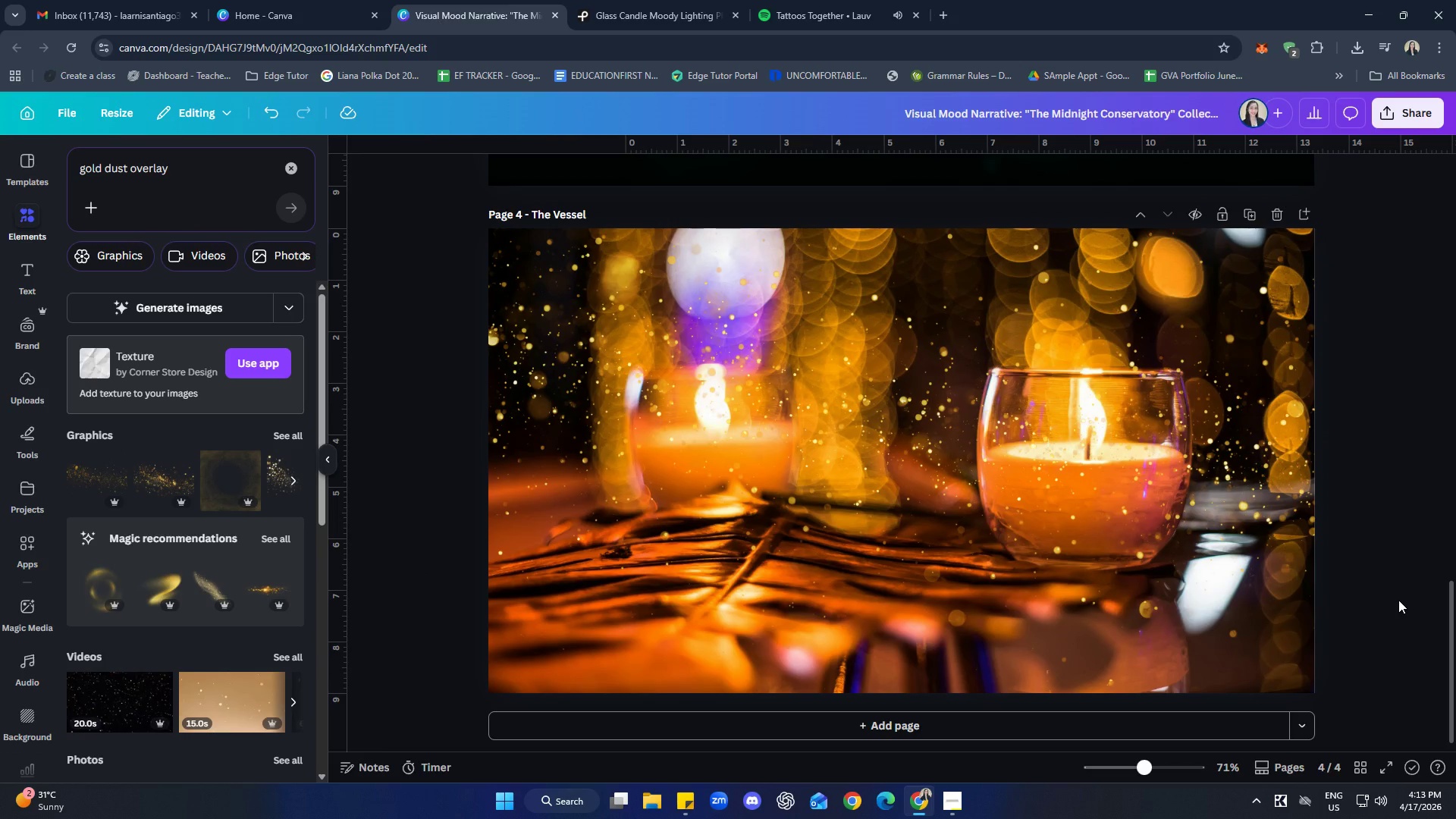 
left_click([989, 539])
 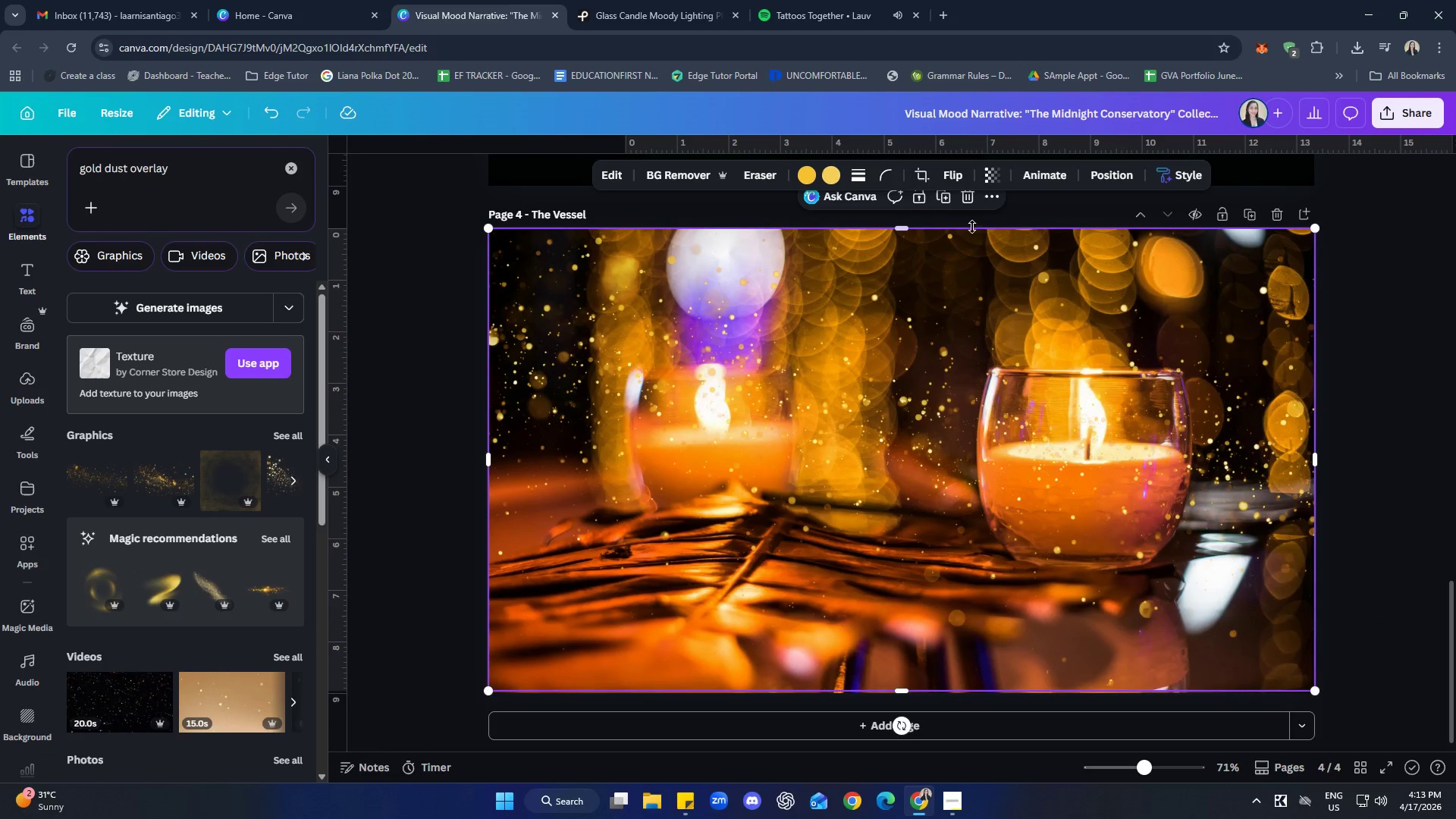 
left_click([996, 176])
 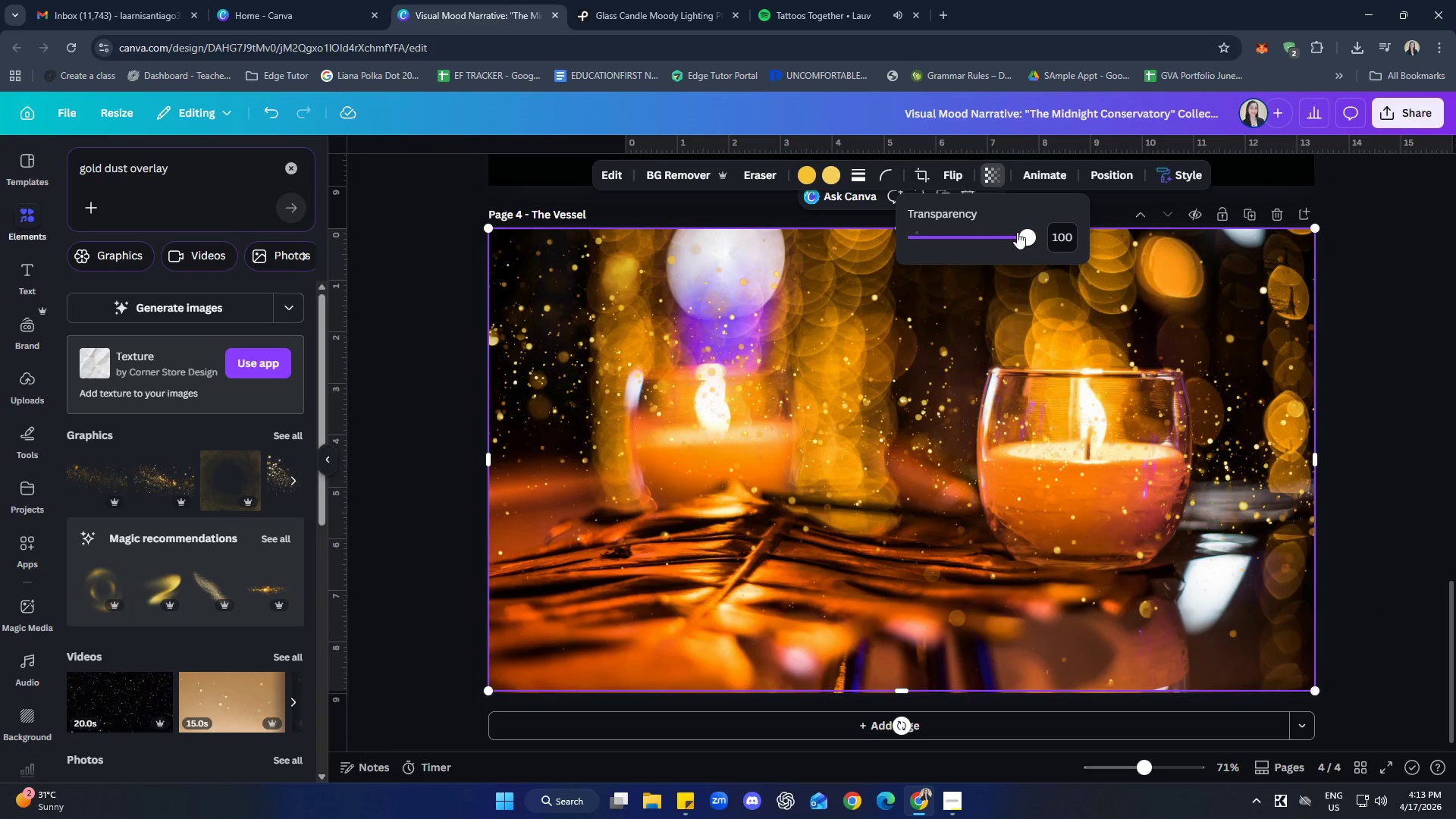 
left_click_drag(start_coordinate=[1023, 231], to_coordinate=[991, 236])
 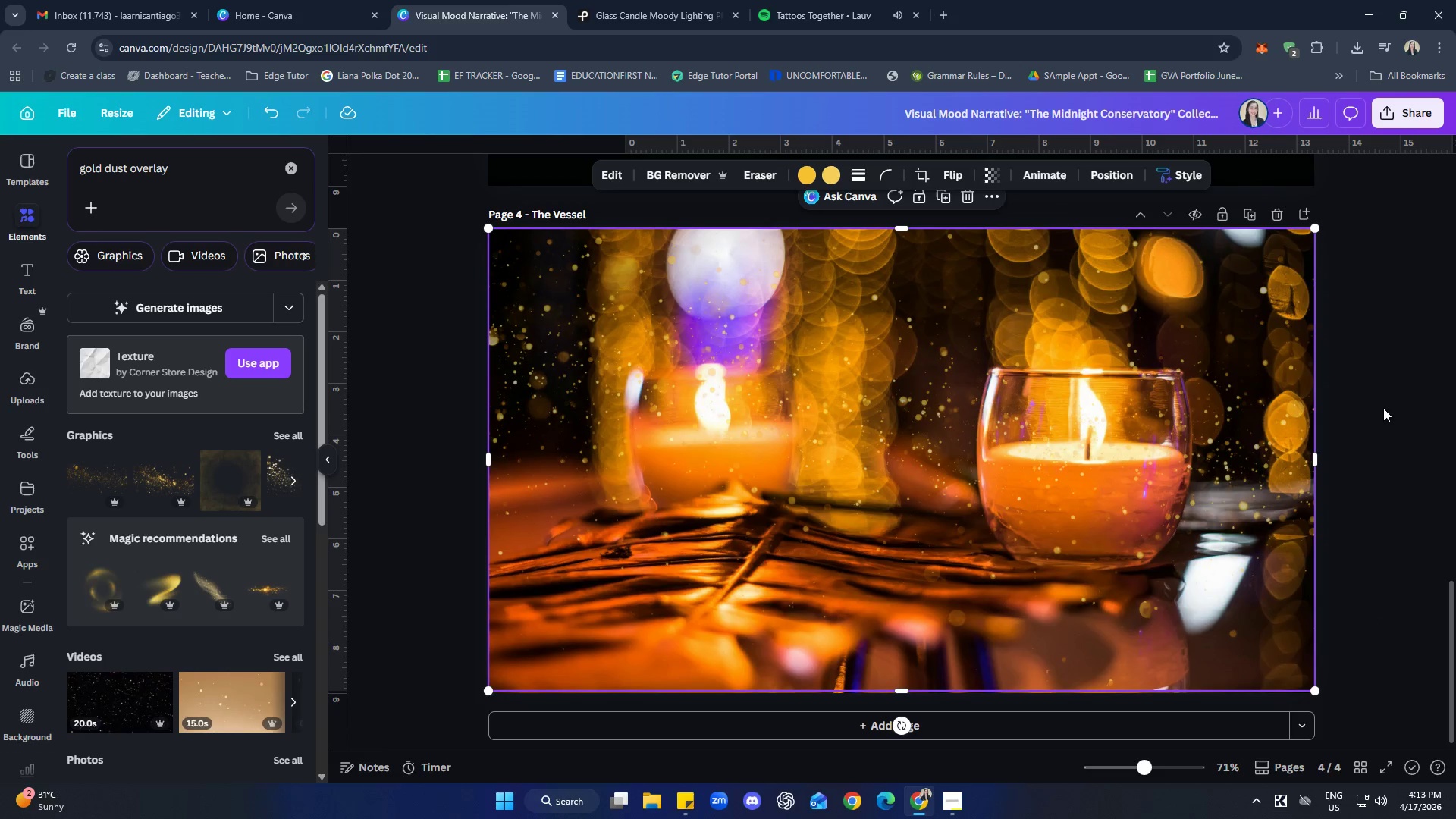 
double_click([1383, 408])
 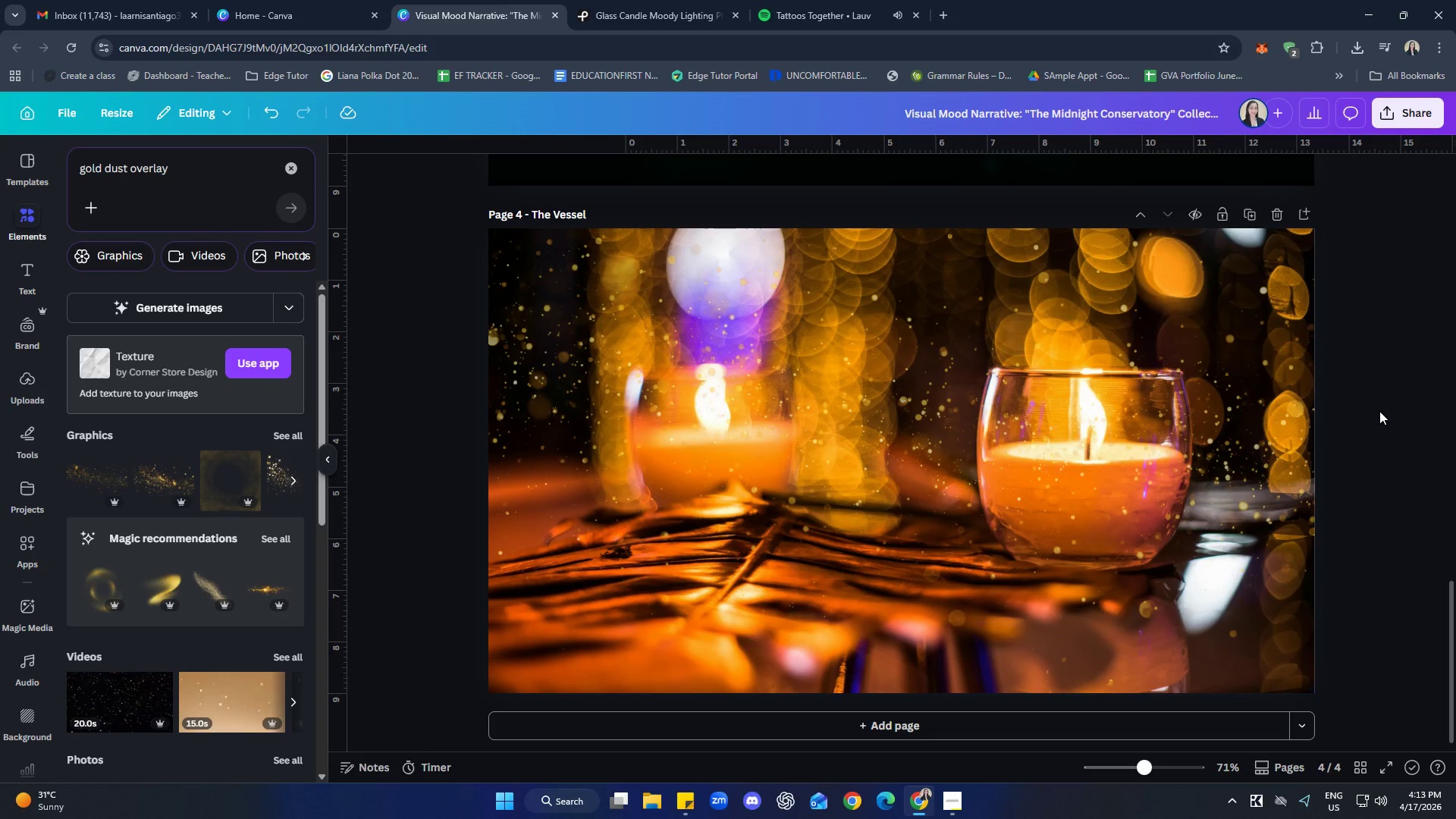 
wait(20.16)
 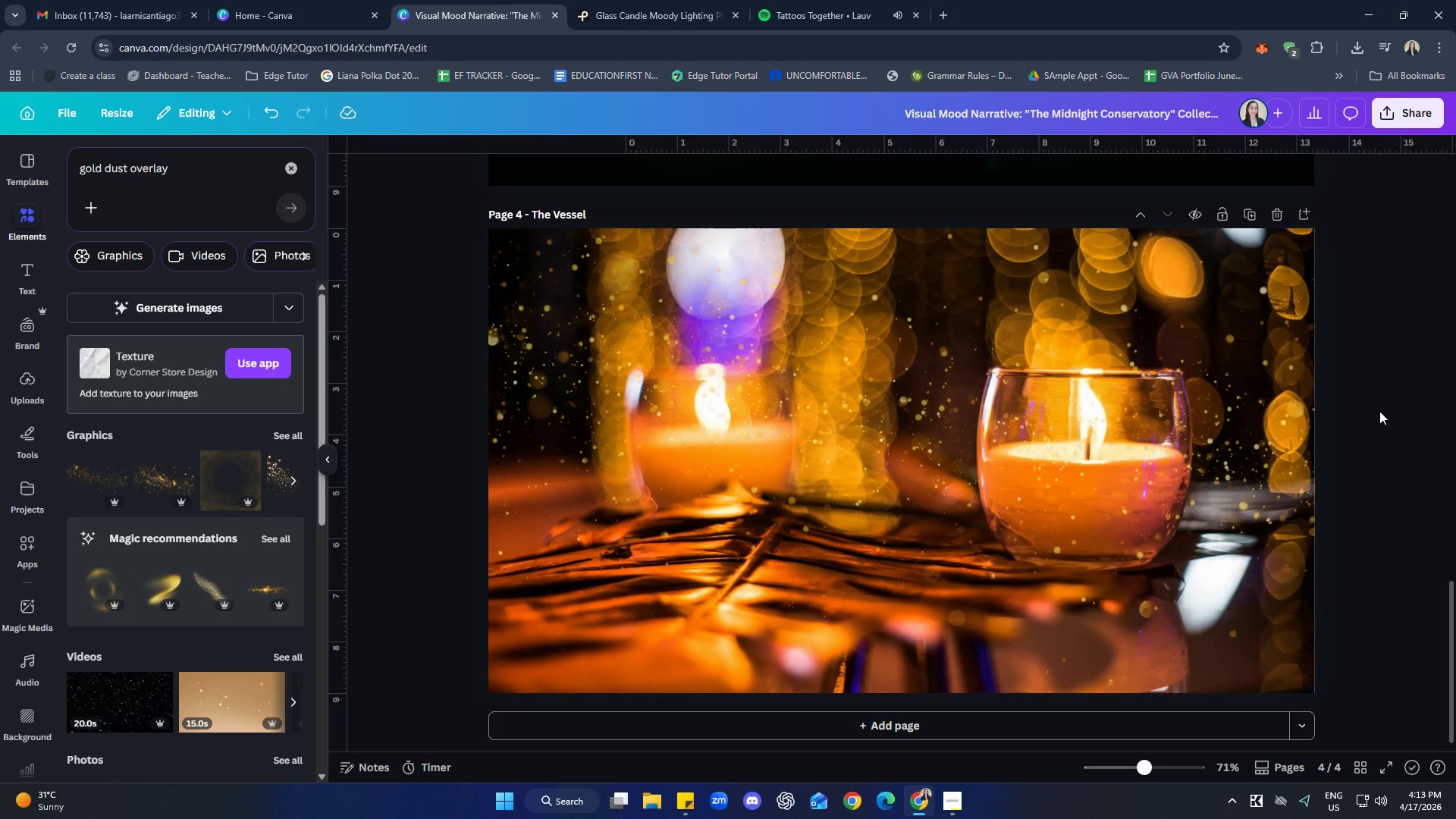 
scroll: coordinate [285, 455], scroll_direction: down, amount: 1.0
 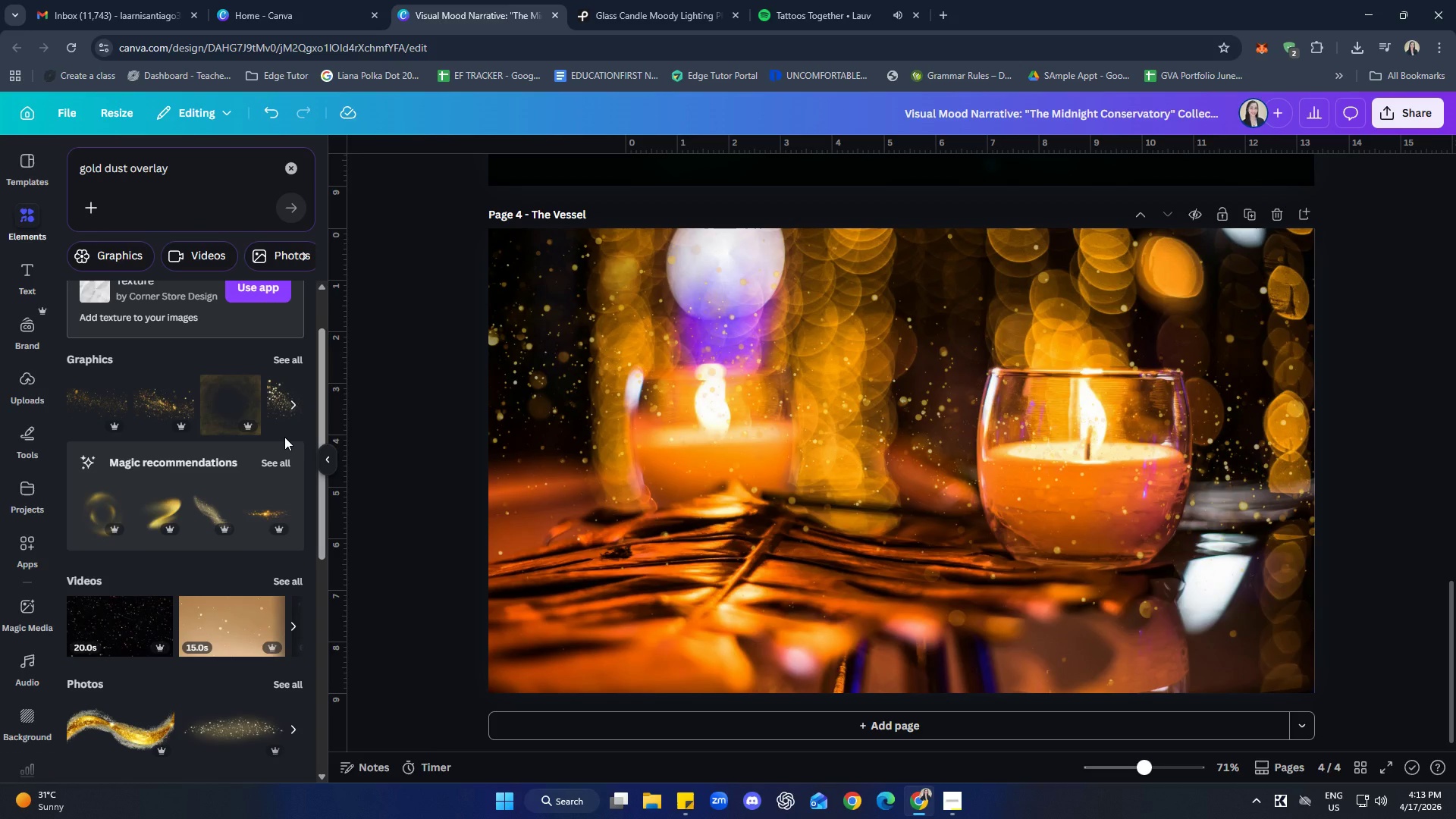 
wait(9.7)
 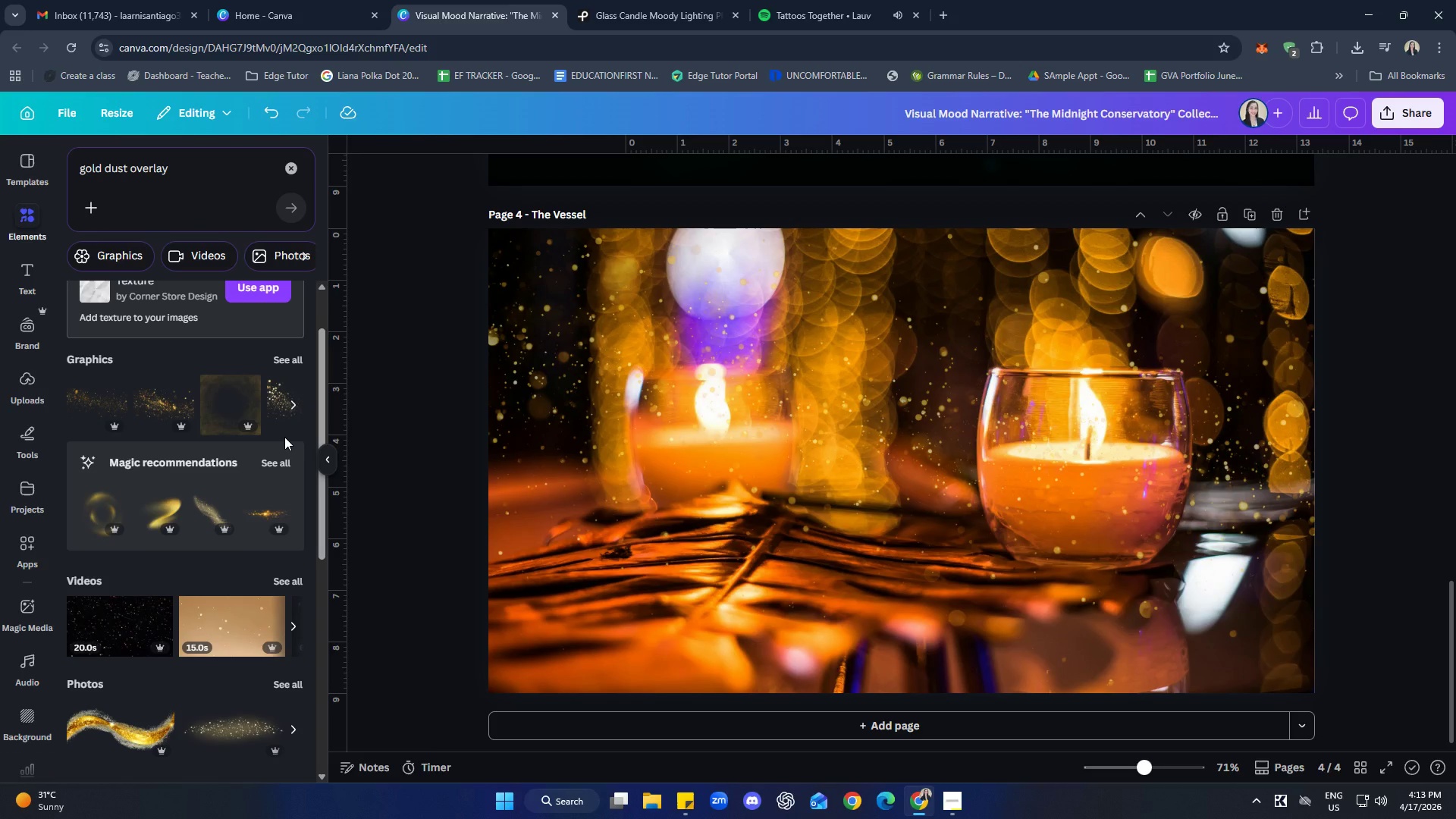 
left_click([722, 568])
 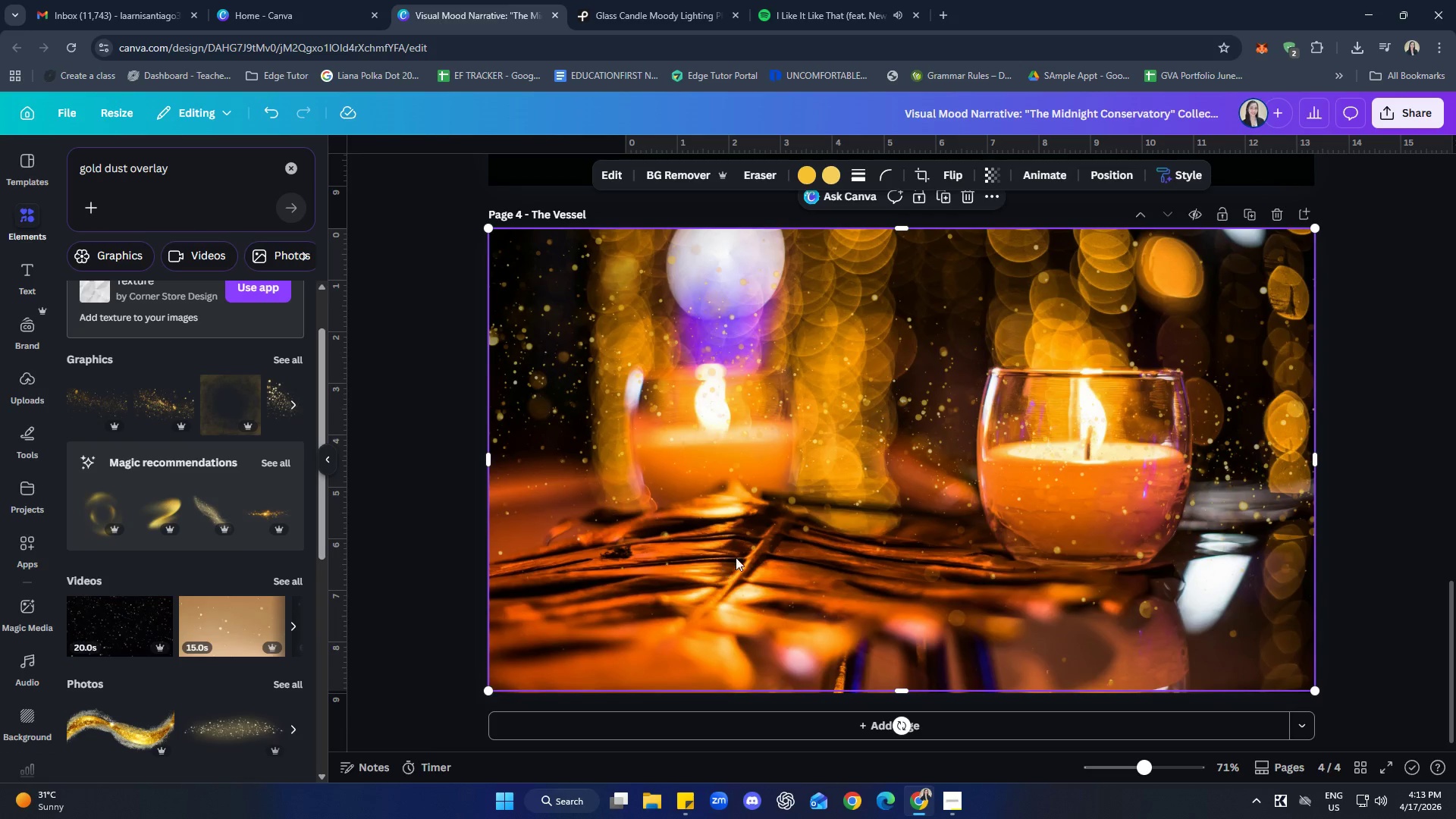 
right_click([754, 527])
 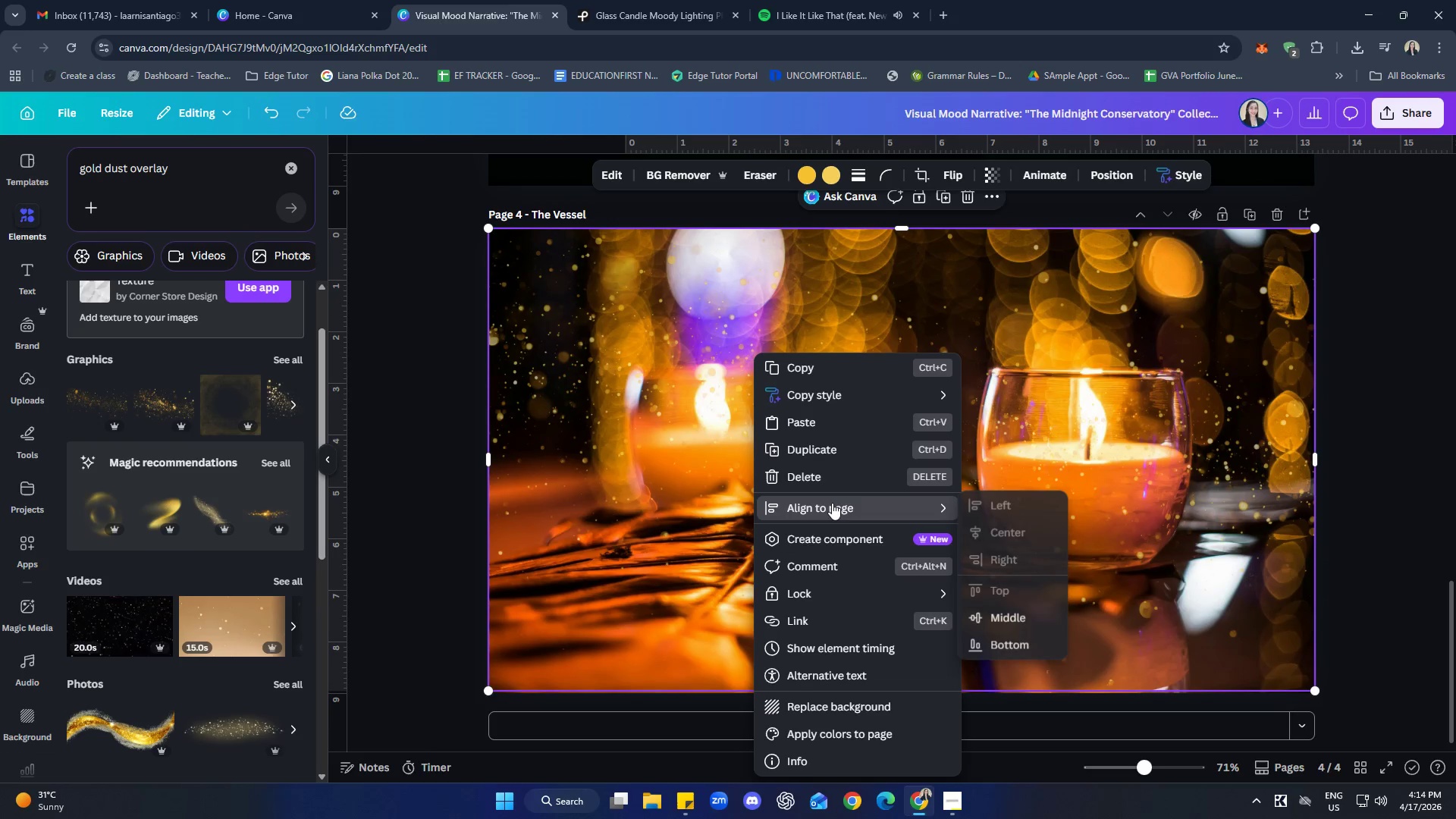 
left_click([1250, 519])
 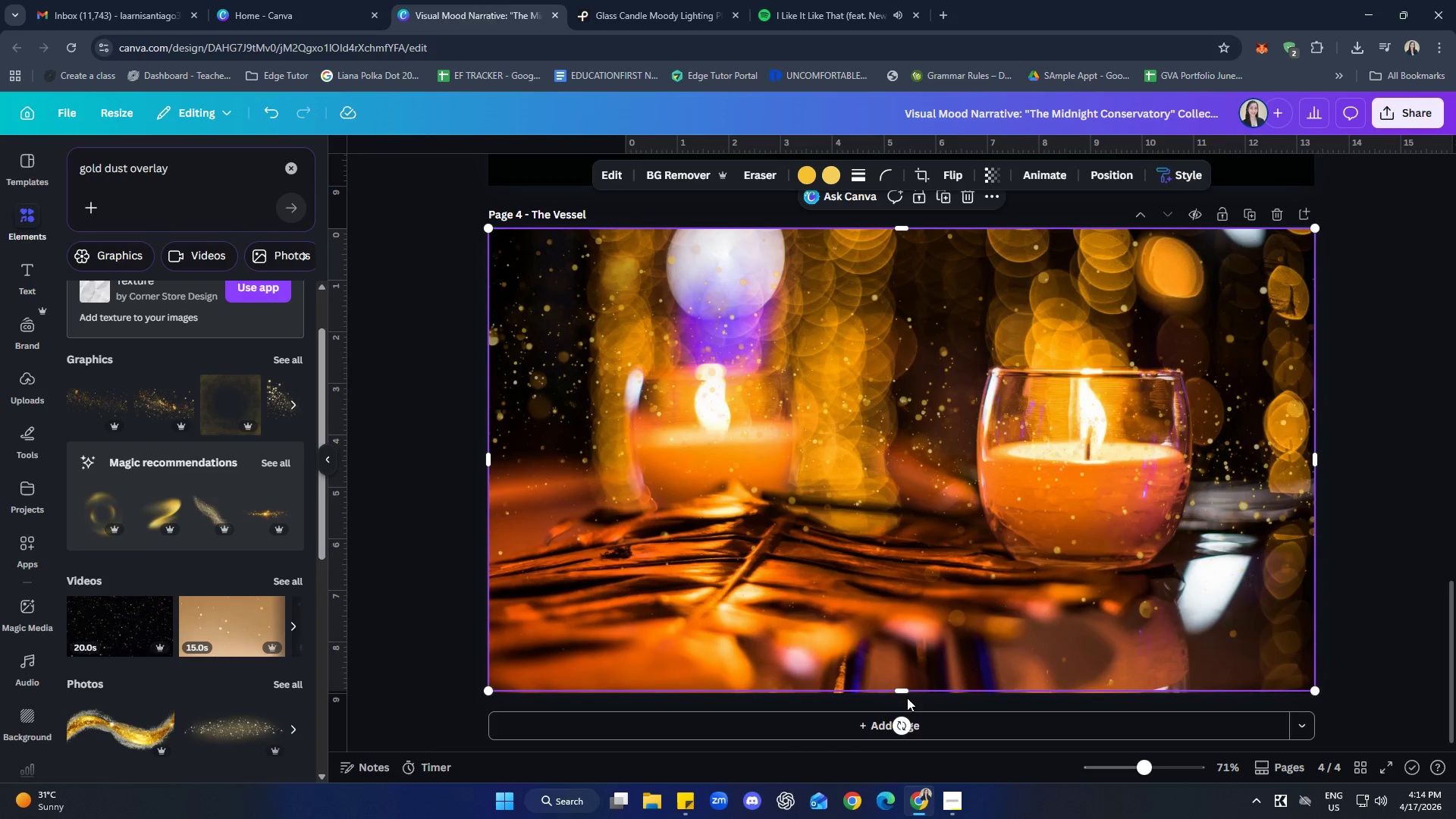 
left_click_drag(start_coordinate=[907, 694], to_coordinate=[907, 699])
 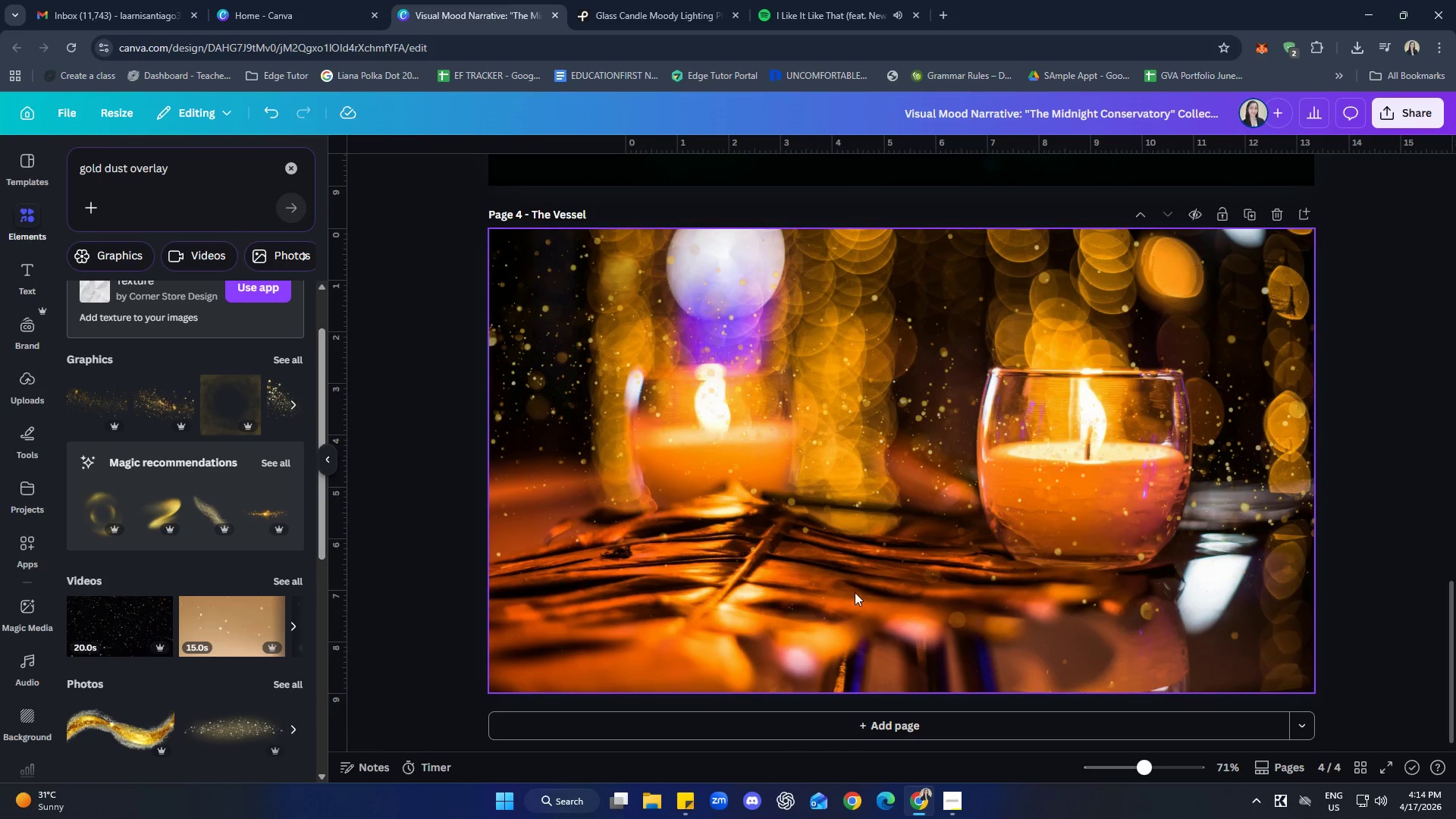 
right_click([847, 585])
 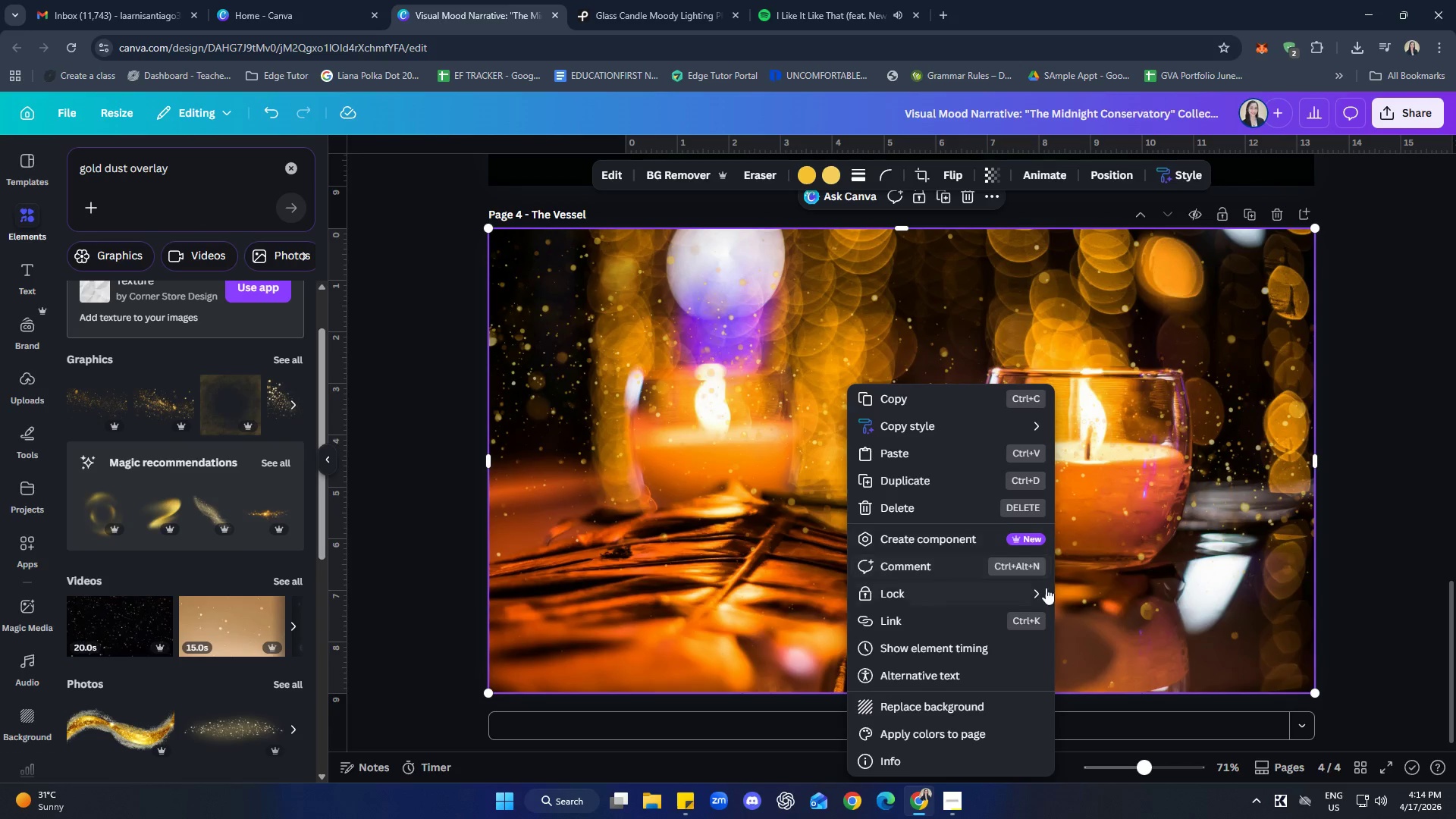 
left_click([1374, 517])
 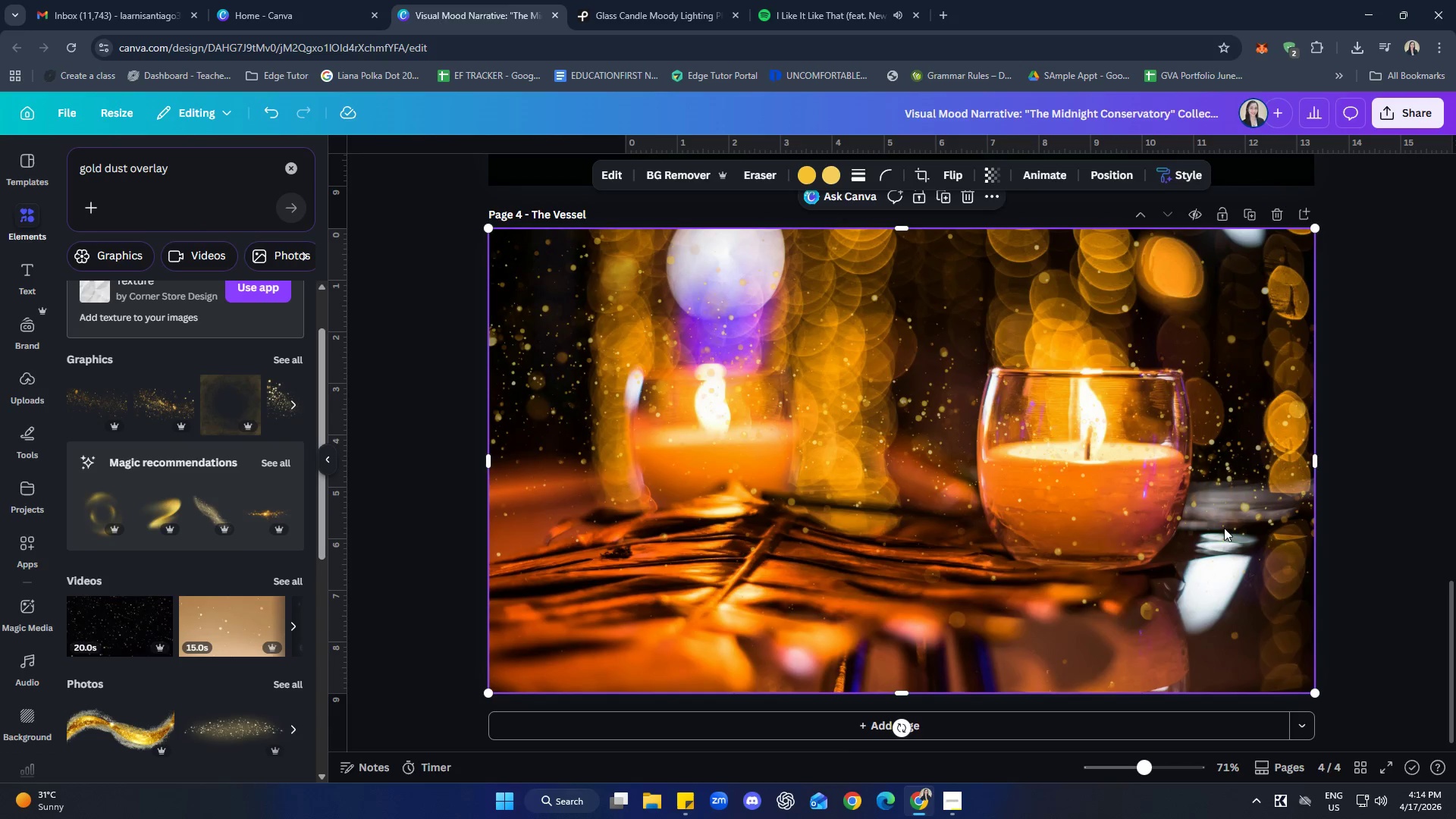 
left_click_drag(start_coordinate=[1154, 510], to_coordinate=[915, 504])
 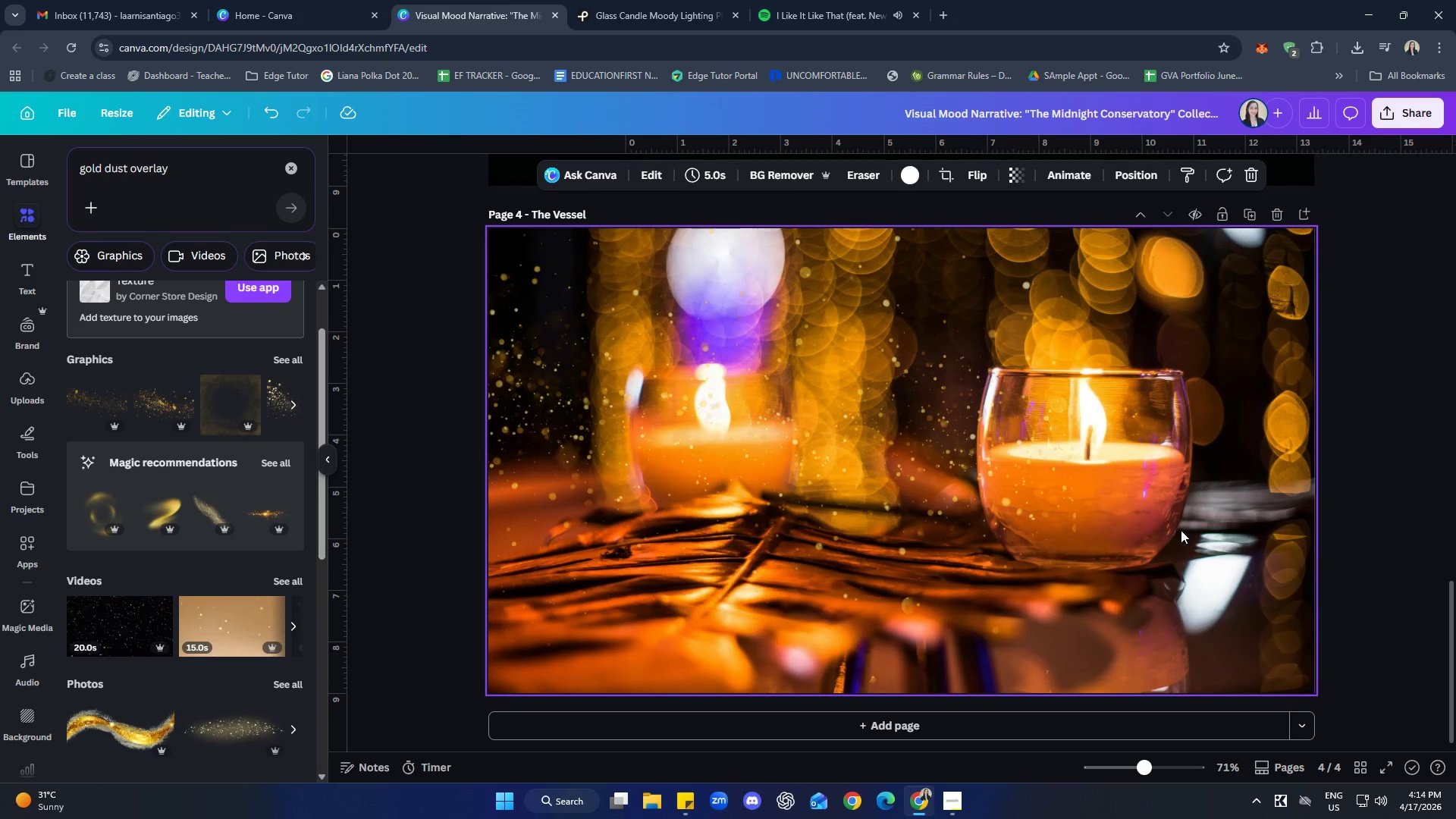 
right_click([1181, 530])
 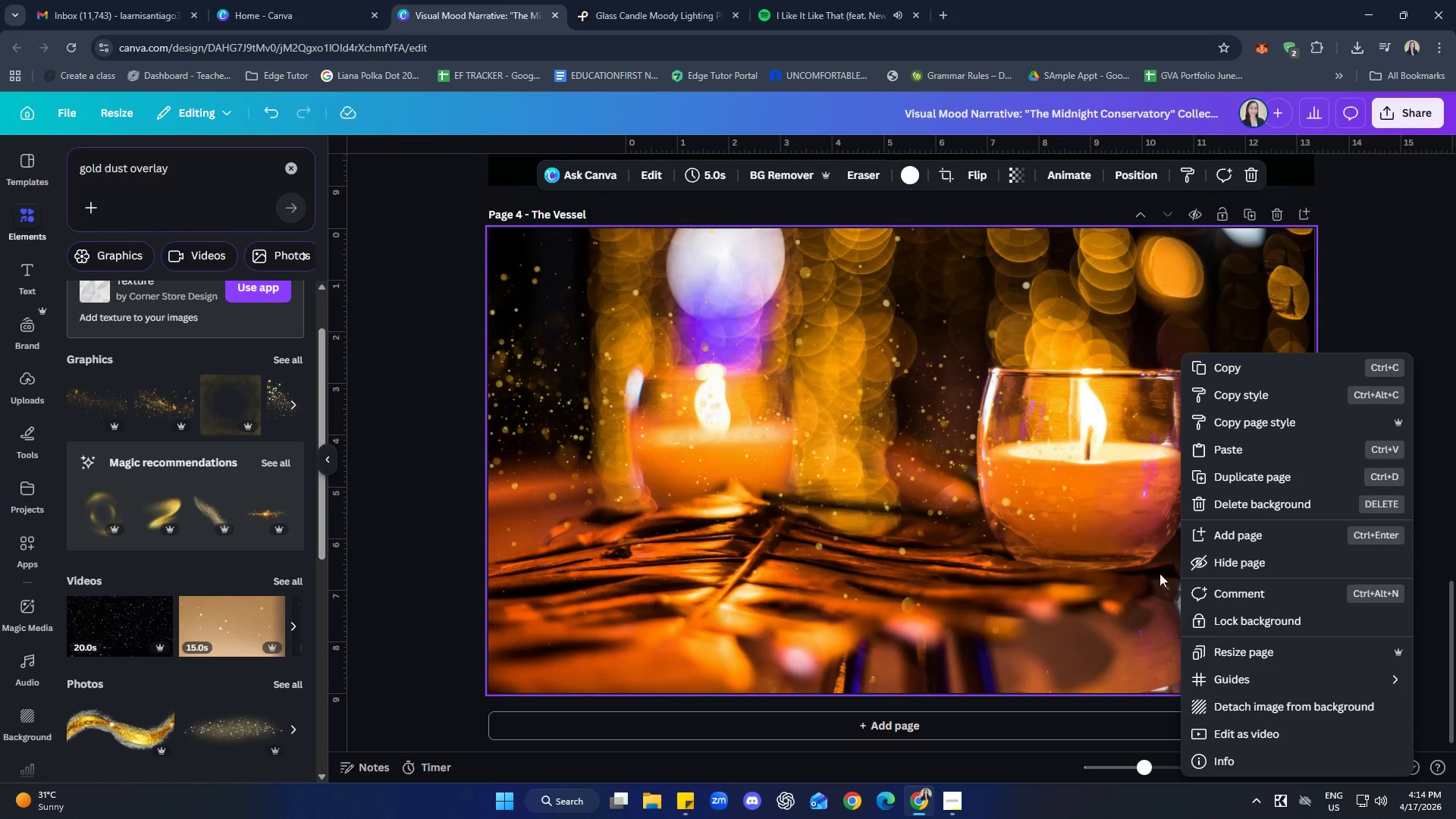 
left_click([1223, 700])
 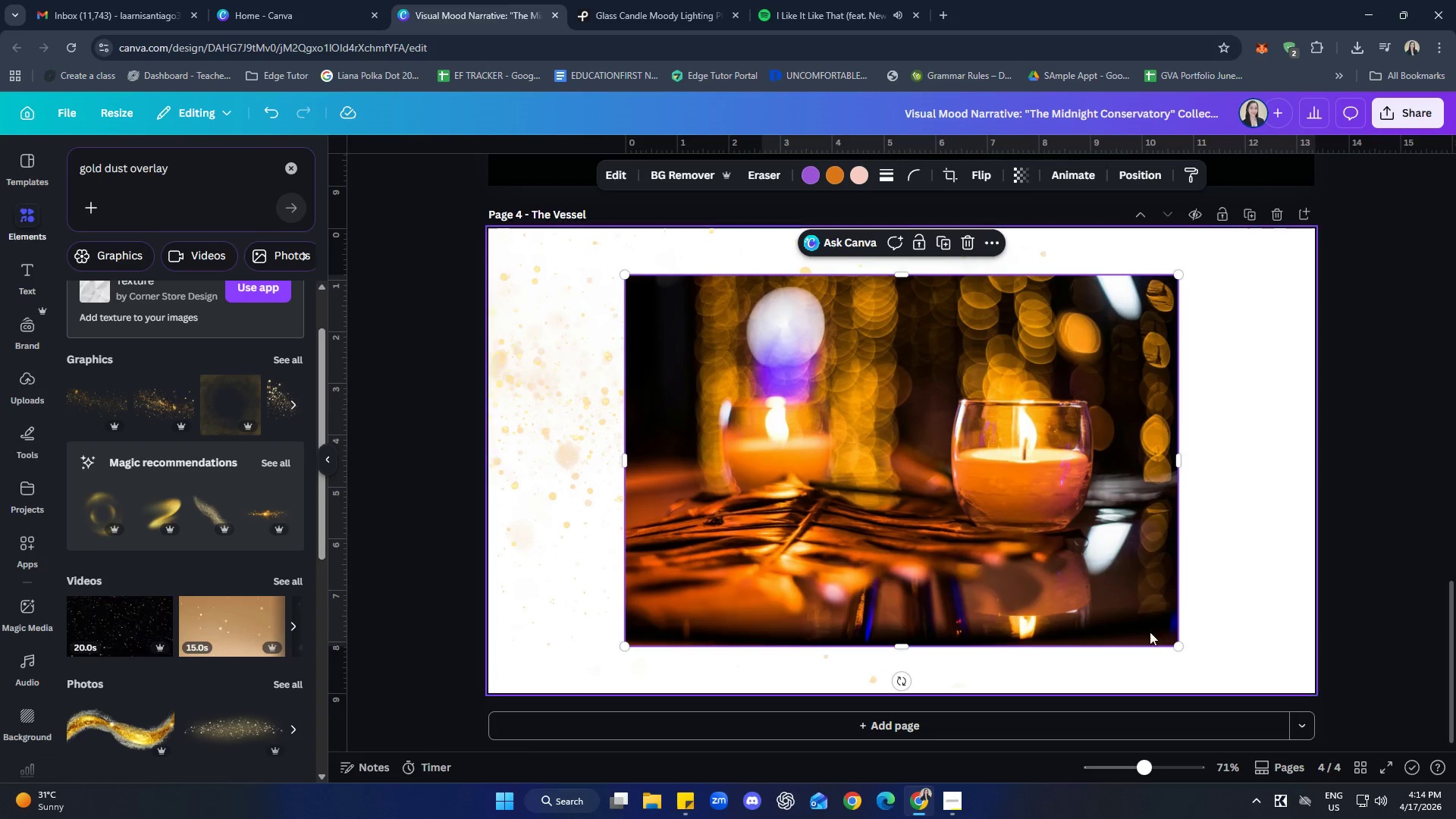 
left_click_drag(start_coordinate=[1076, 539], to_coordinate=[943, 569])
 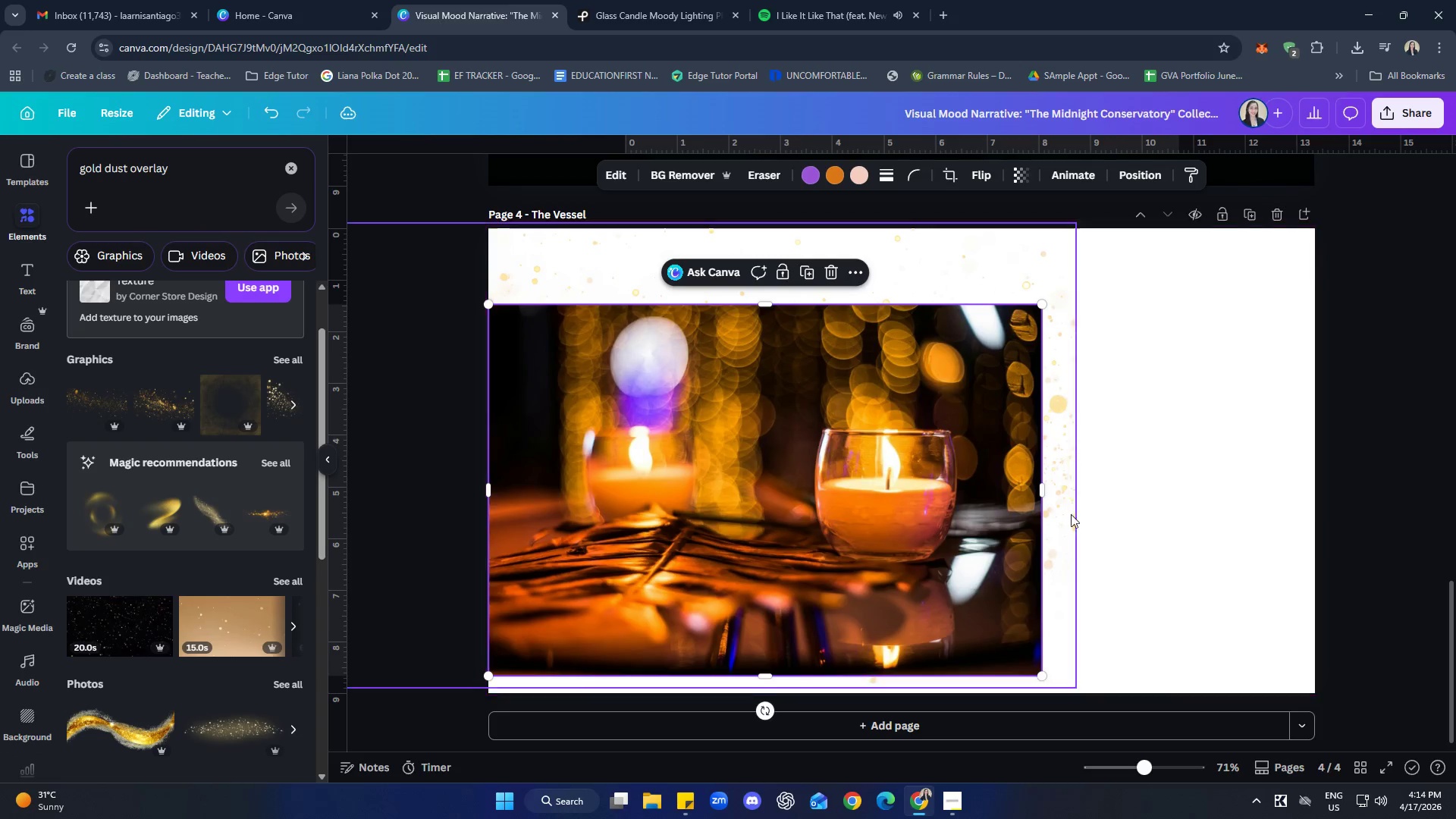 
left_click_drag(start_coordinate=[1068, 513], to_coordinate=[1308, 519])
 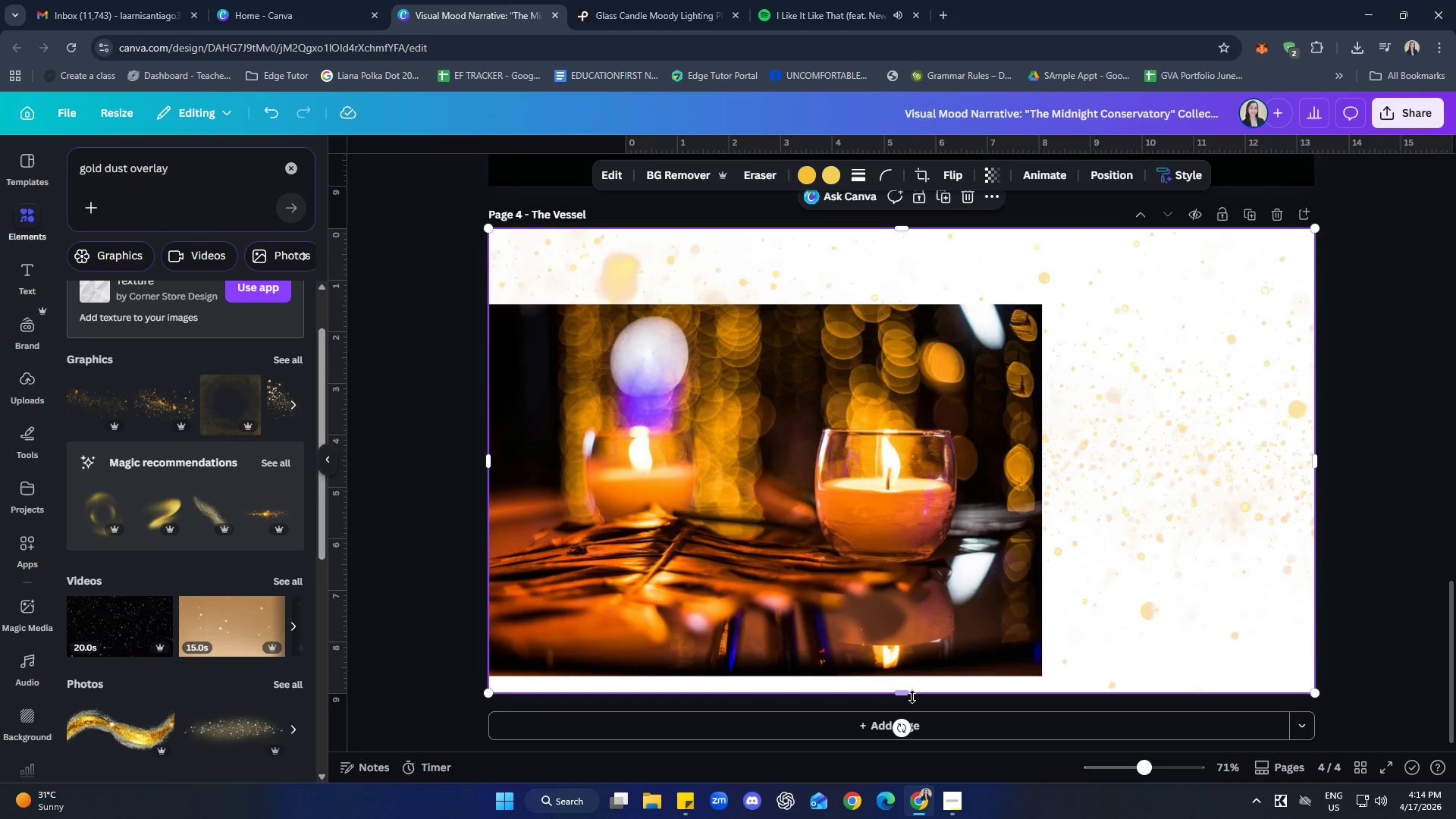 
left_click_drag(start_coordinate=[910, 695], to_coordinate=[912, 701])
 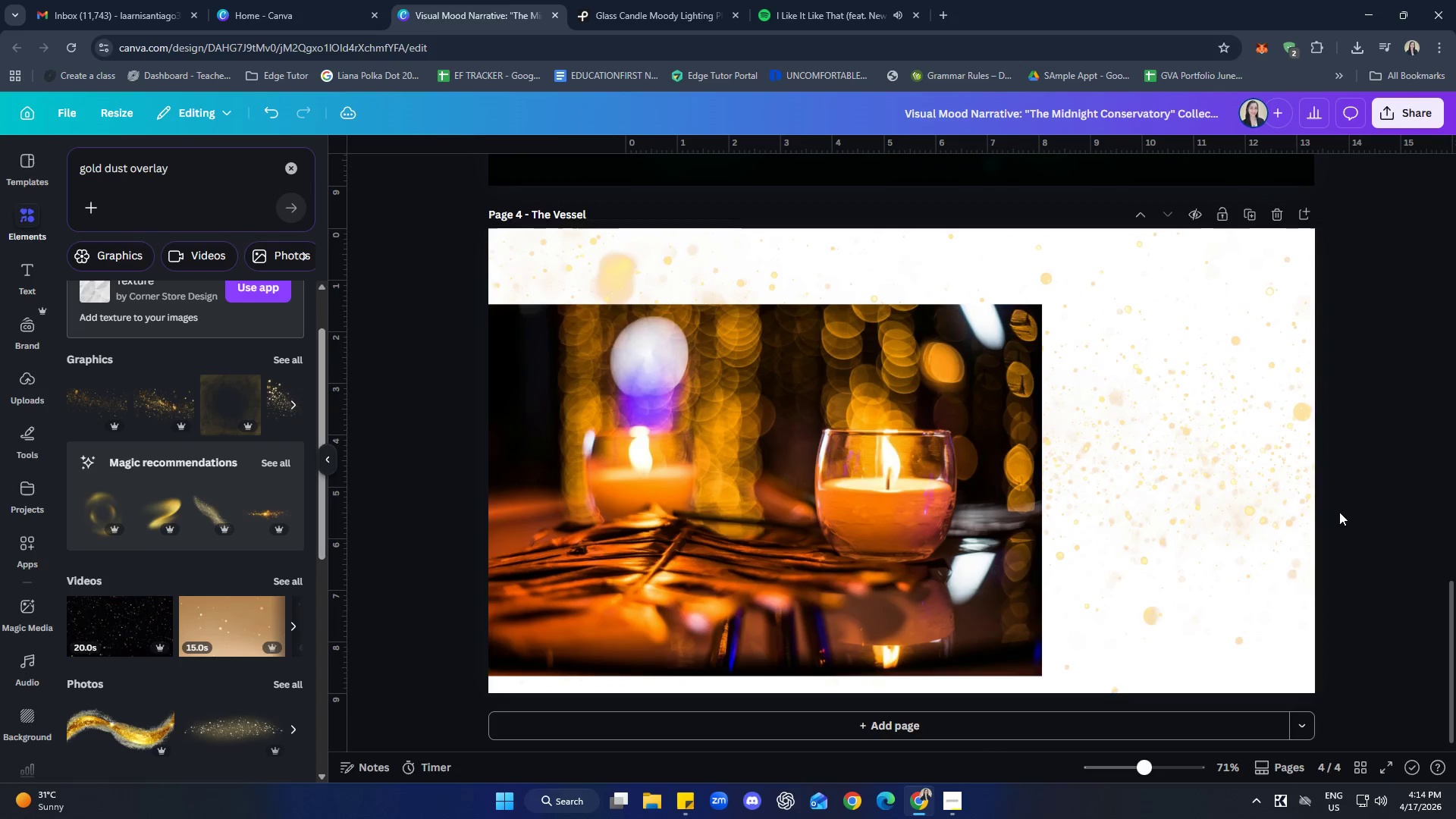 
left_click([904, 492])
 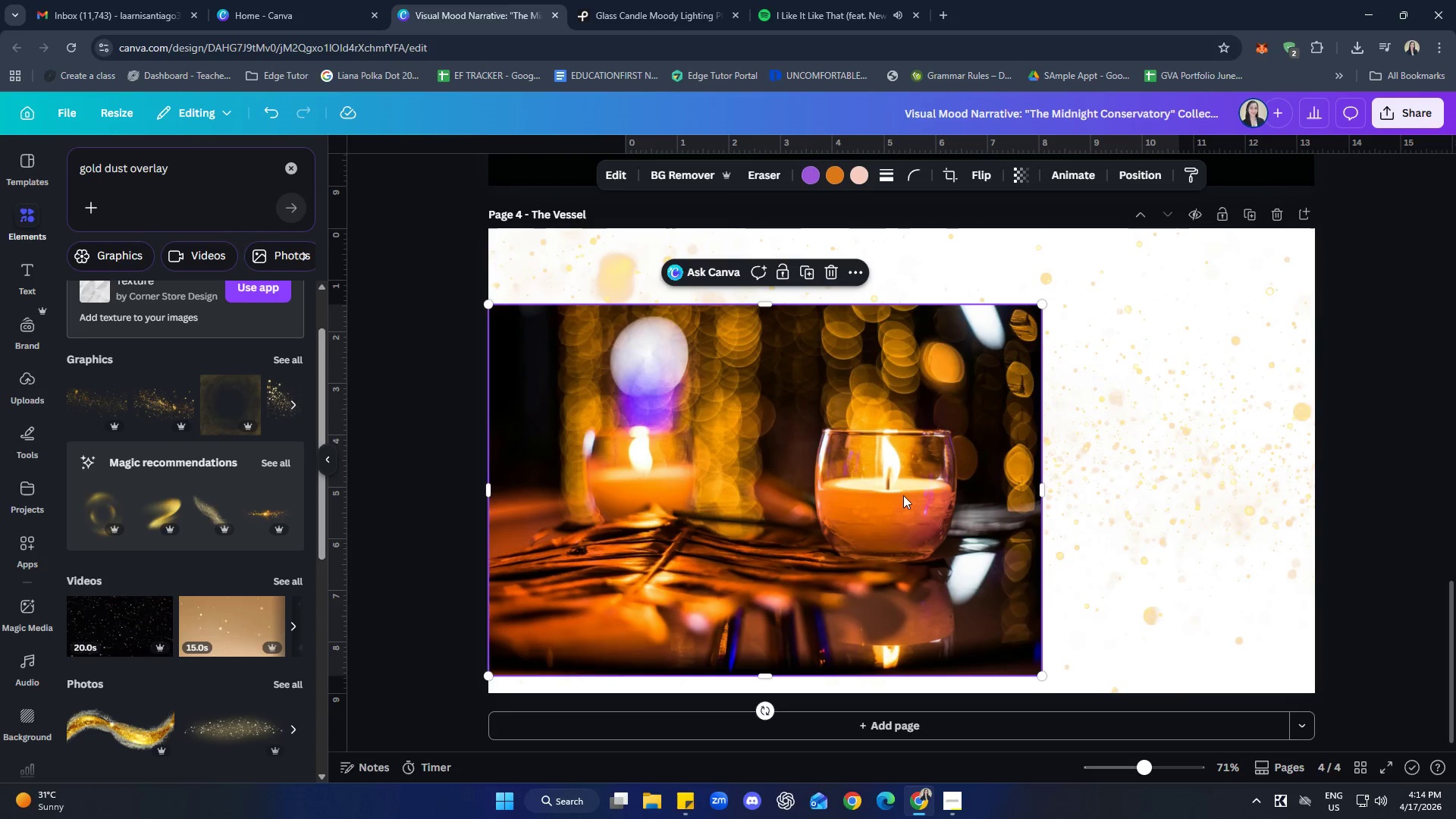 
left_click_drag(start_coordinate=[909, 490], to_coordinate=[912, 416])
 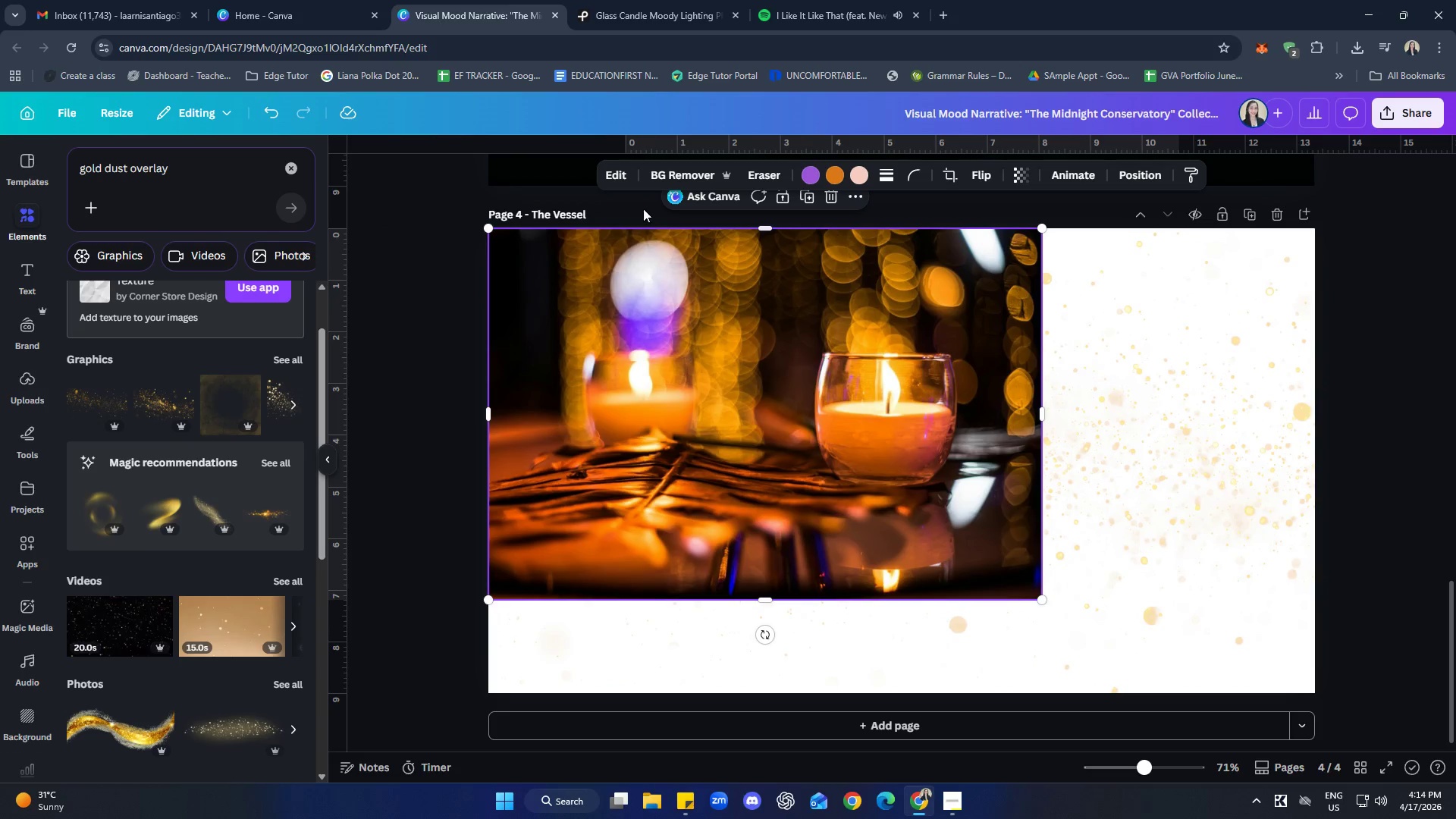 
left_click([632, 180])
 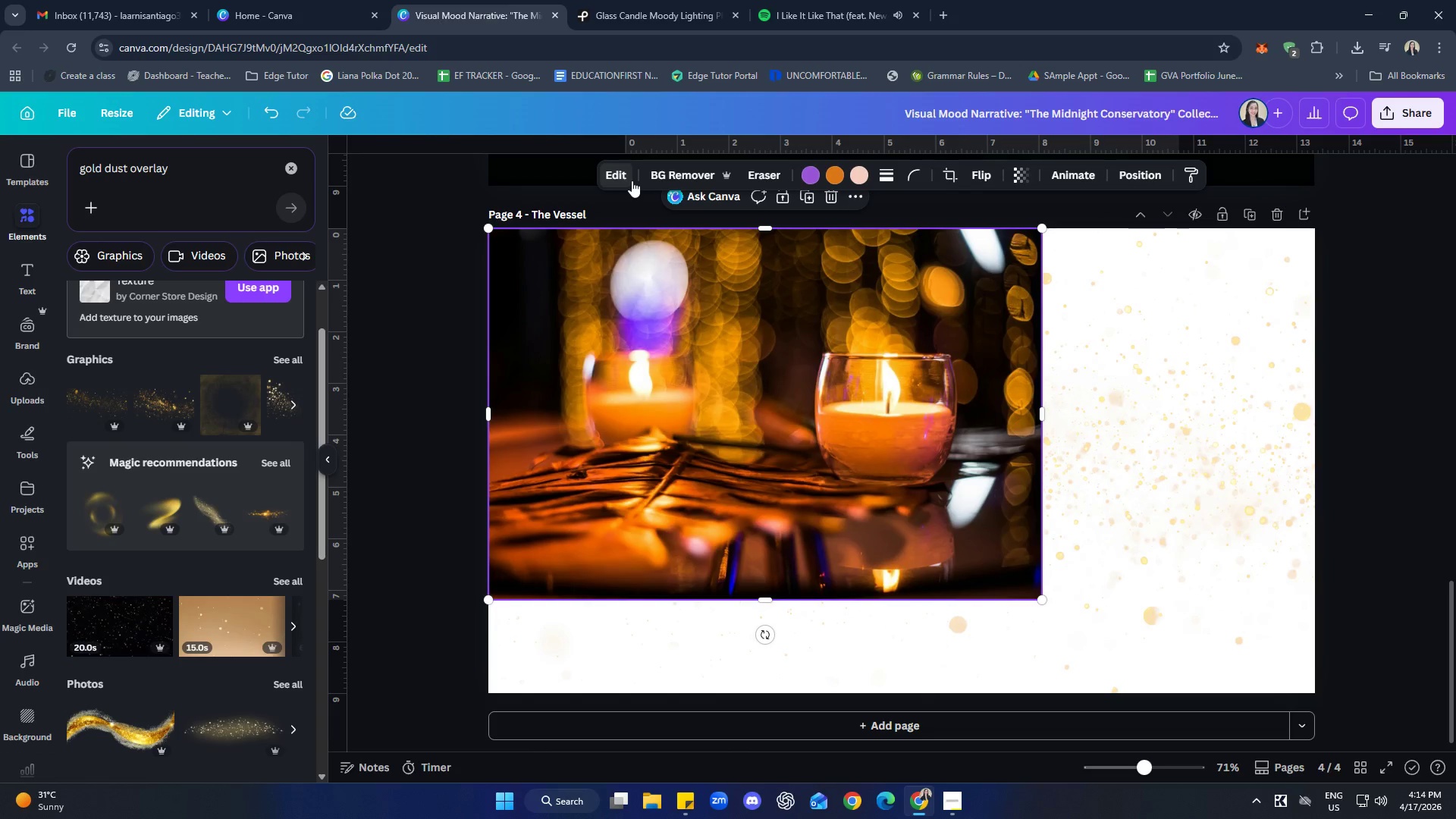 
left_click([607, 177])
 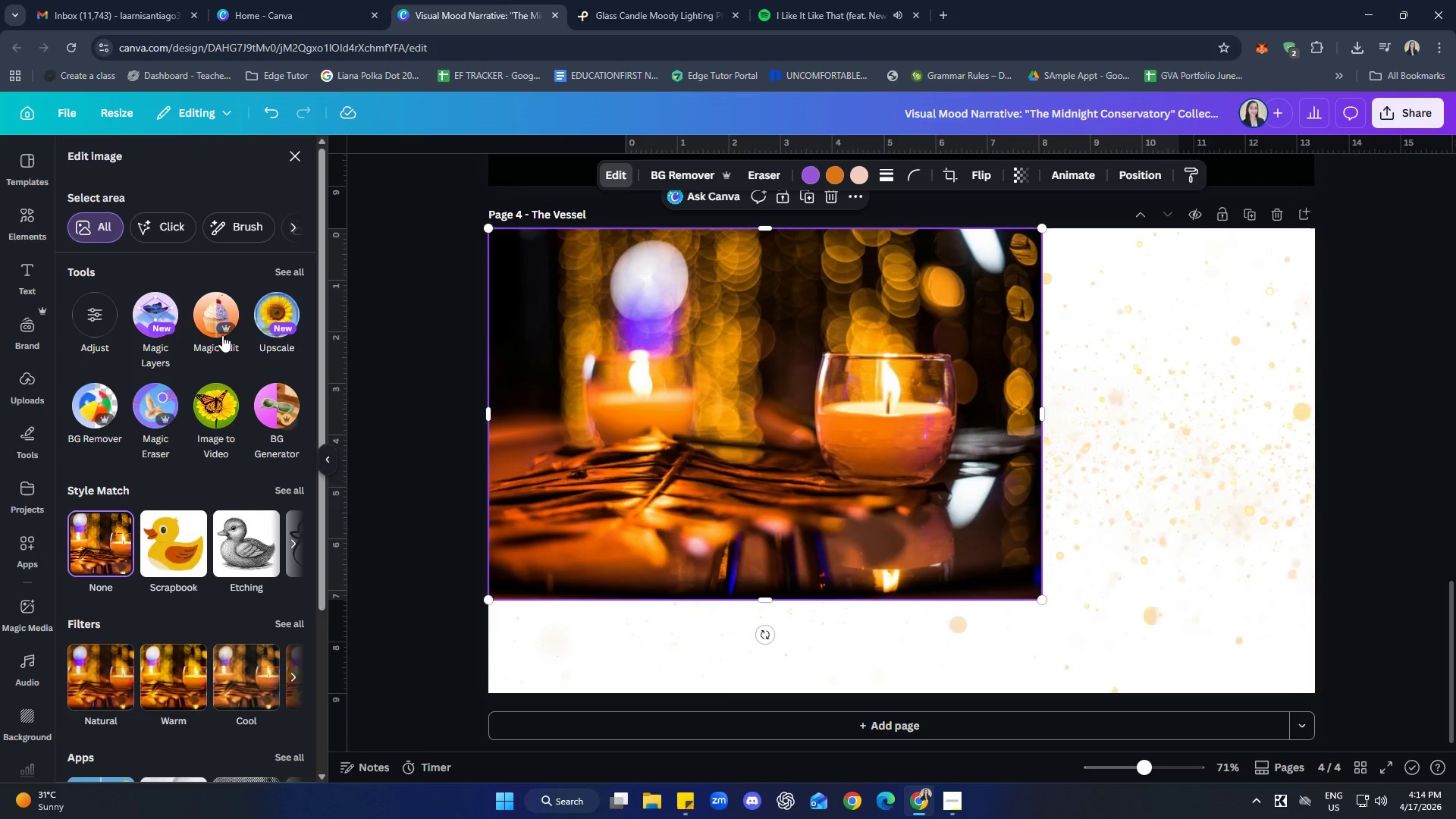 
left_click([95, 322])
 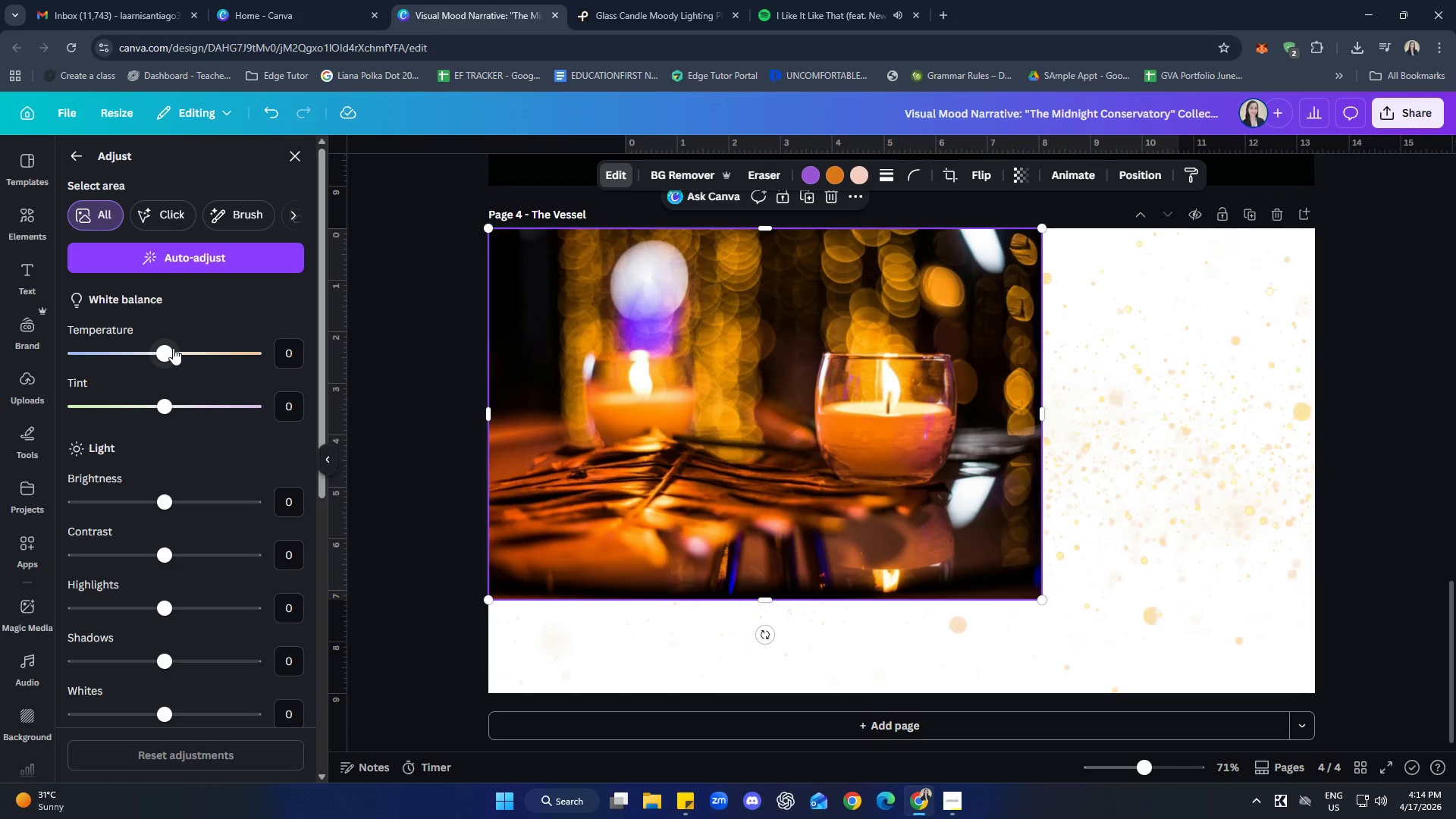 
wait(15.97)
 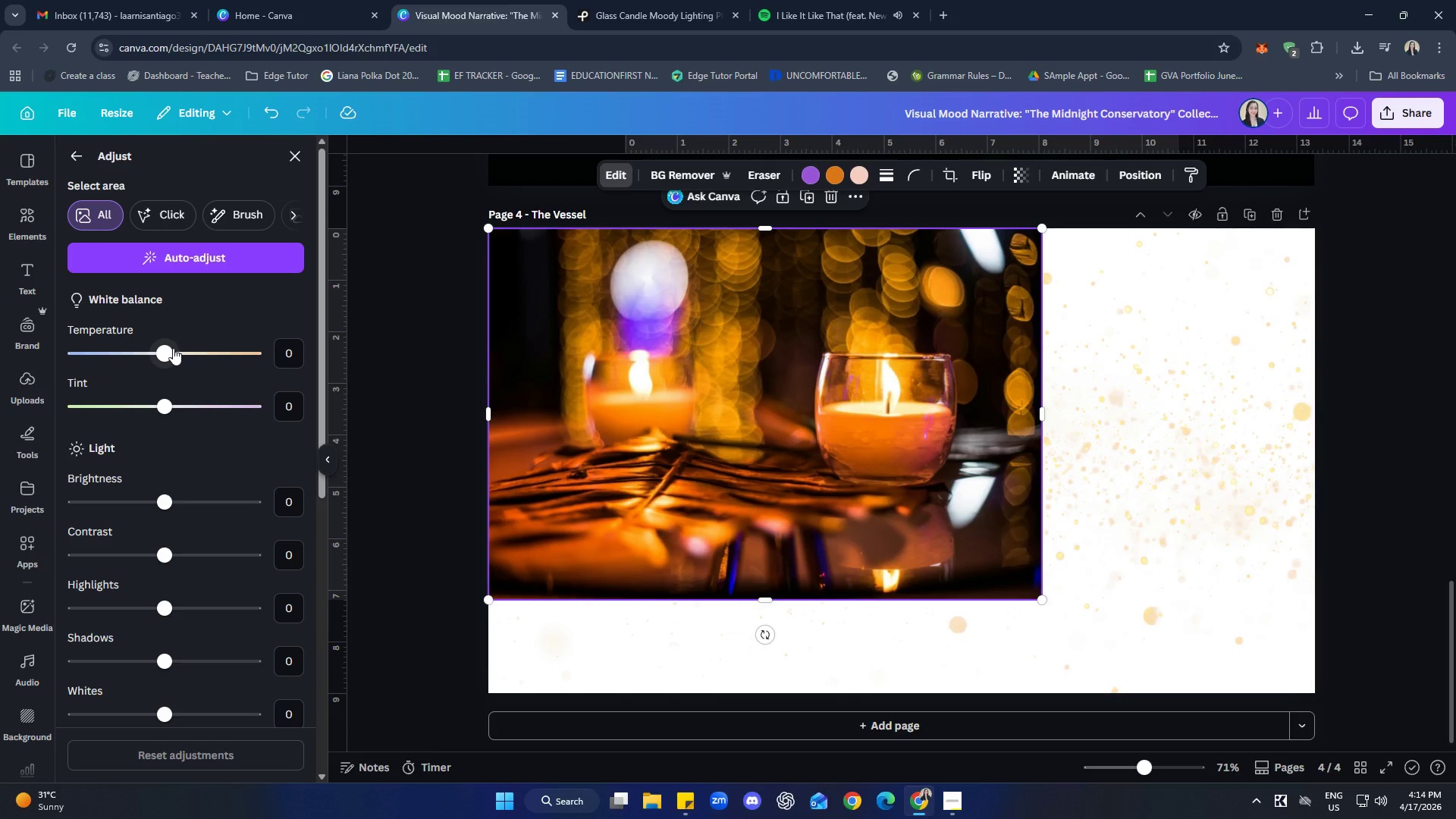 
left_click([298, 496])
 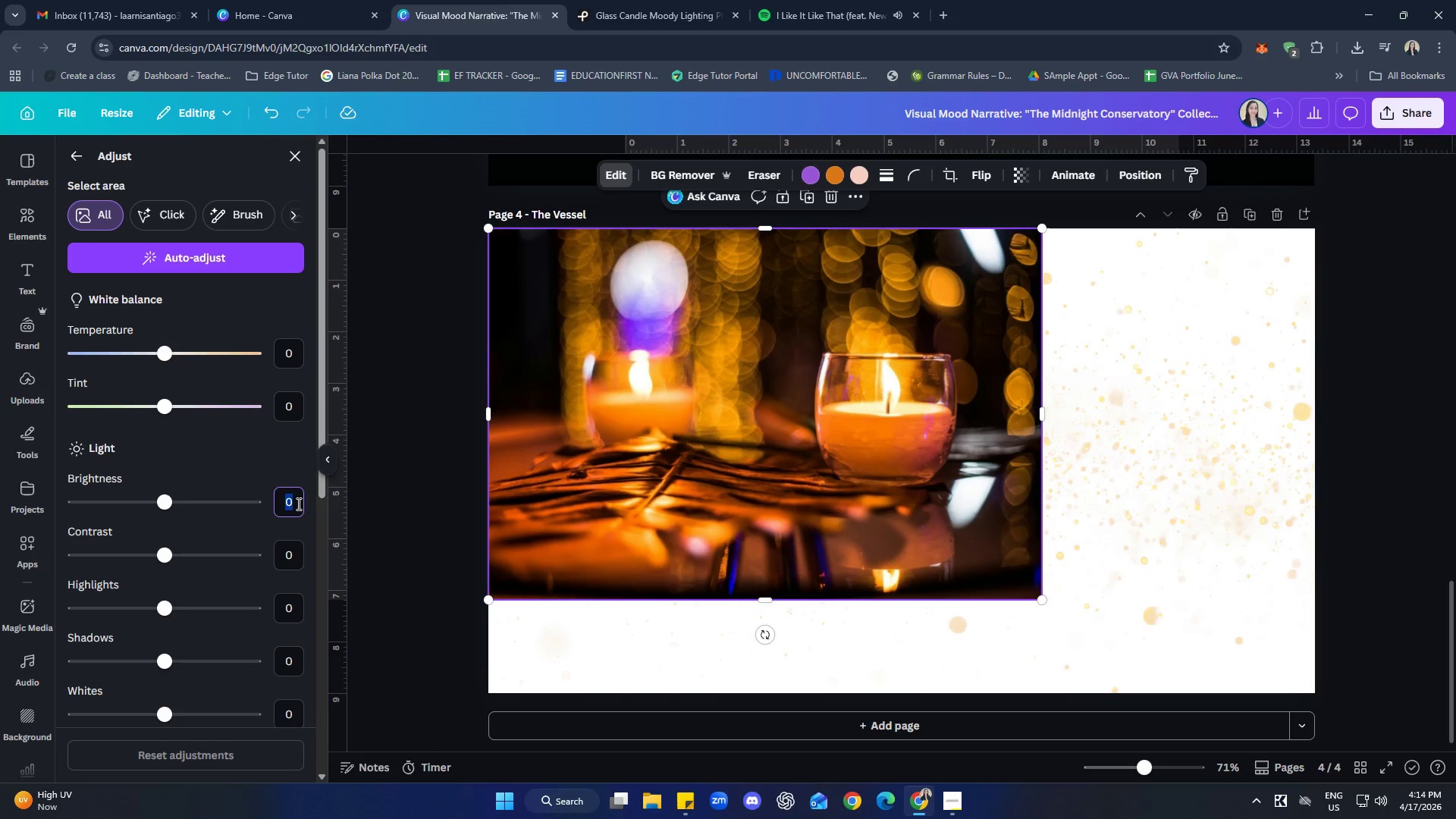 
type(-40)
 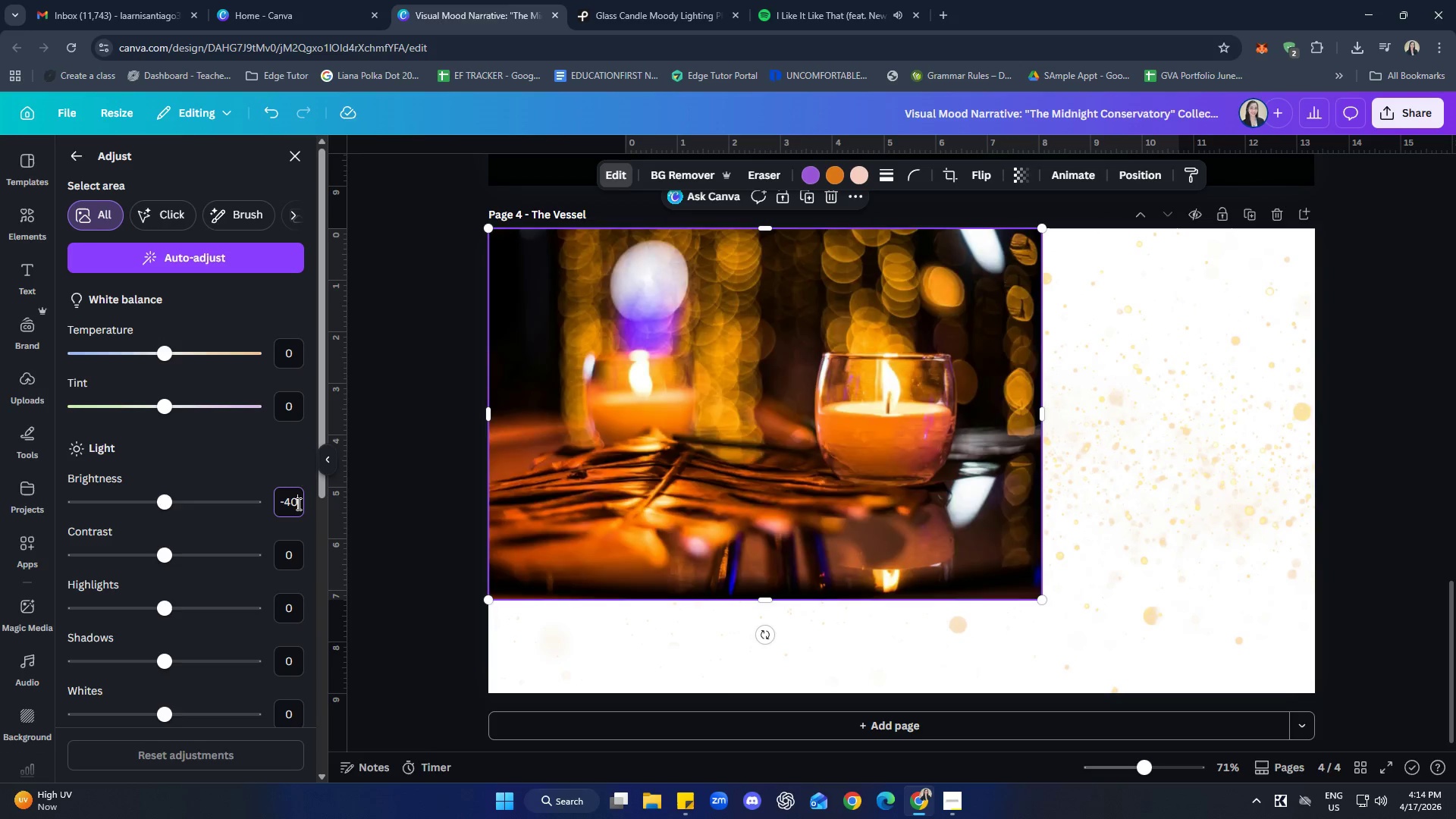 
key(Enter)
 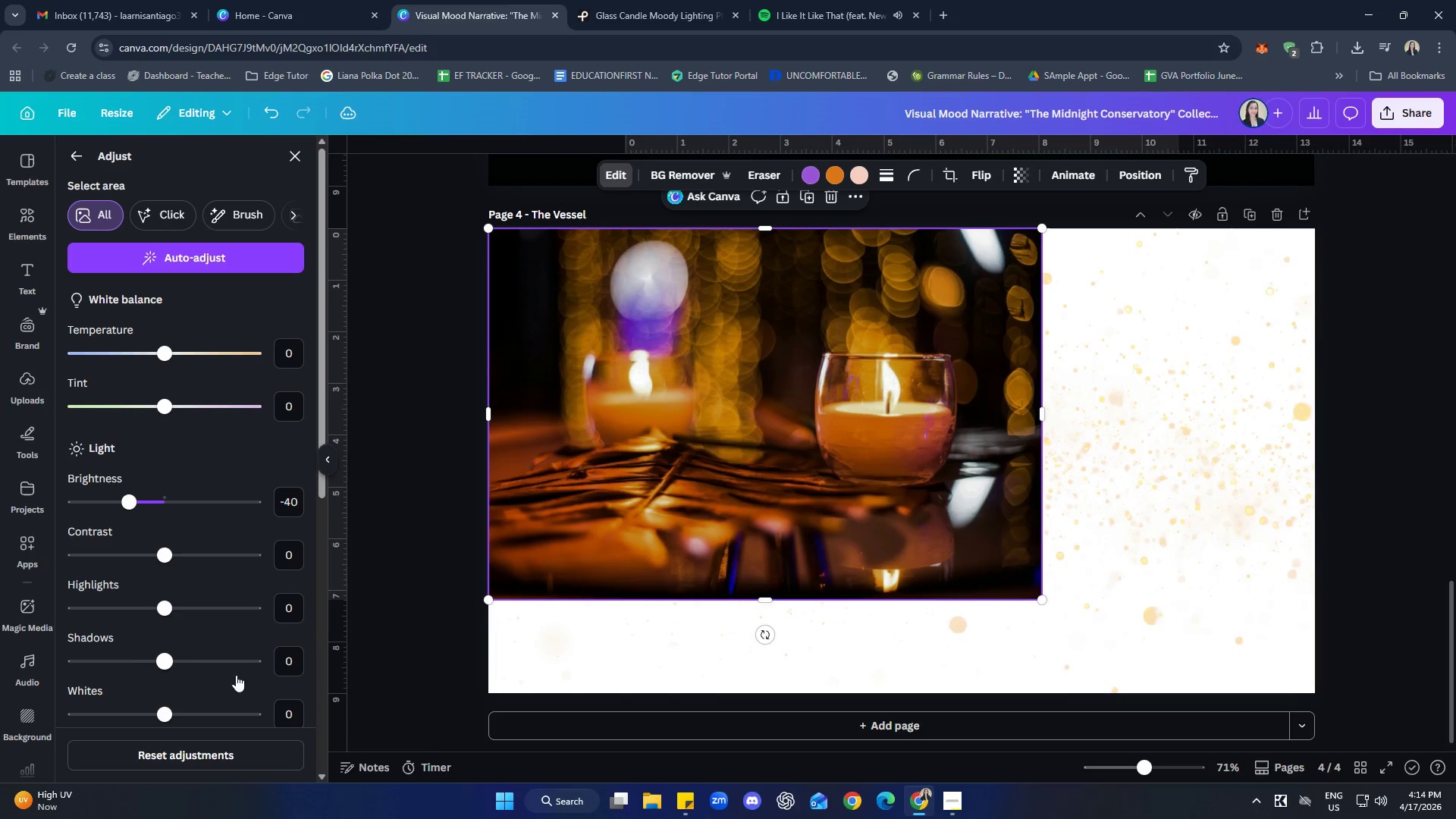 
left_click([285, 541])
 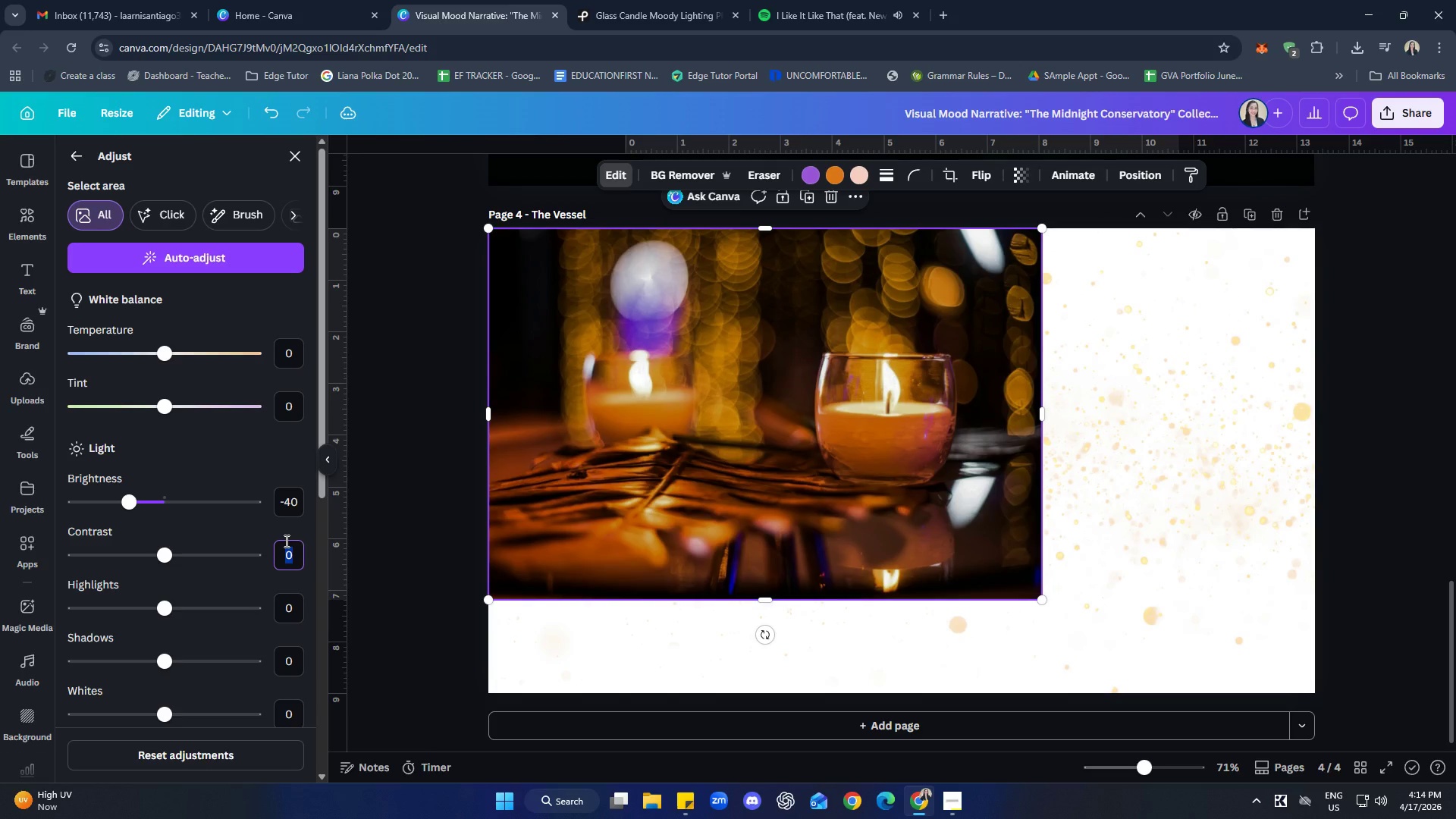 
type(20)
 